 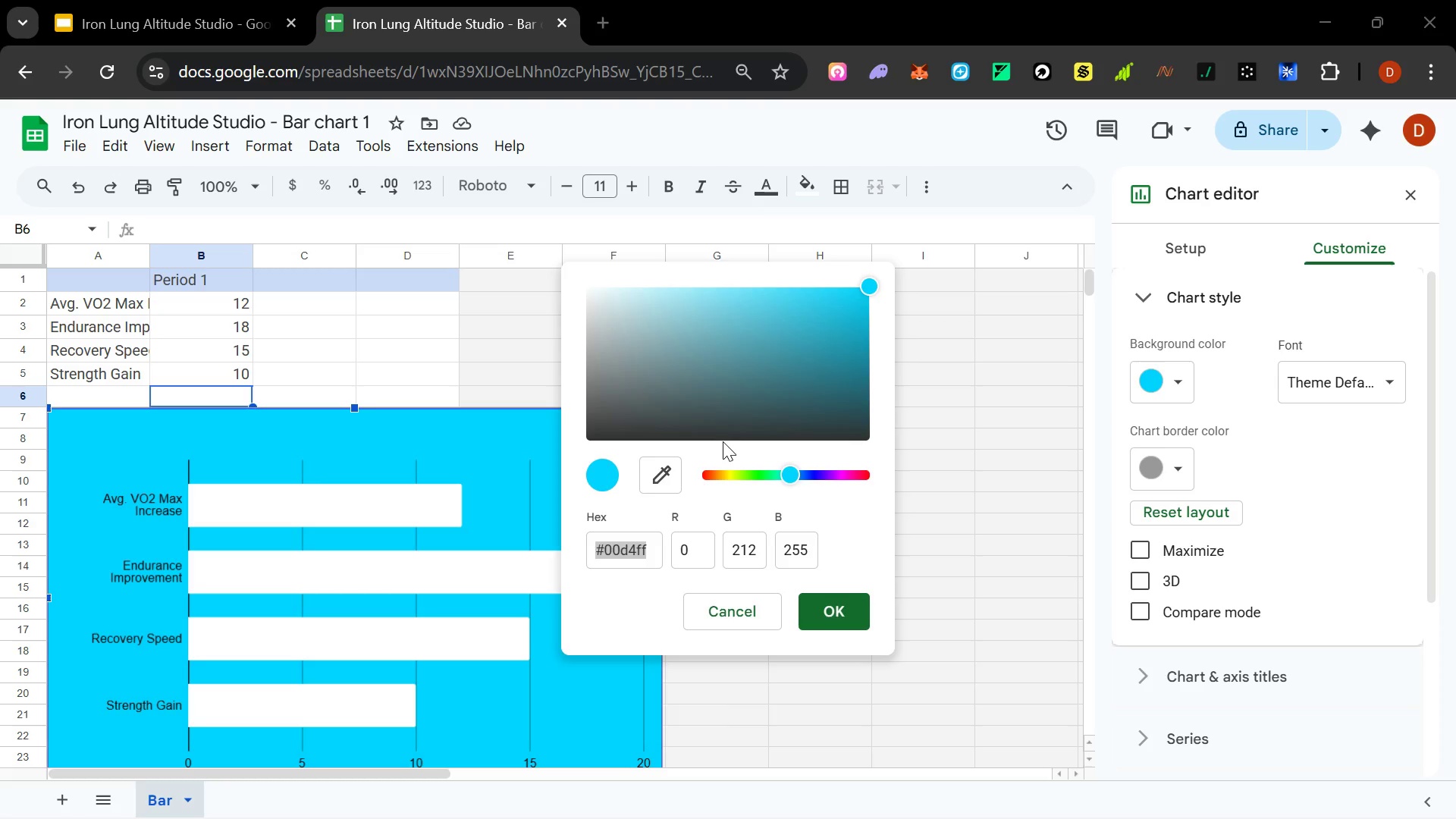 
key(Control+V)
 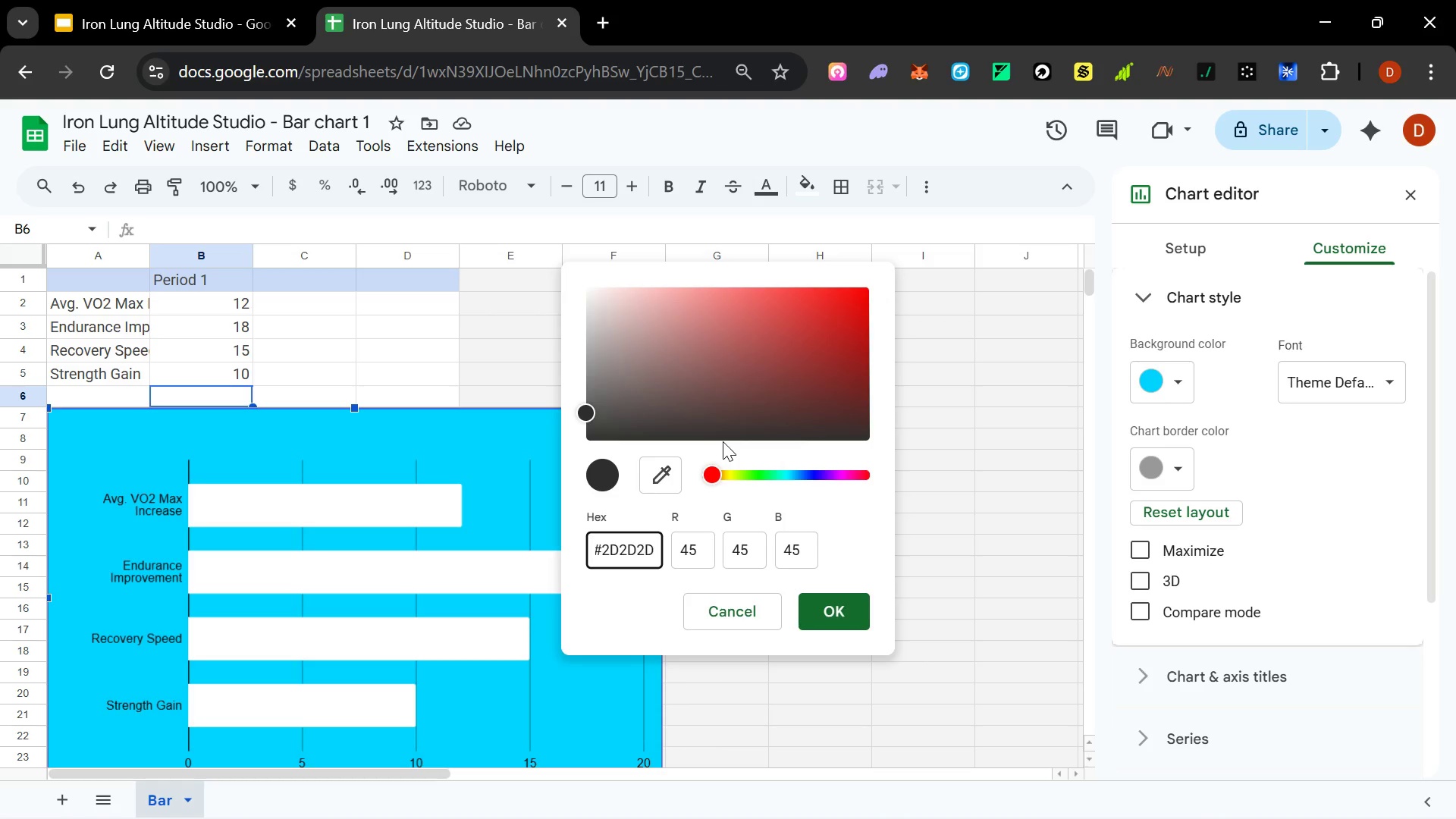 
key(Enter)
 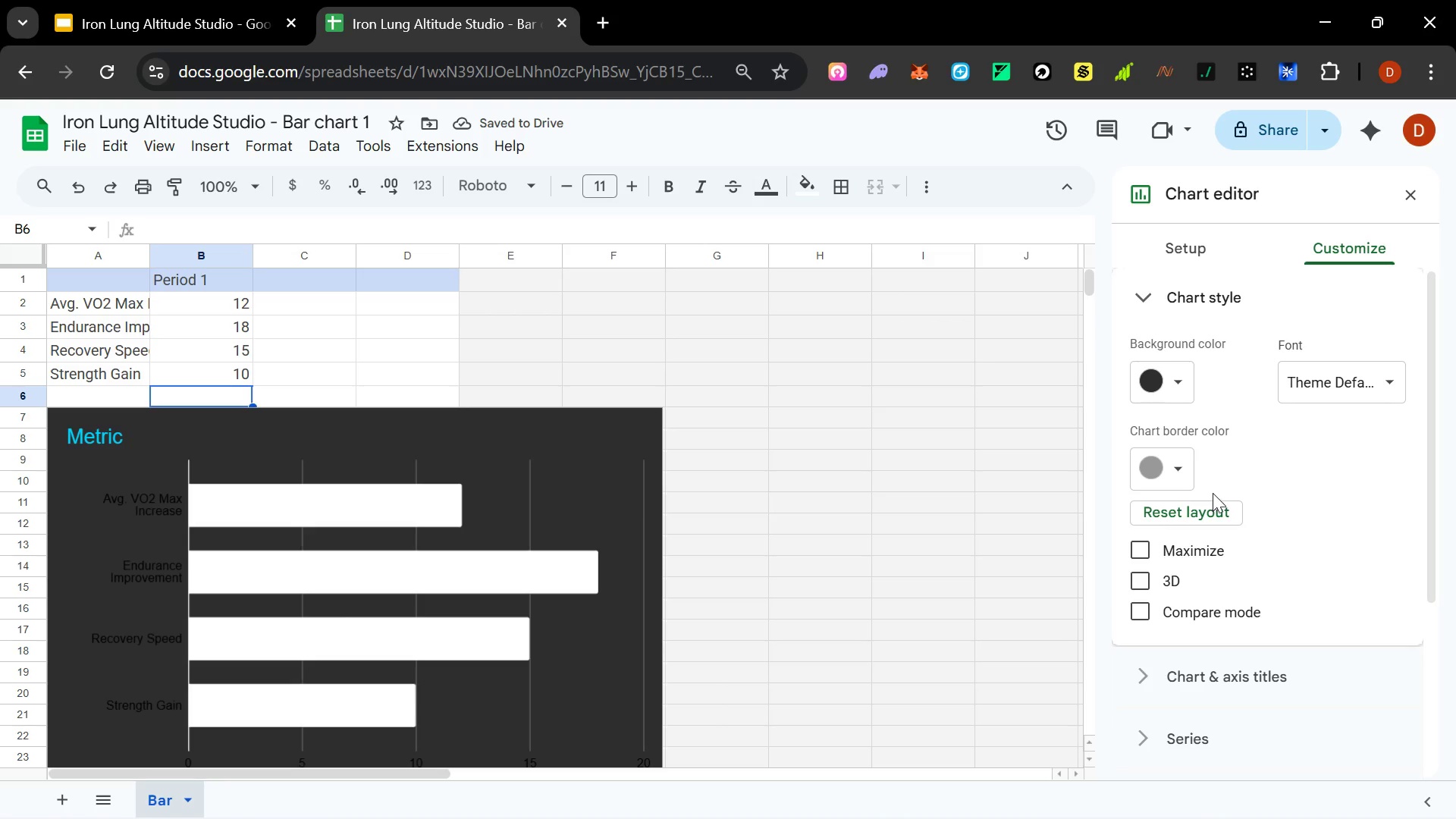 
left_click([121, 507])
 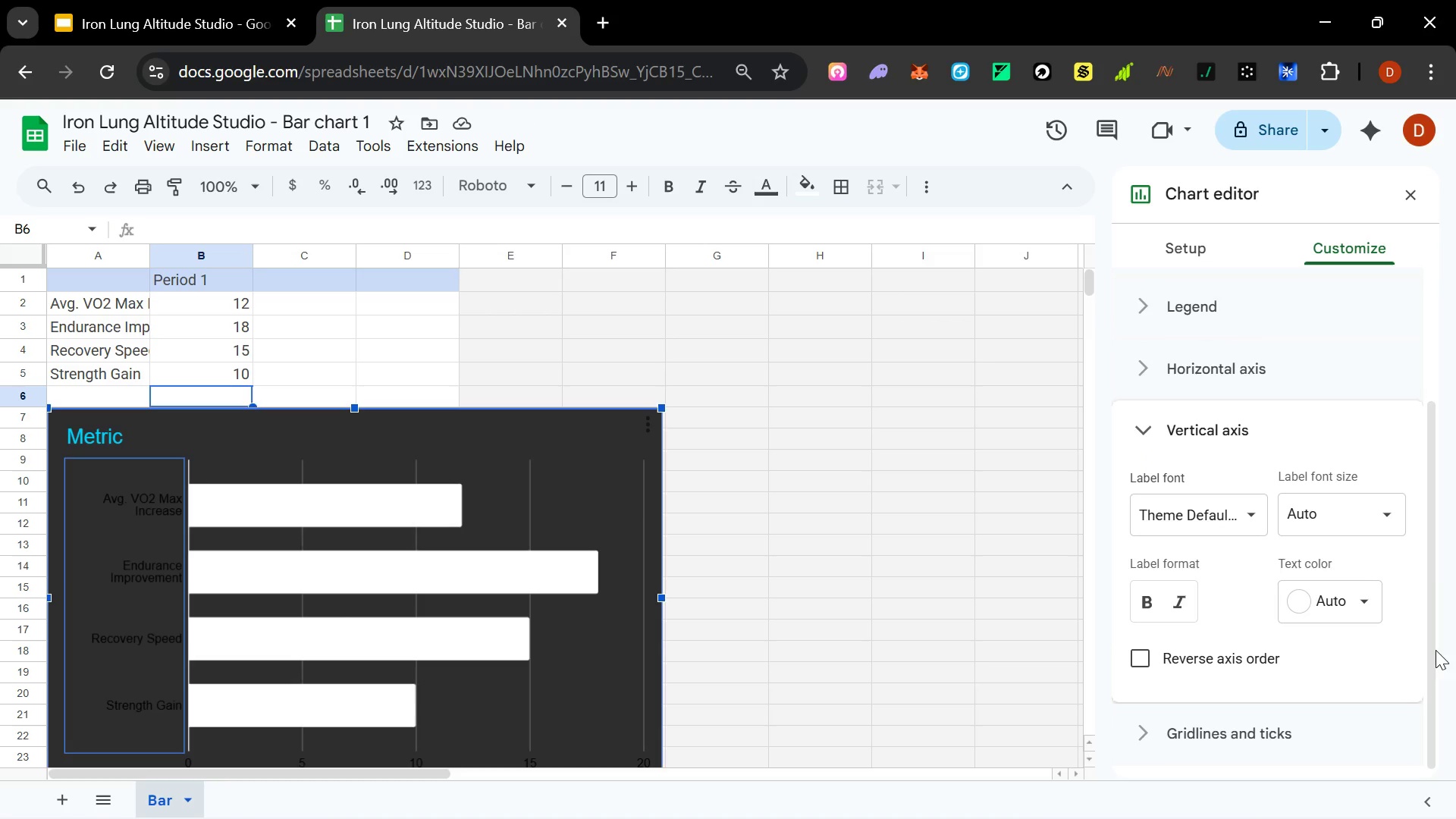 
left_click([1340, 615])
 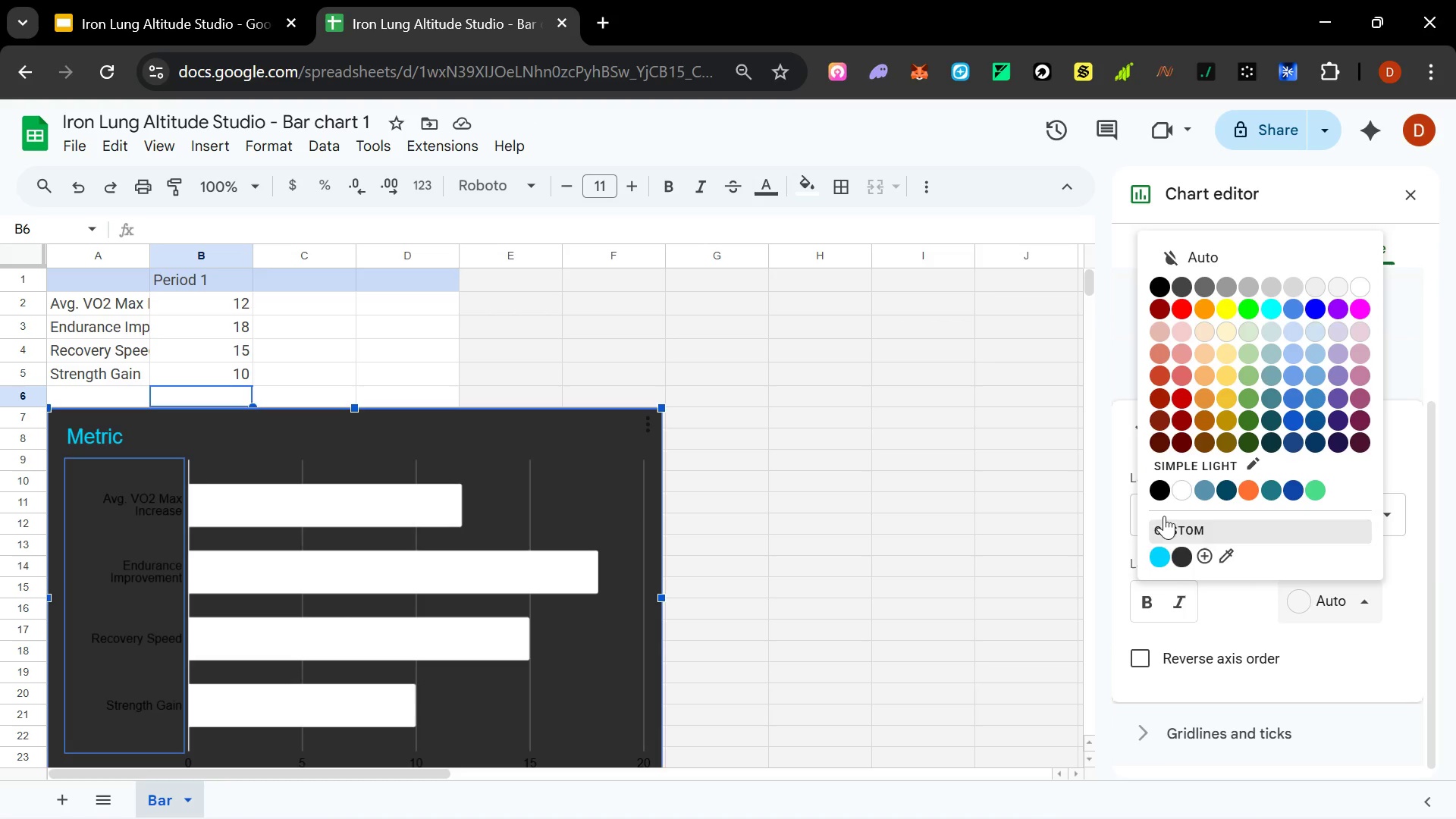 
left_click([1178, 497])
 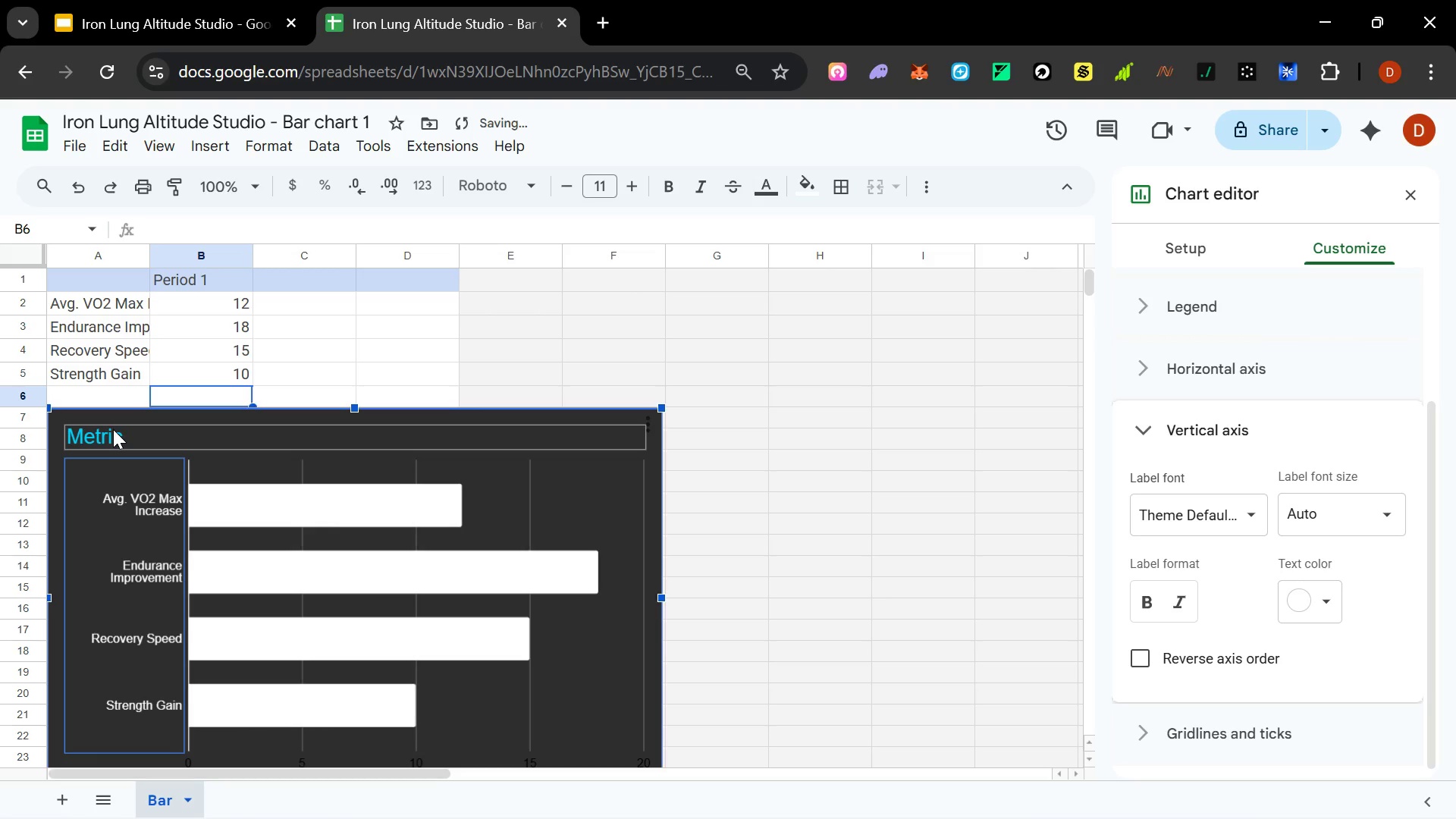 
scroll: coordinate [237, 468], scroll_direction: down, amount: 1.0
 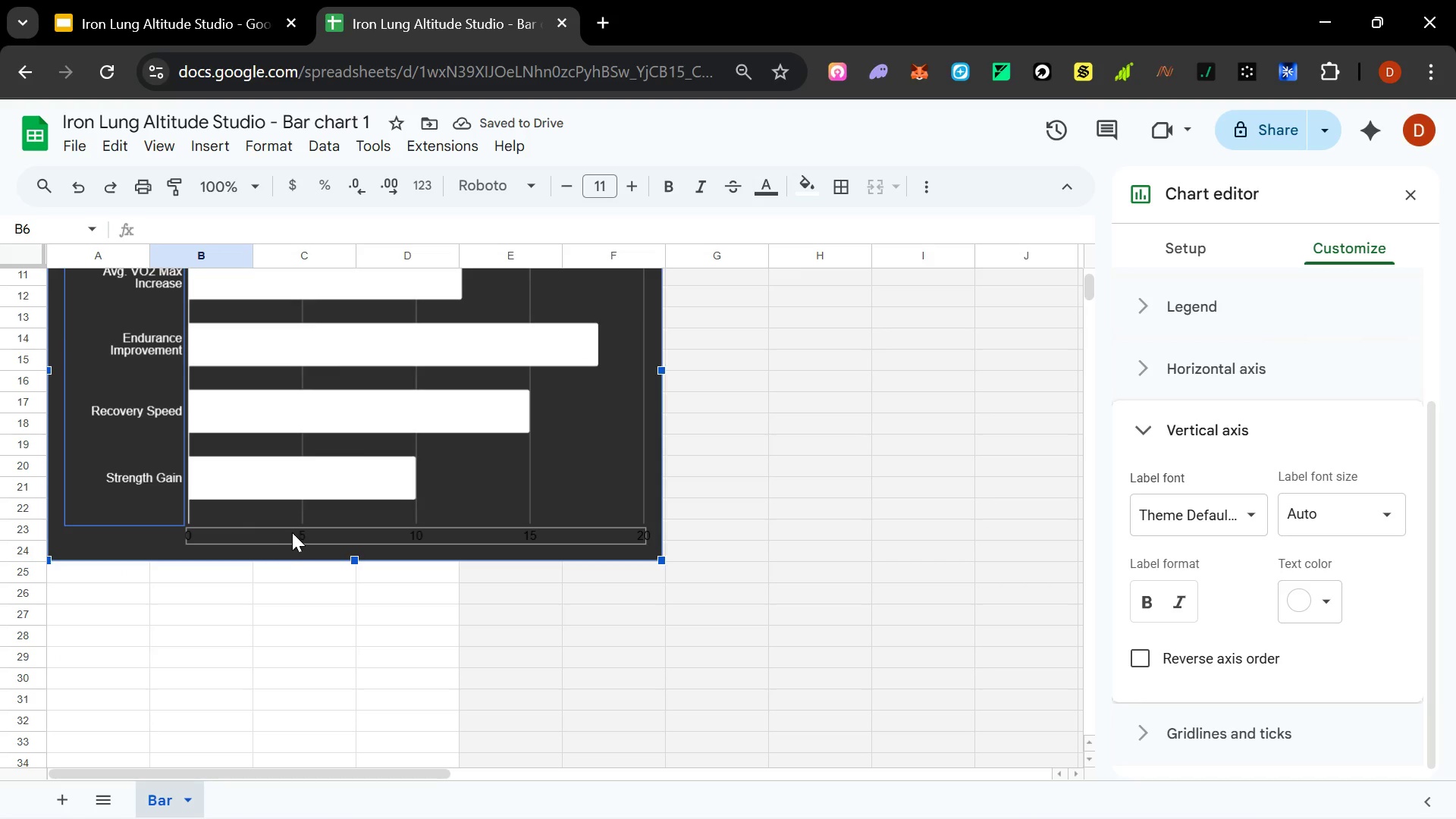 
left_click([292, 532])
 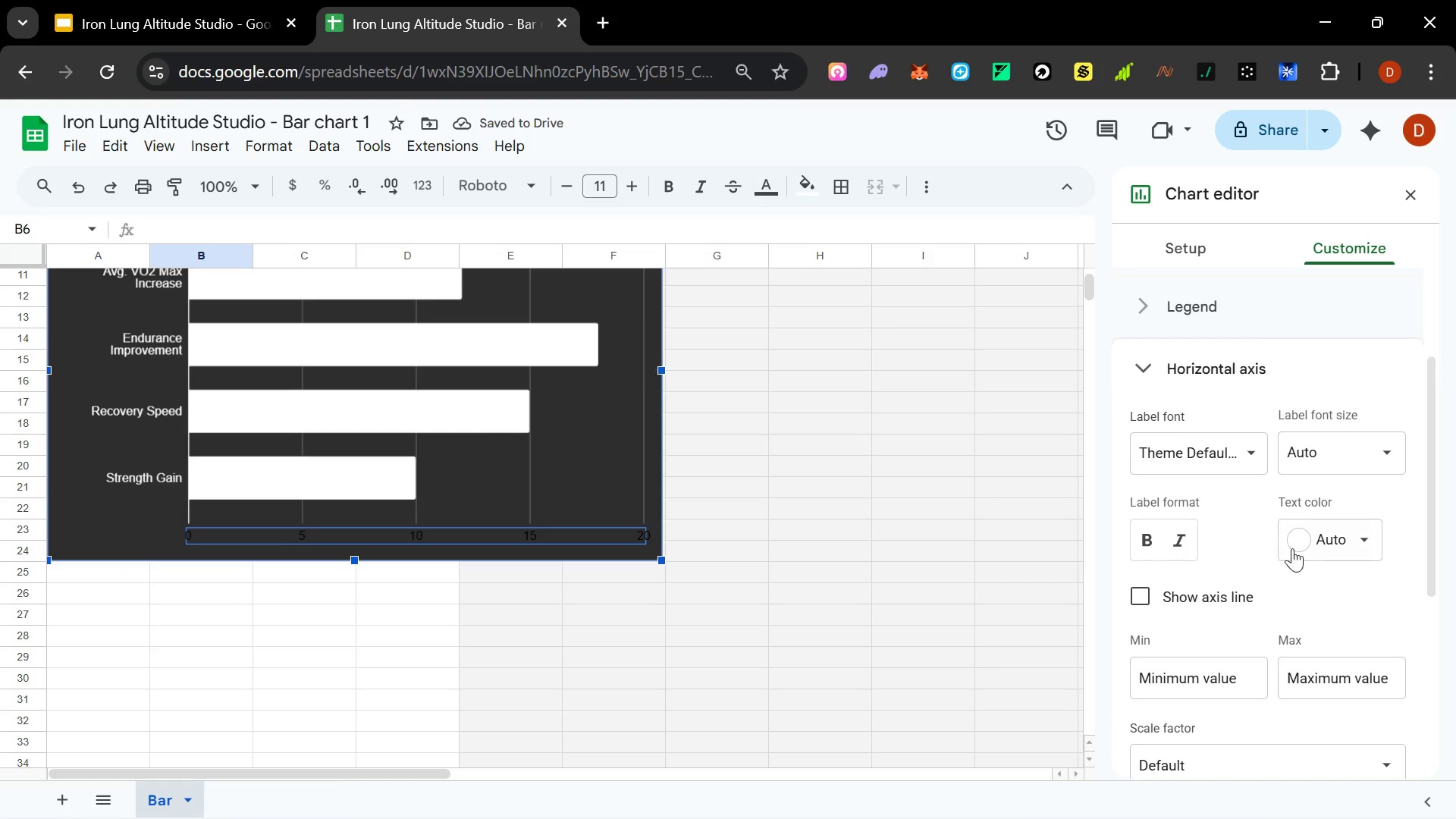 
left_click([1316, 545])
 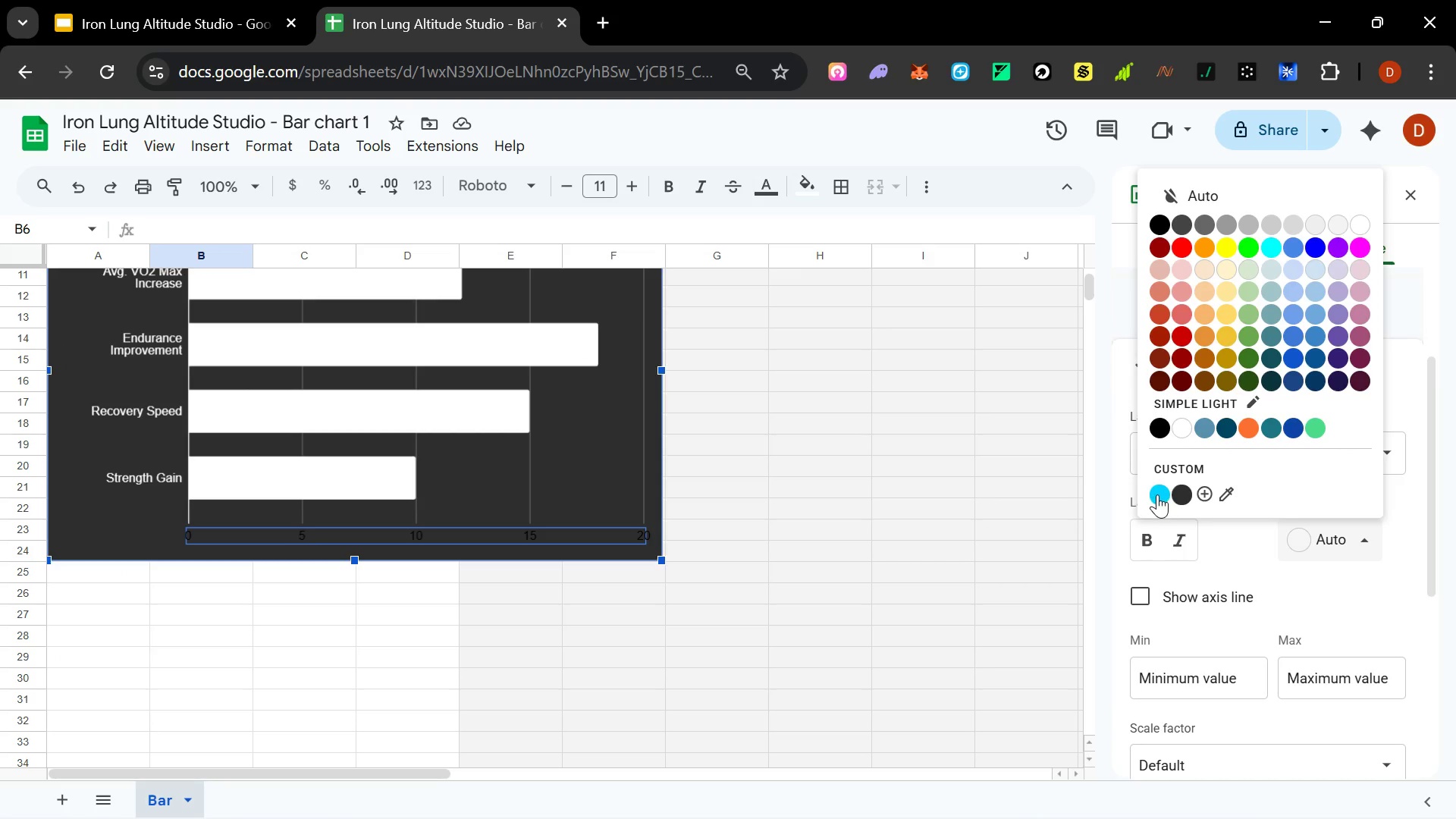 
mouse_move([1174, 478])
 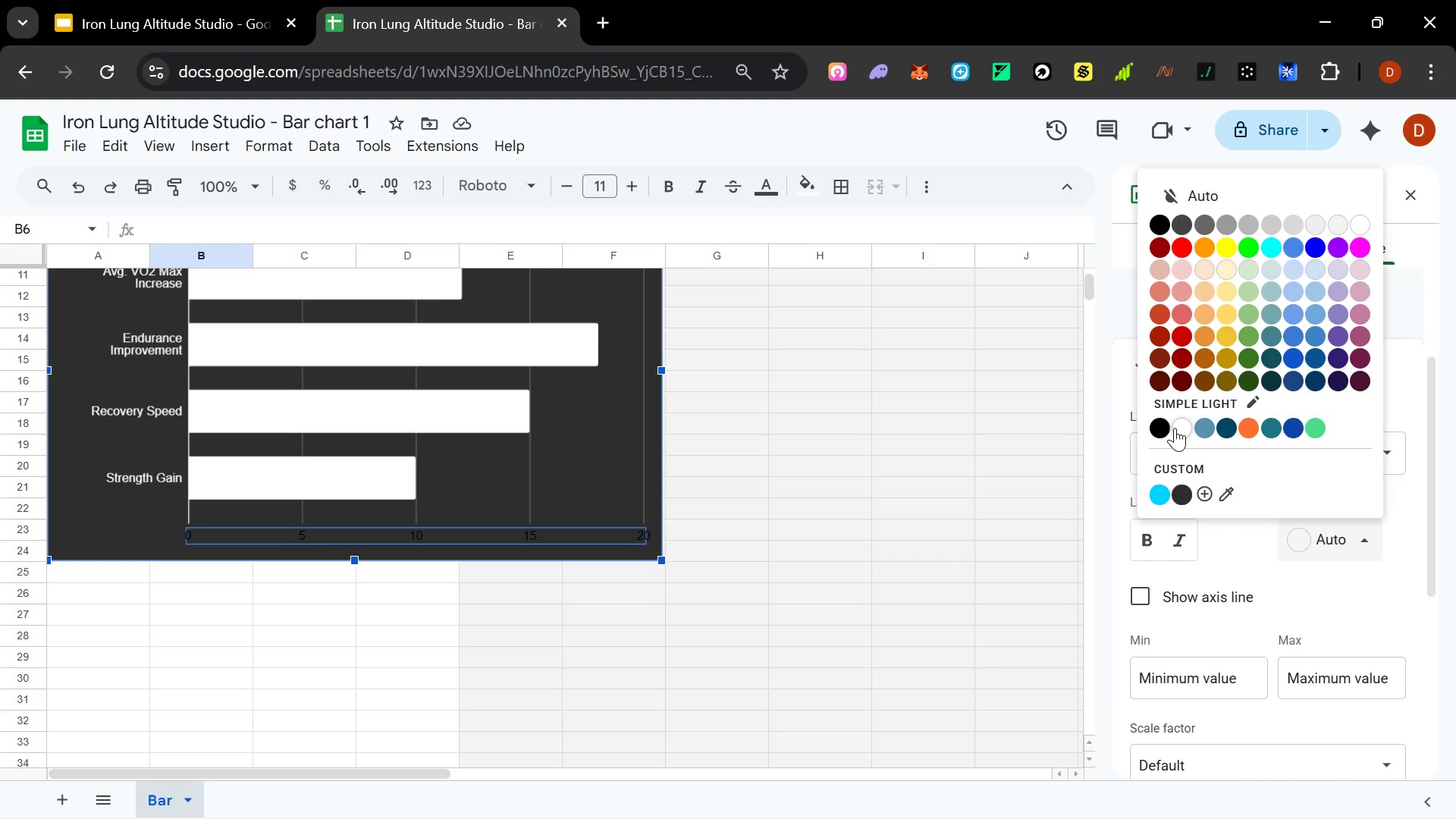 
left_click([1175, 428])
 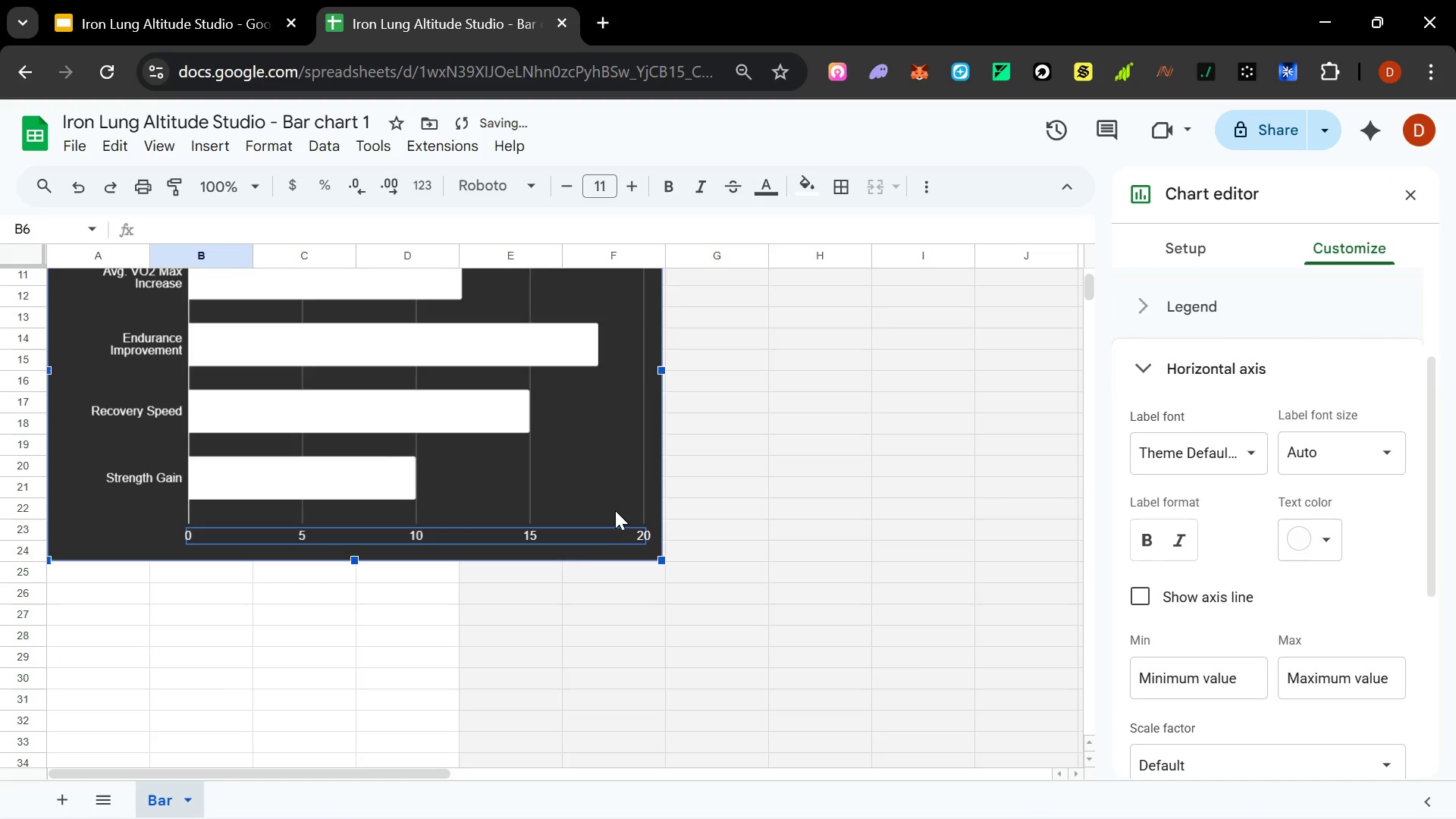 
scroll: coordinate [610, 512], scroll_direction: up, amount: 2.0
 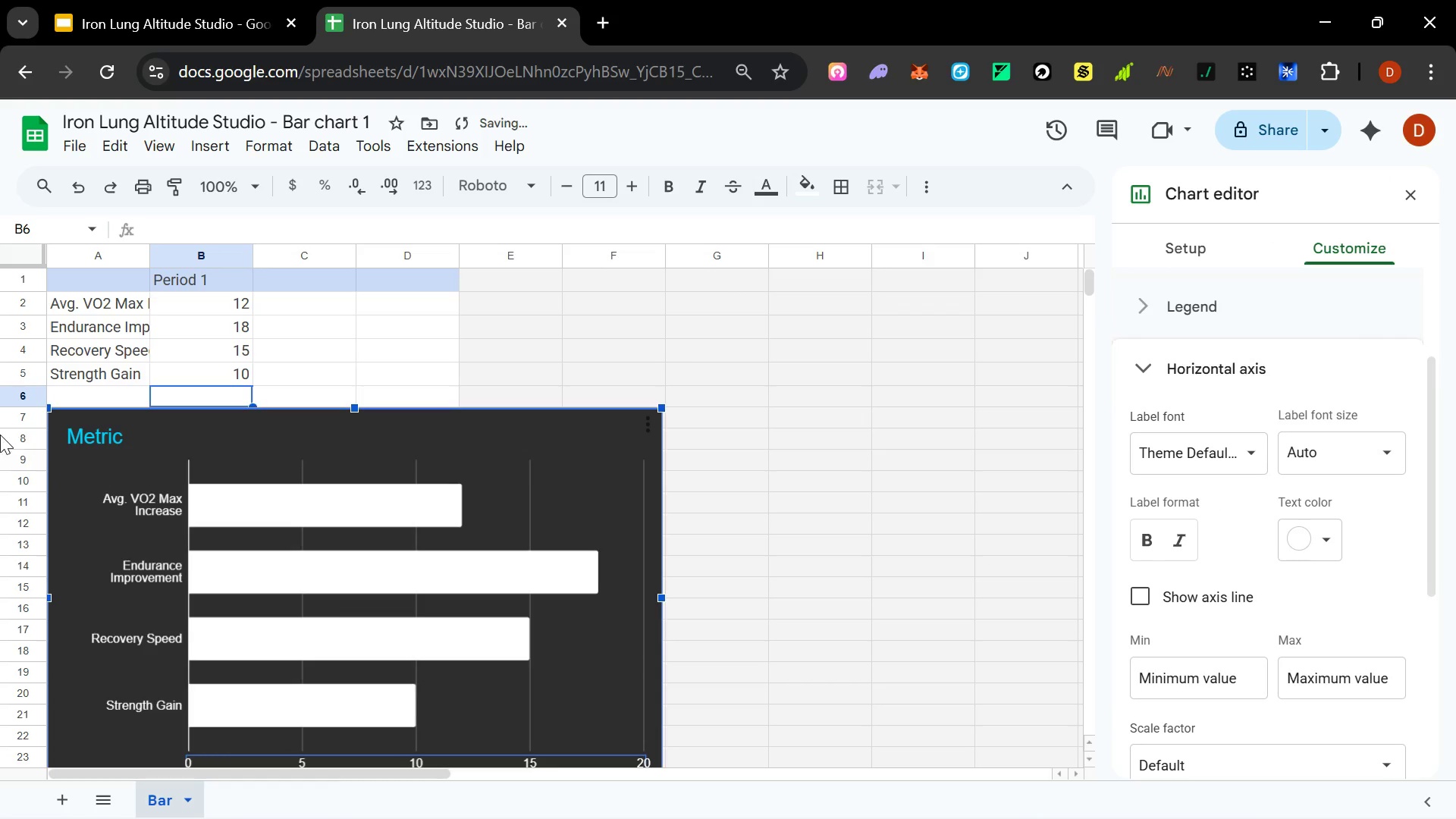 
left_click([108, 434])
 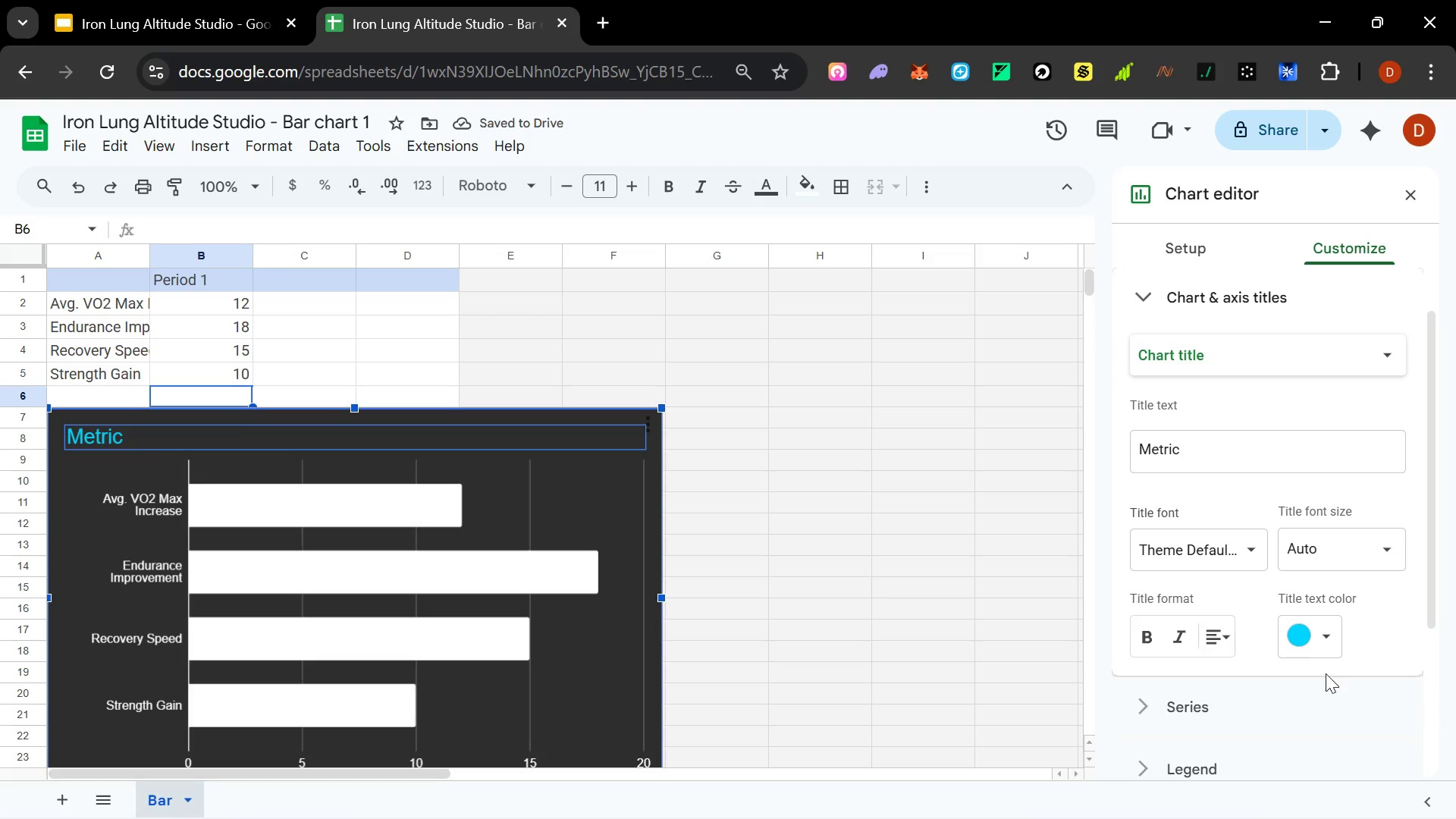 
left_click([1335, 638])
 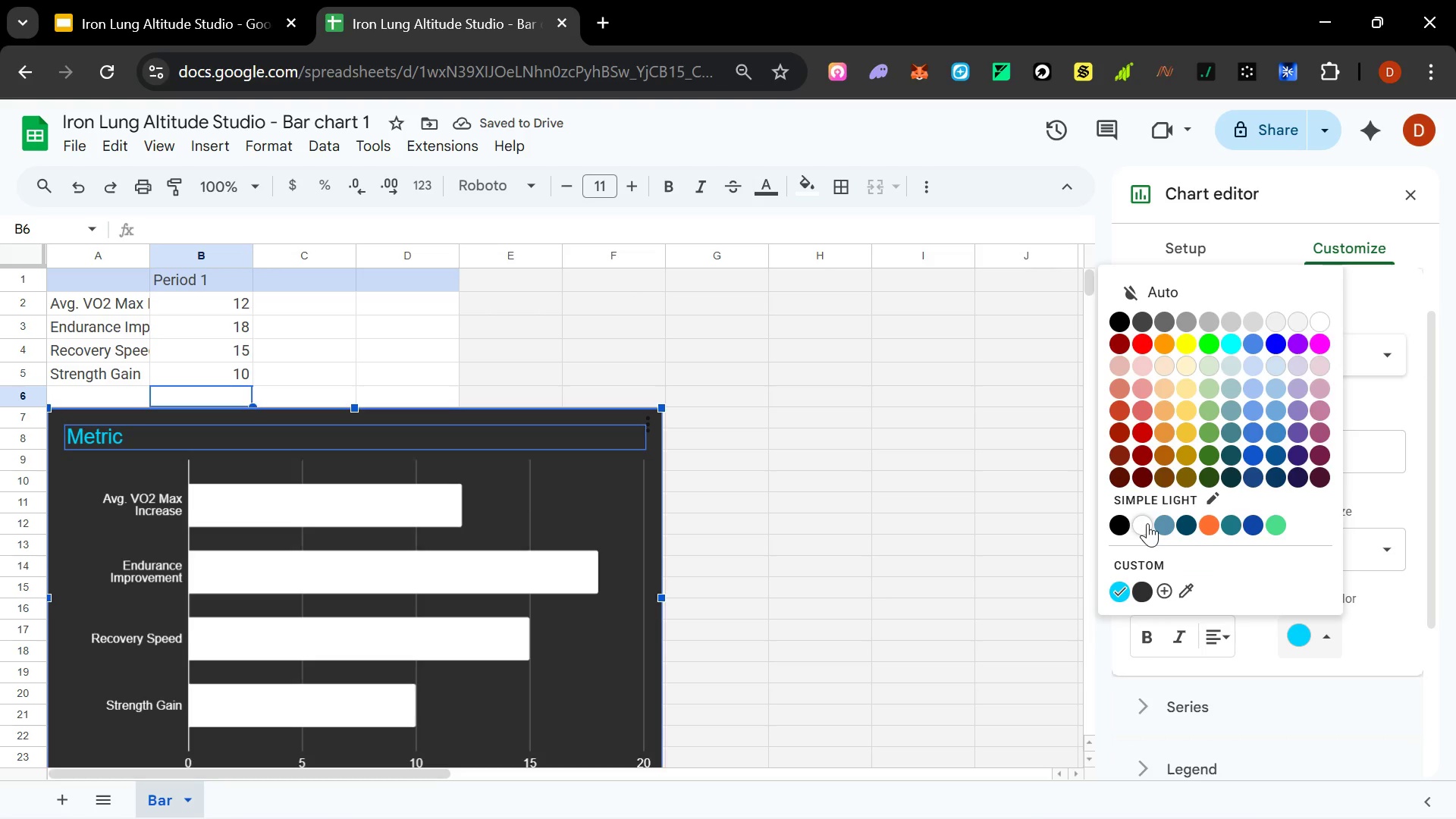 
left_click([1147, 523])
 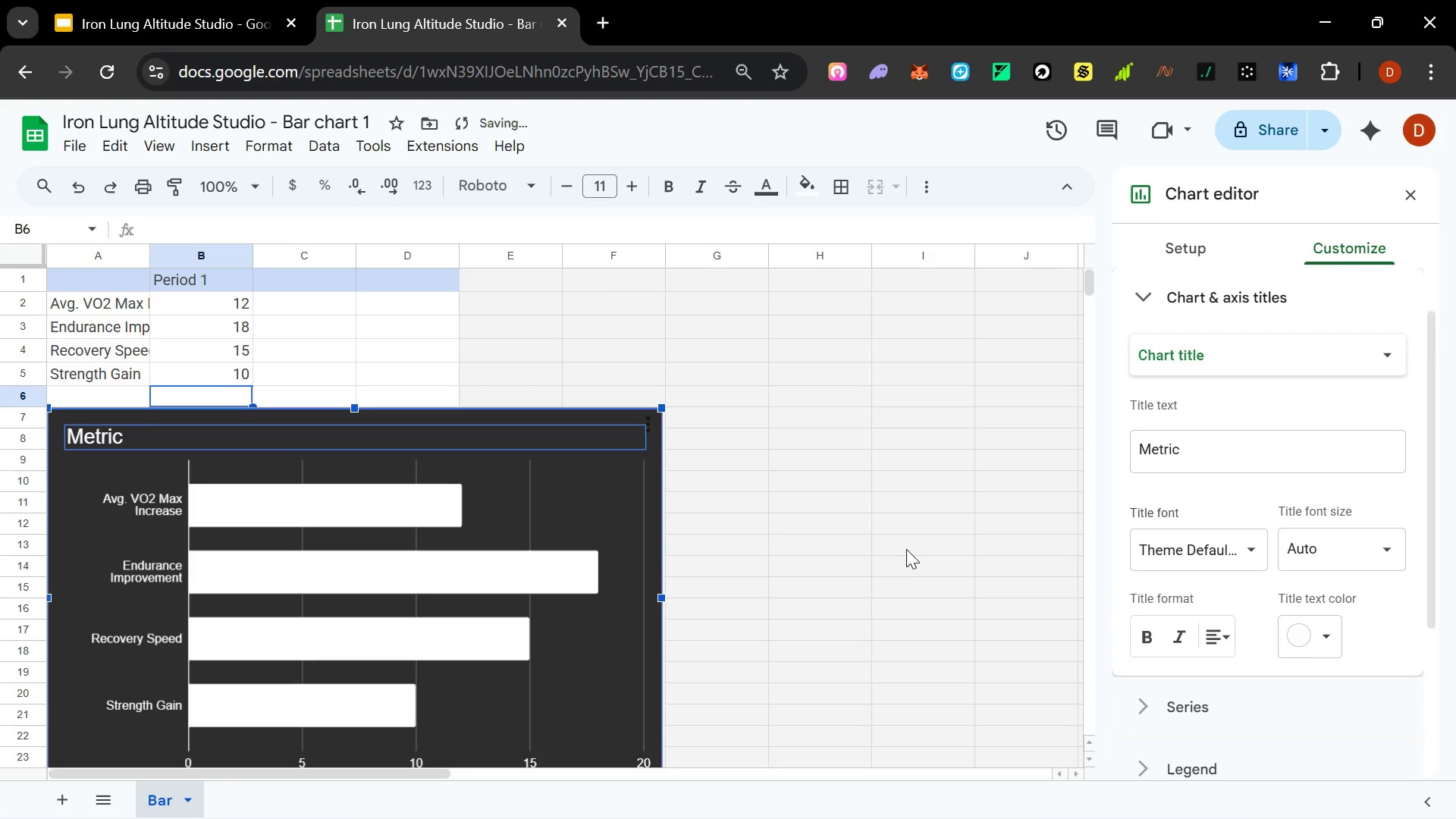 
left_click([911, 548])
 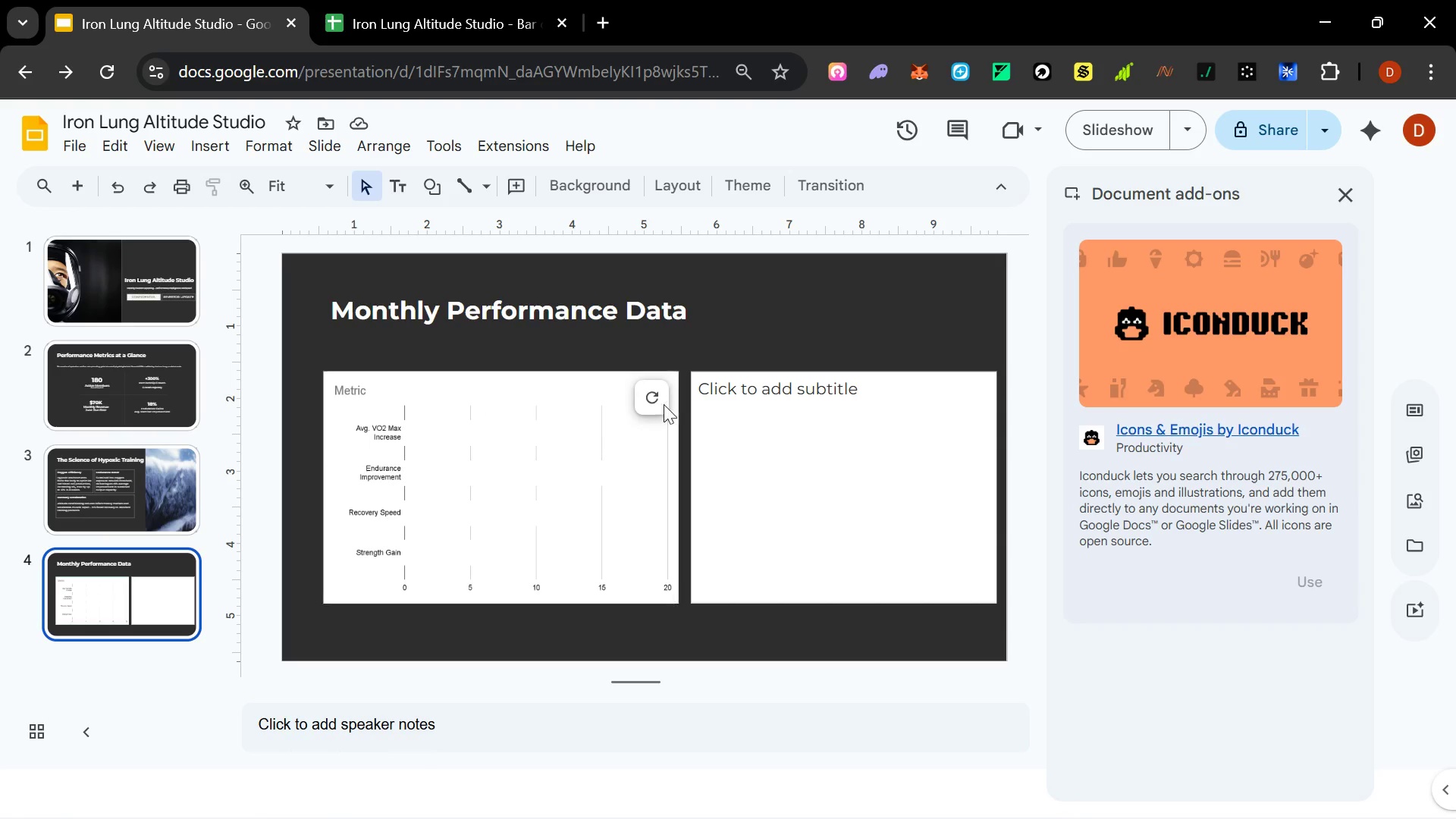 
left_click([659, 405])
 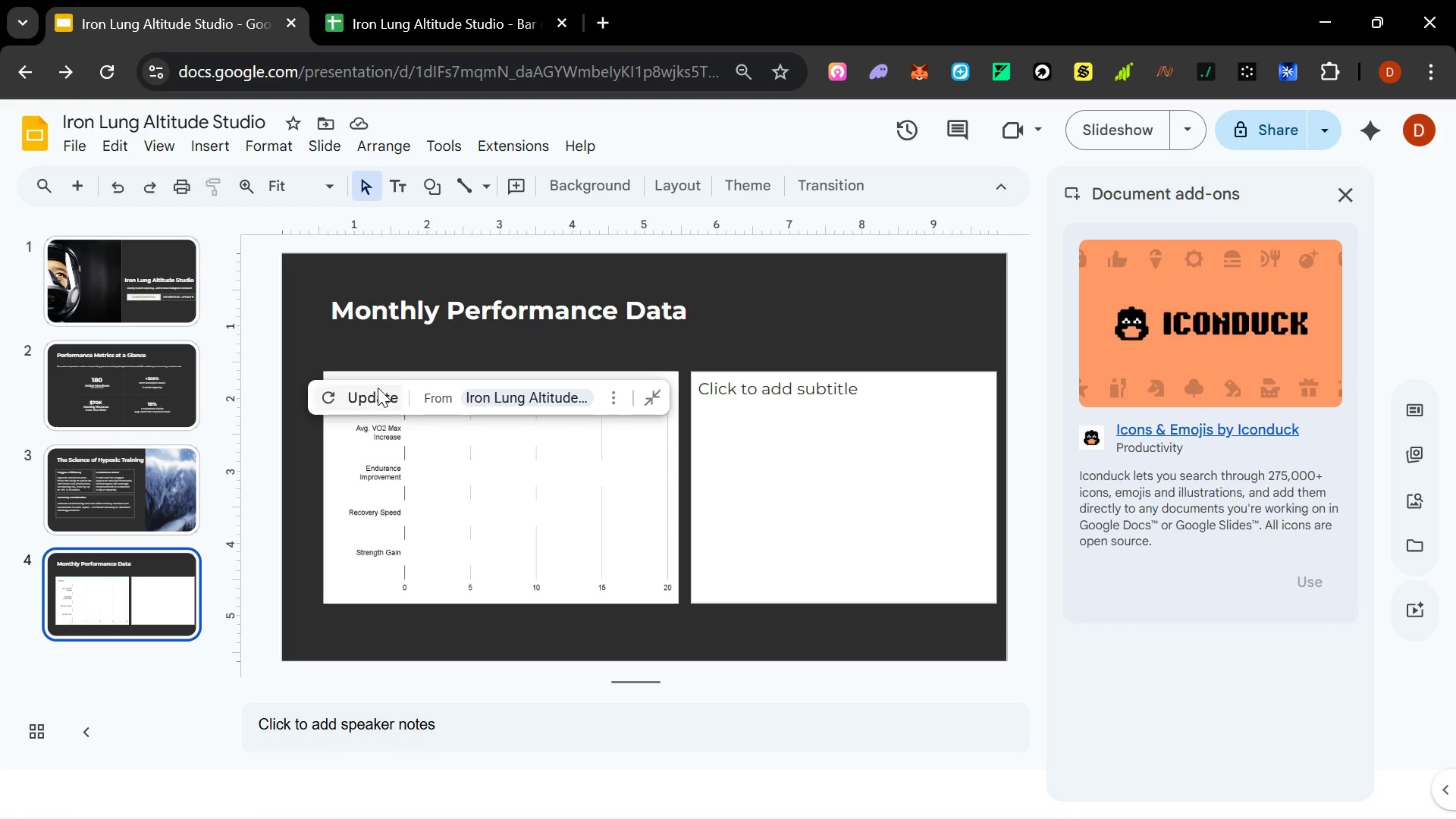 
left_click([377, 388])
 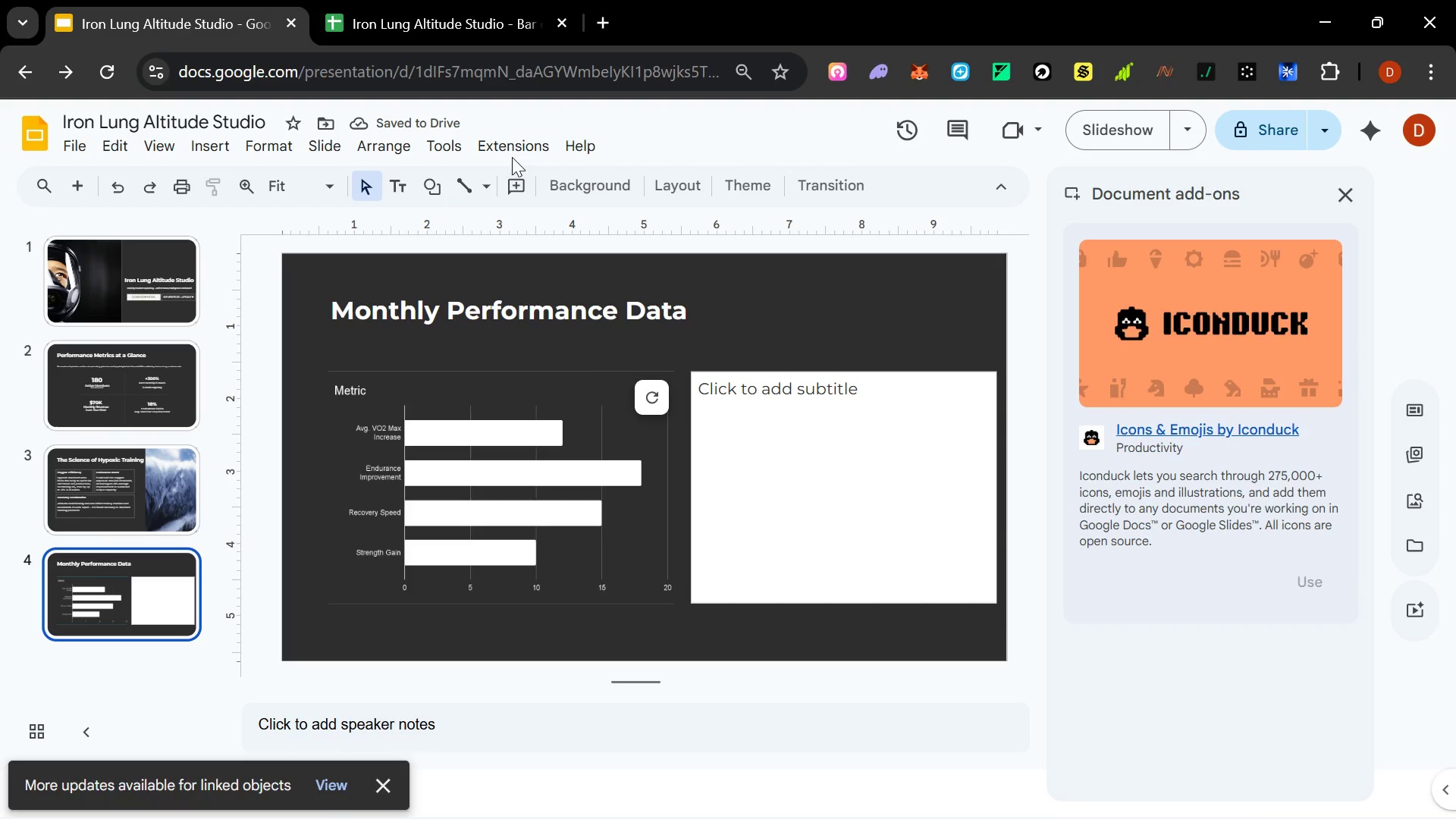 
wait(7.28)
 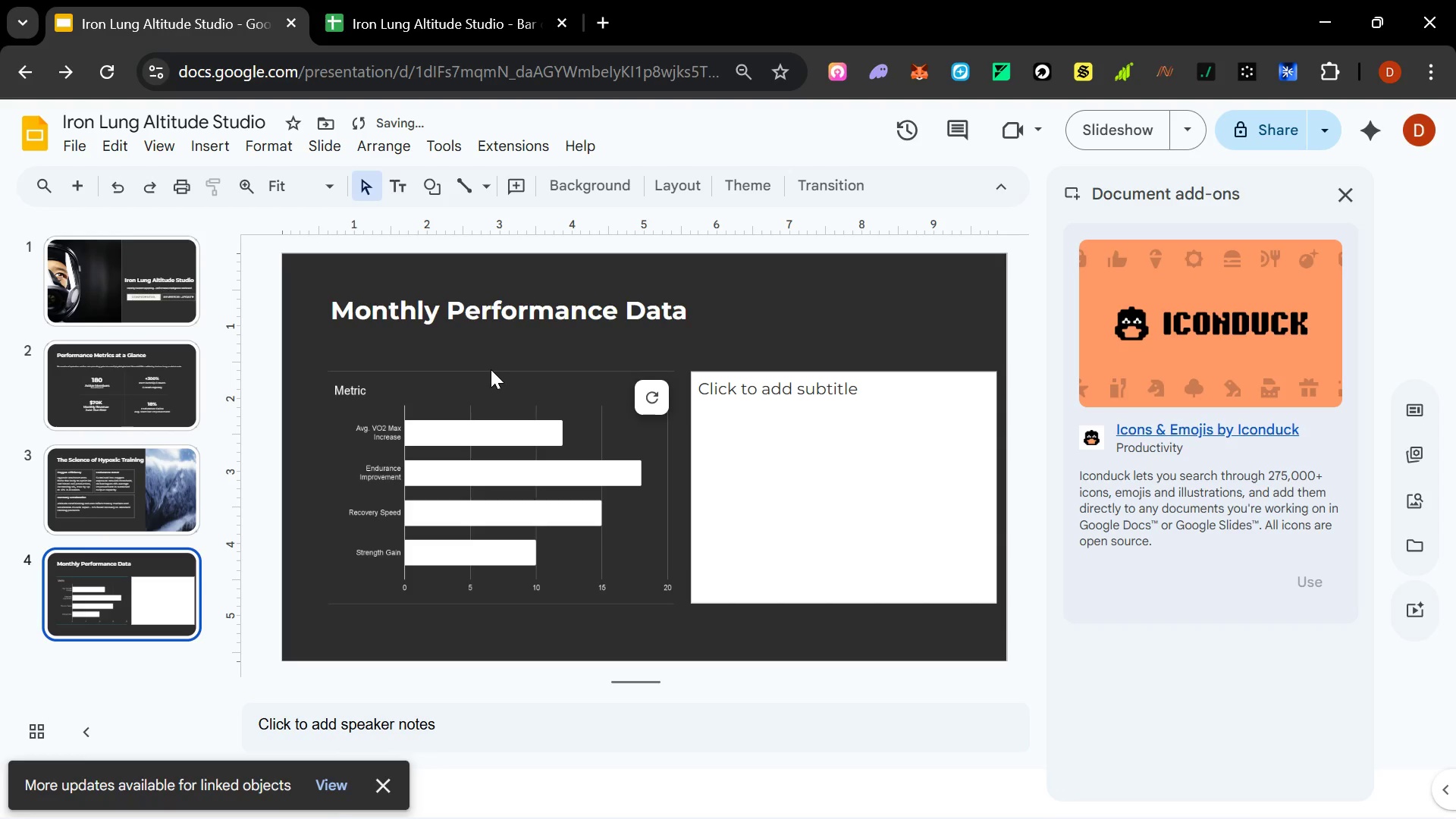 
mouse_move([485, 50])
 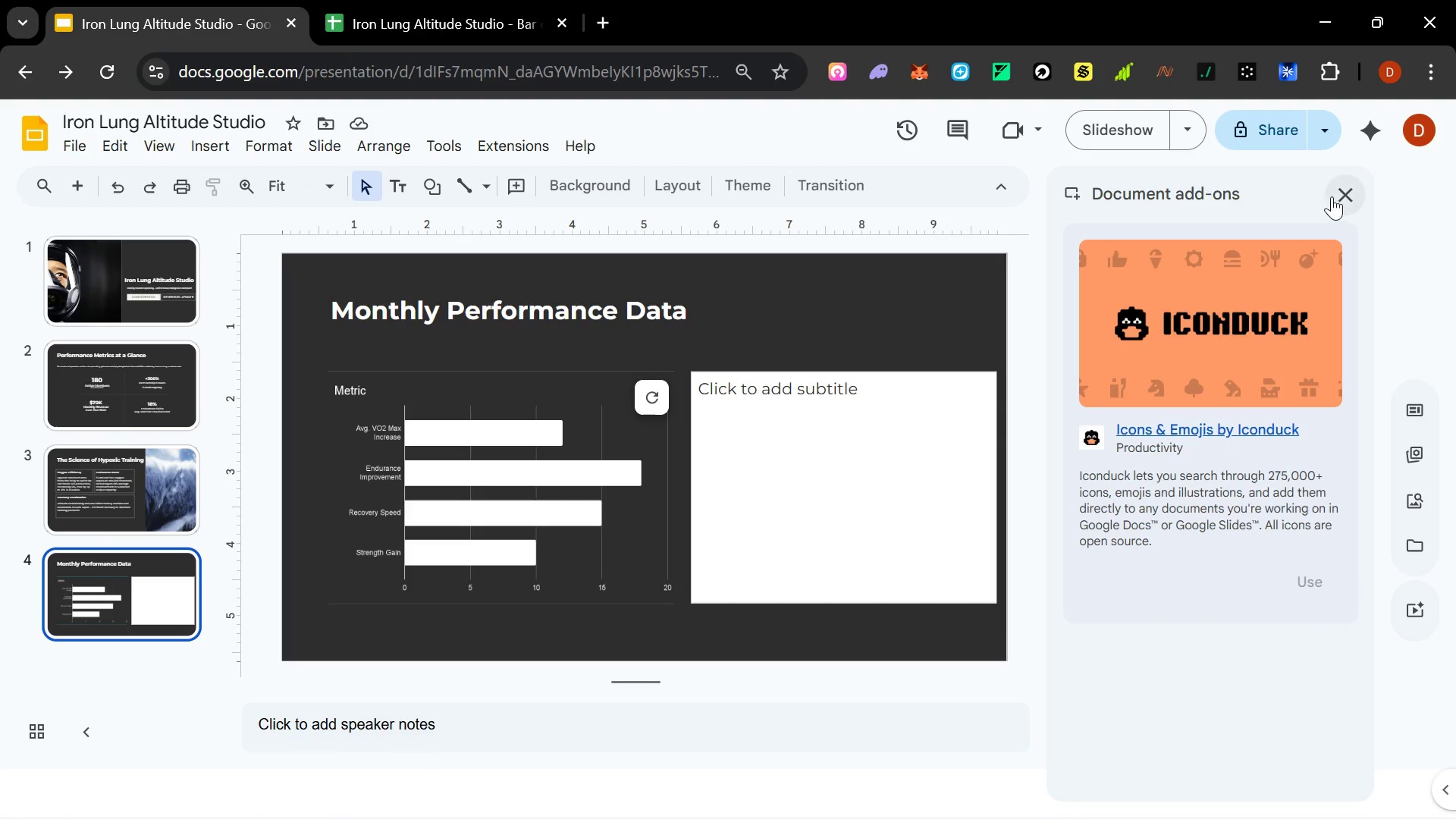 
left_click([1331, 196])
 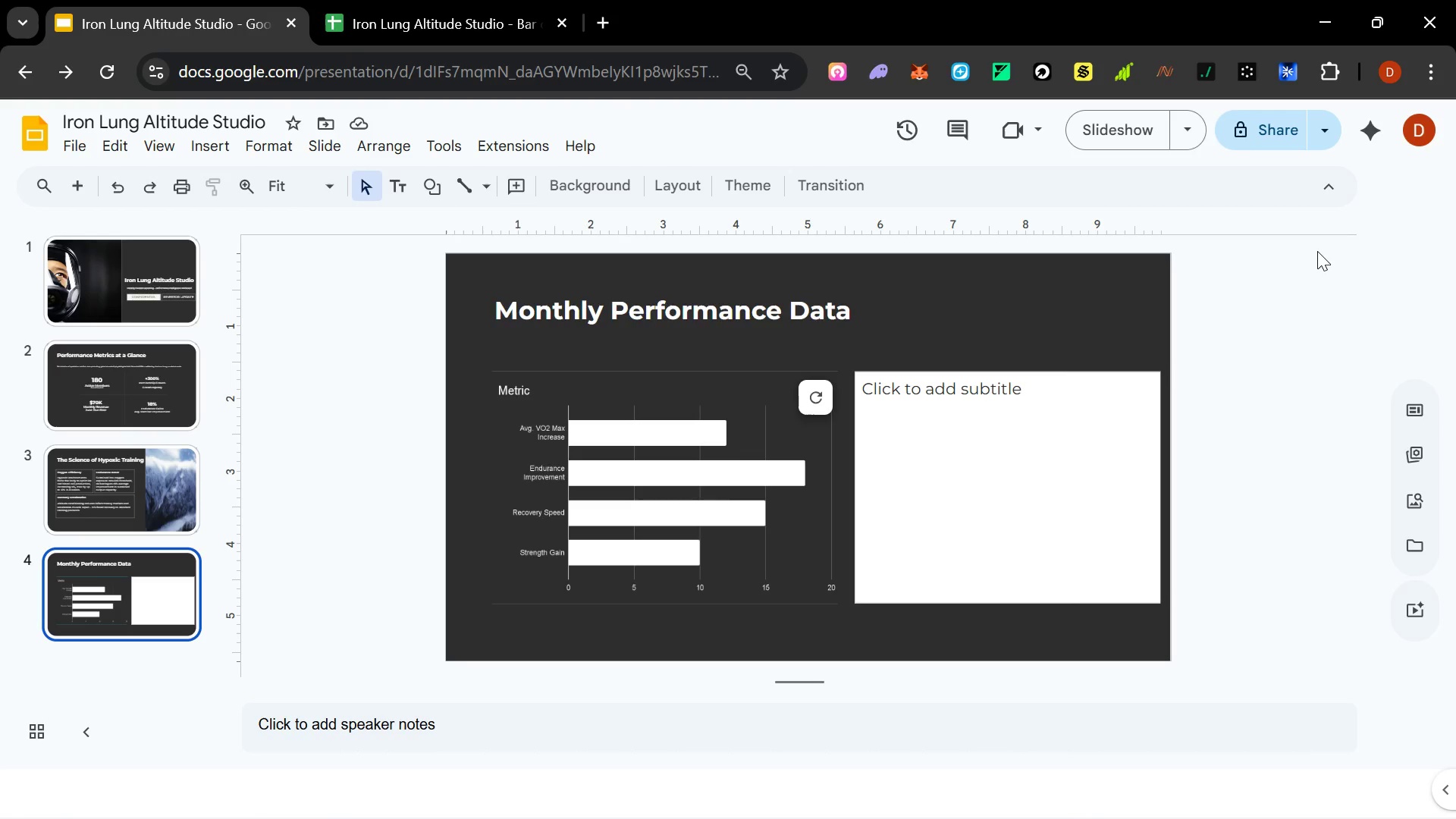 
wait(9.25)
 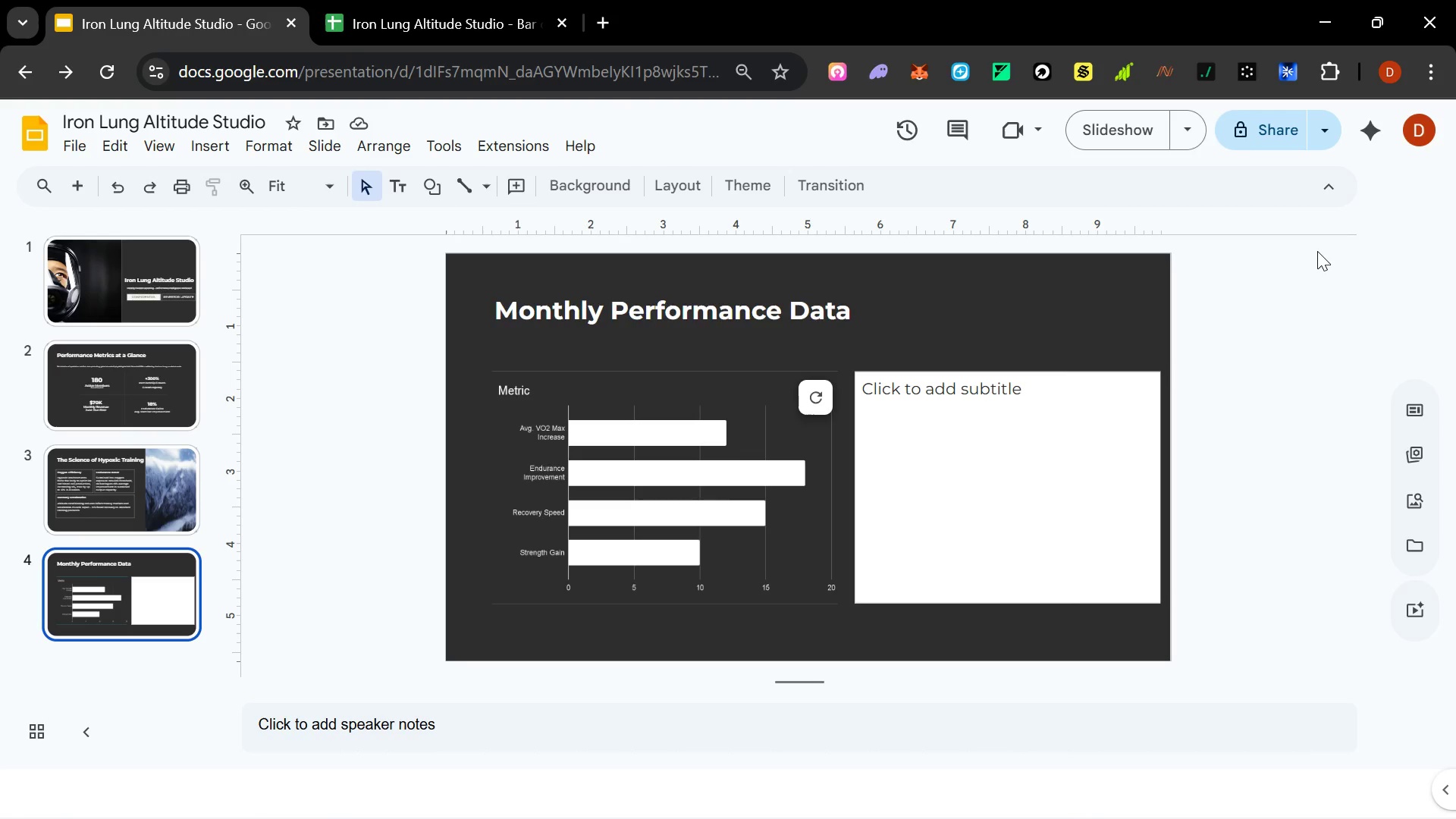 
left_click_drag(start_coordinate=[1052, 383], to_coordinate=[556, 383])
 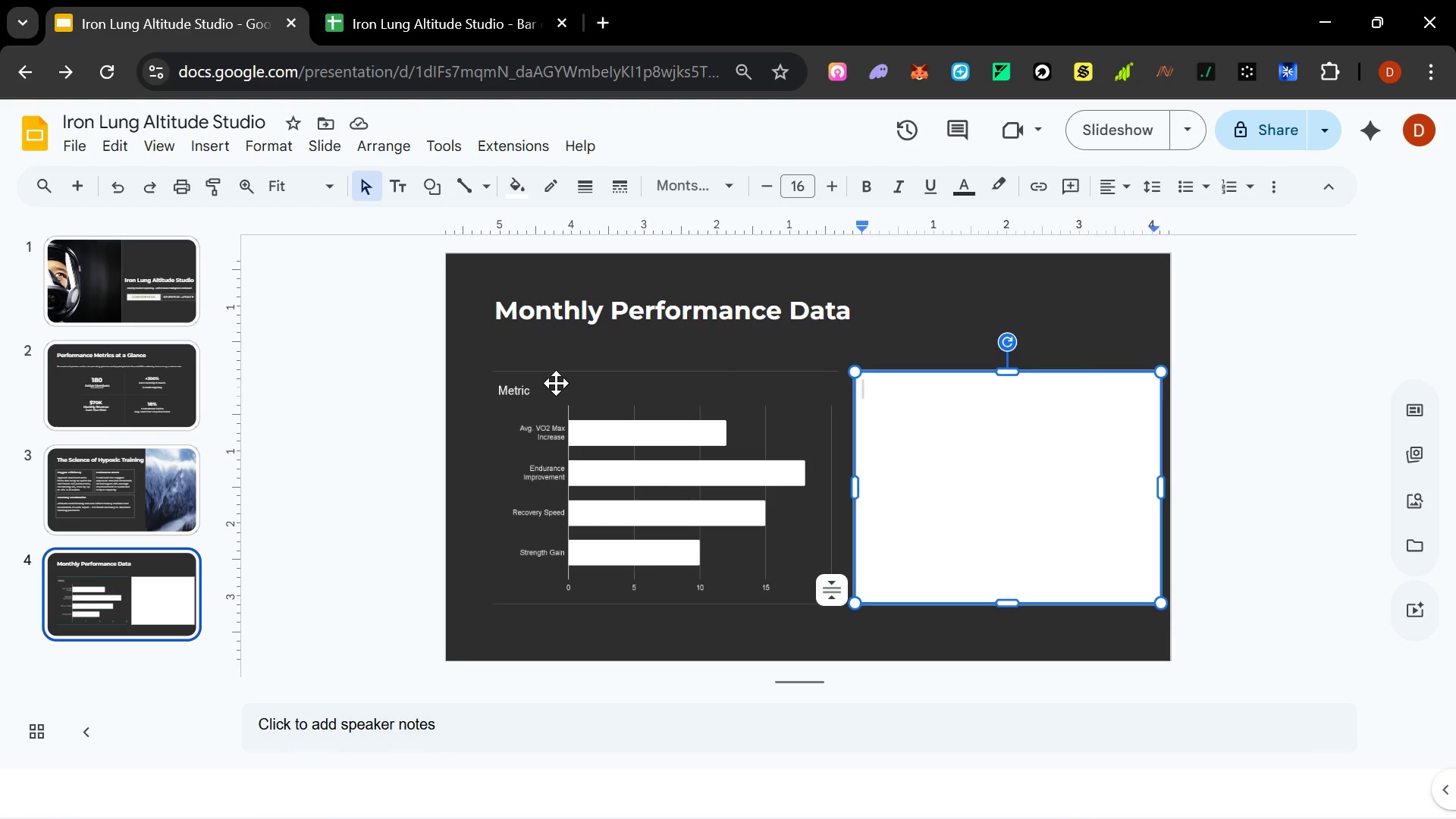 
type(Key Takeaway)
 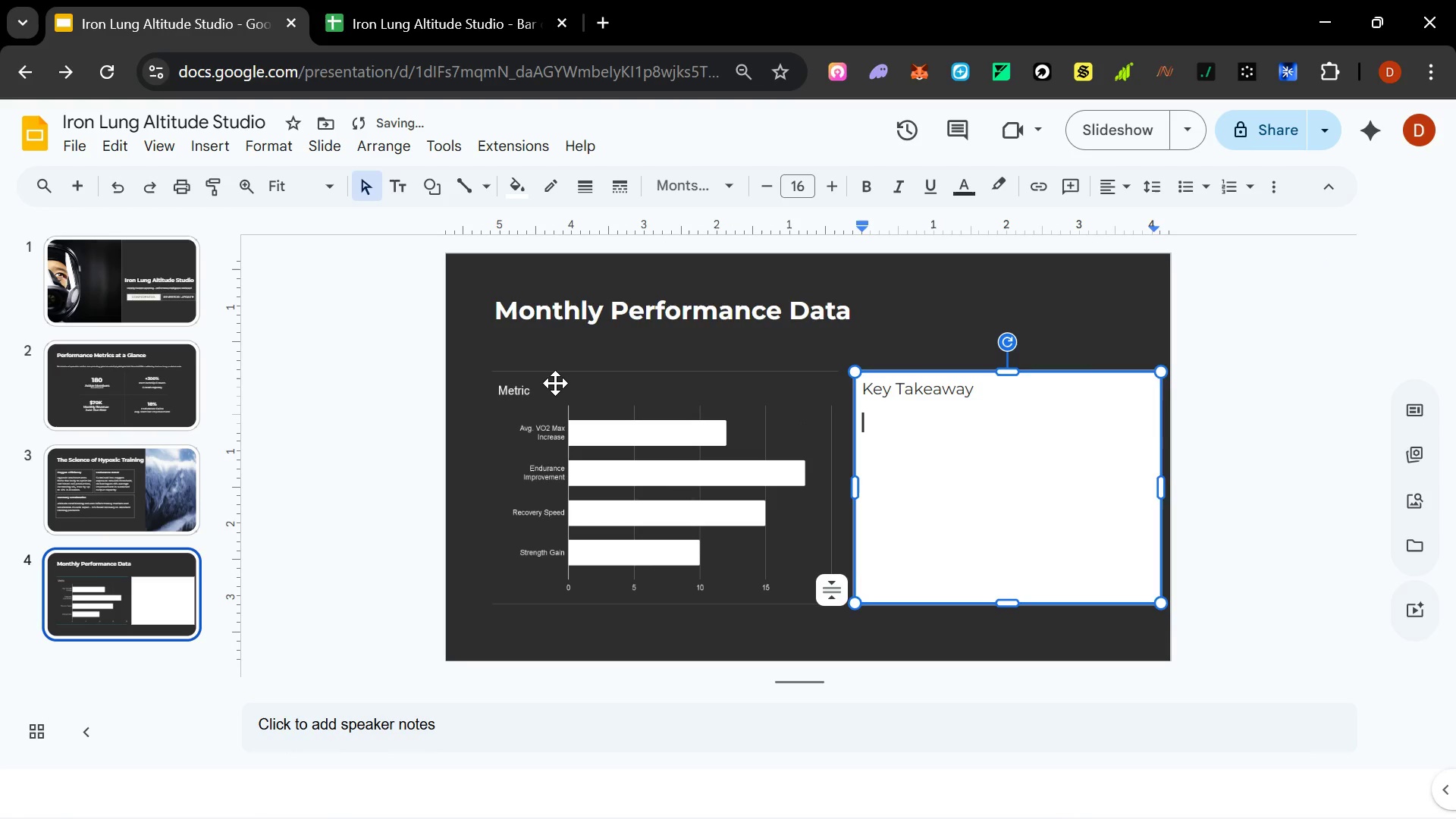 
 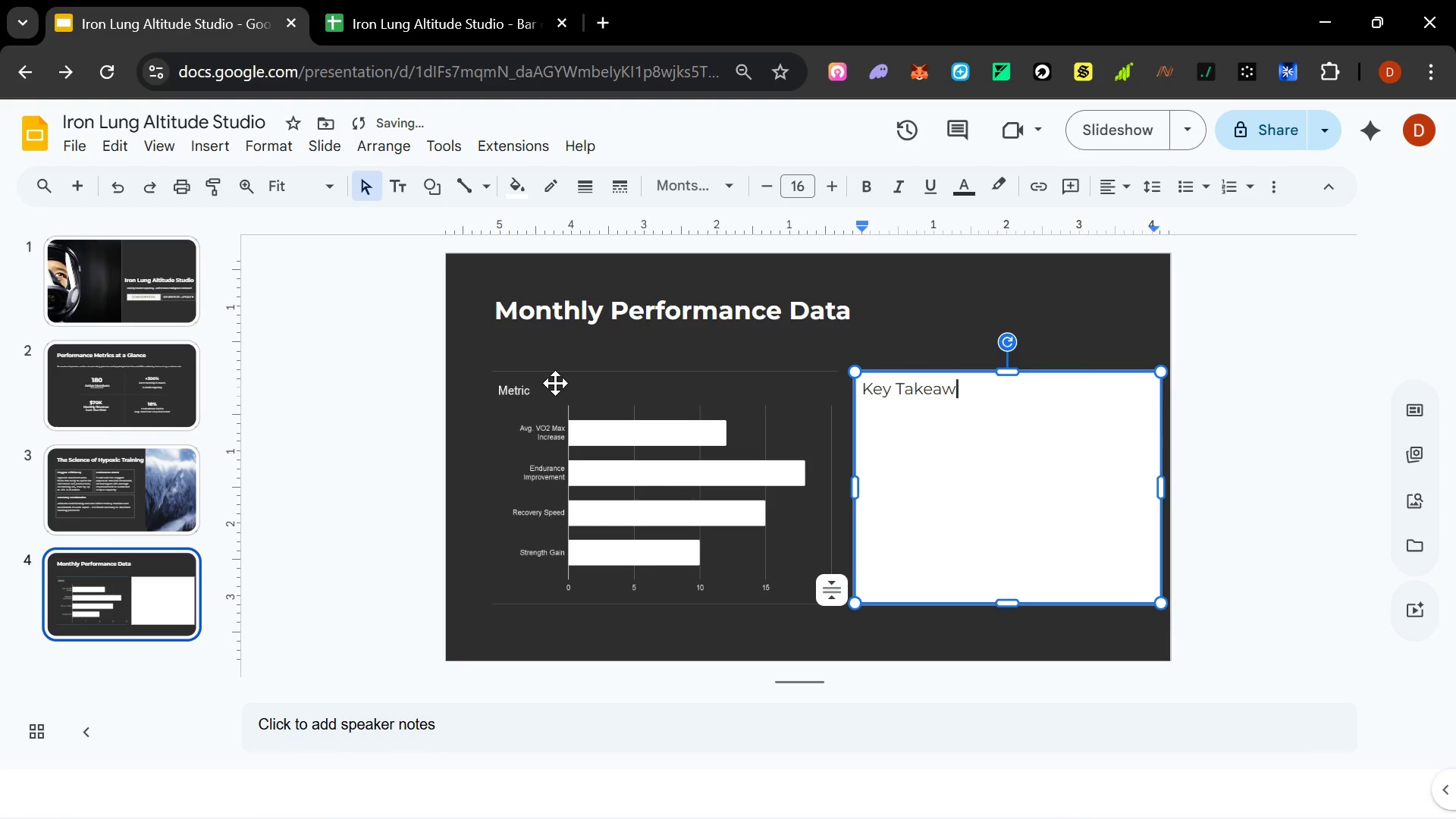 
key(Enter)
 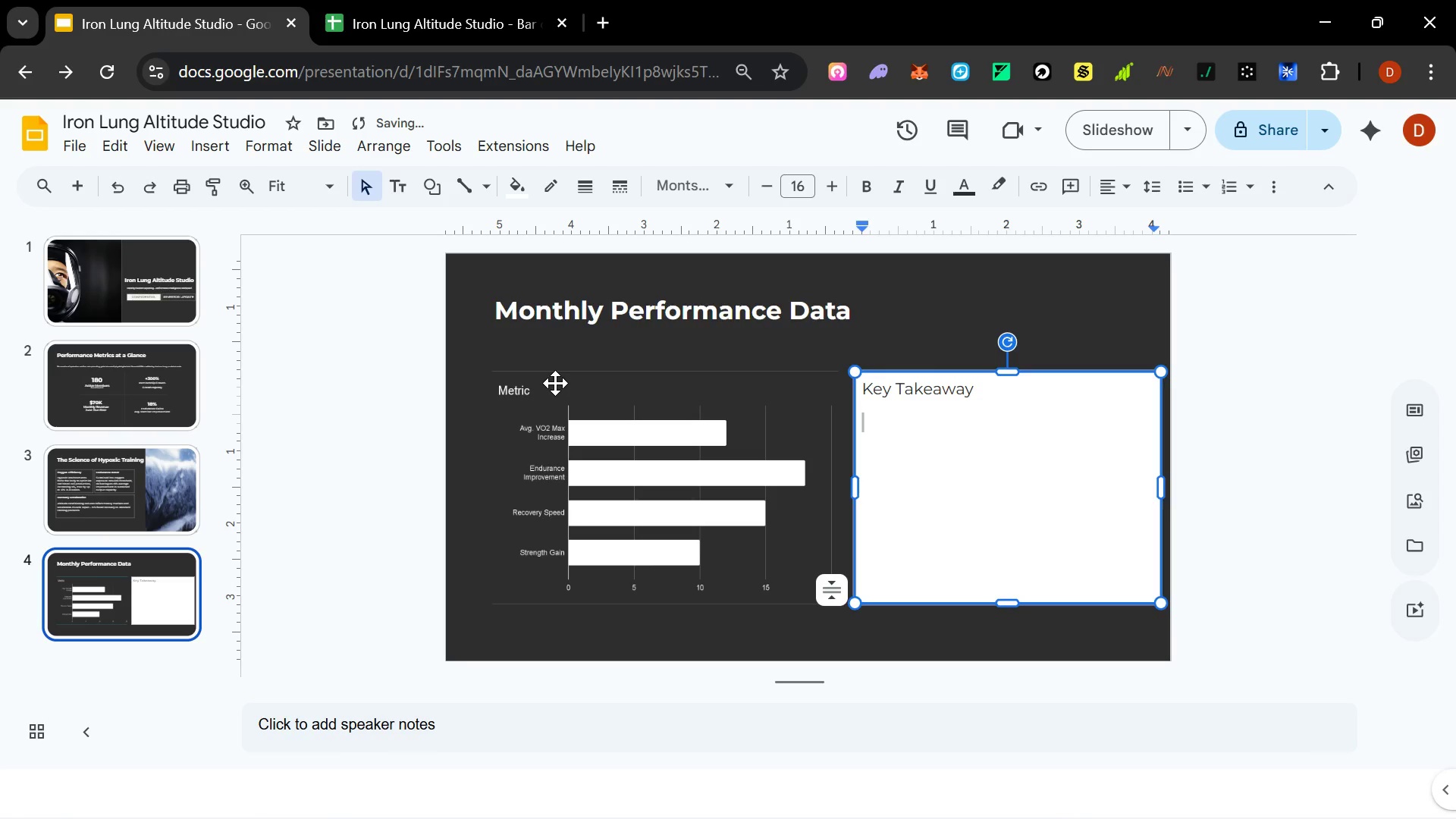 
type(Consistent )
key(Backspace)
type(, measurablephysiological gains across all tracked metrics -- reinforcin)
 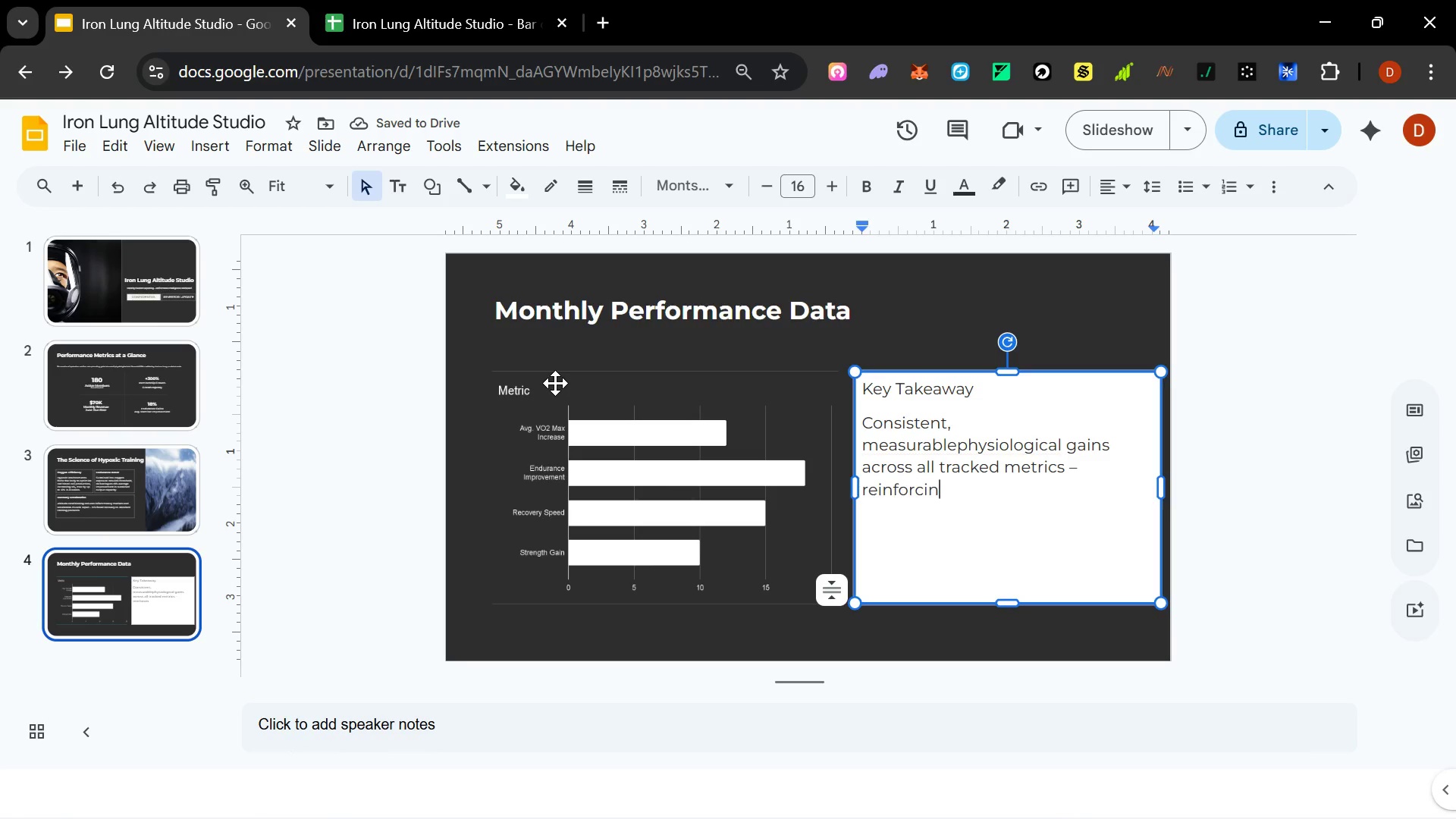 
wait(5.19)
 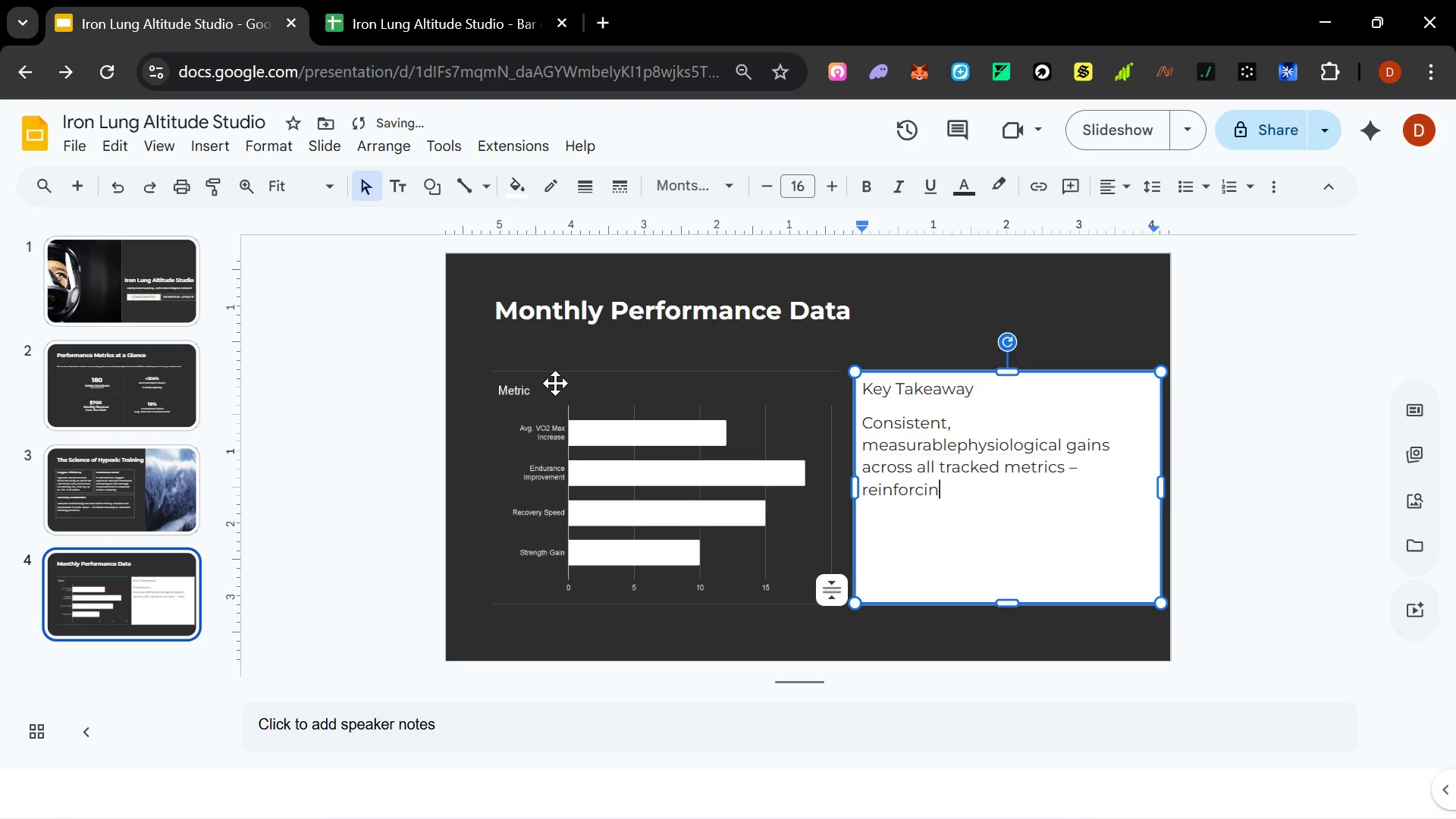 
type(g the scientific validity of our hypoxic protocol.)
 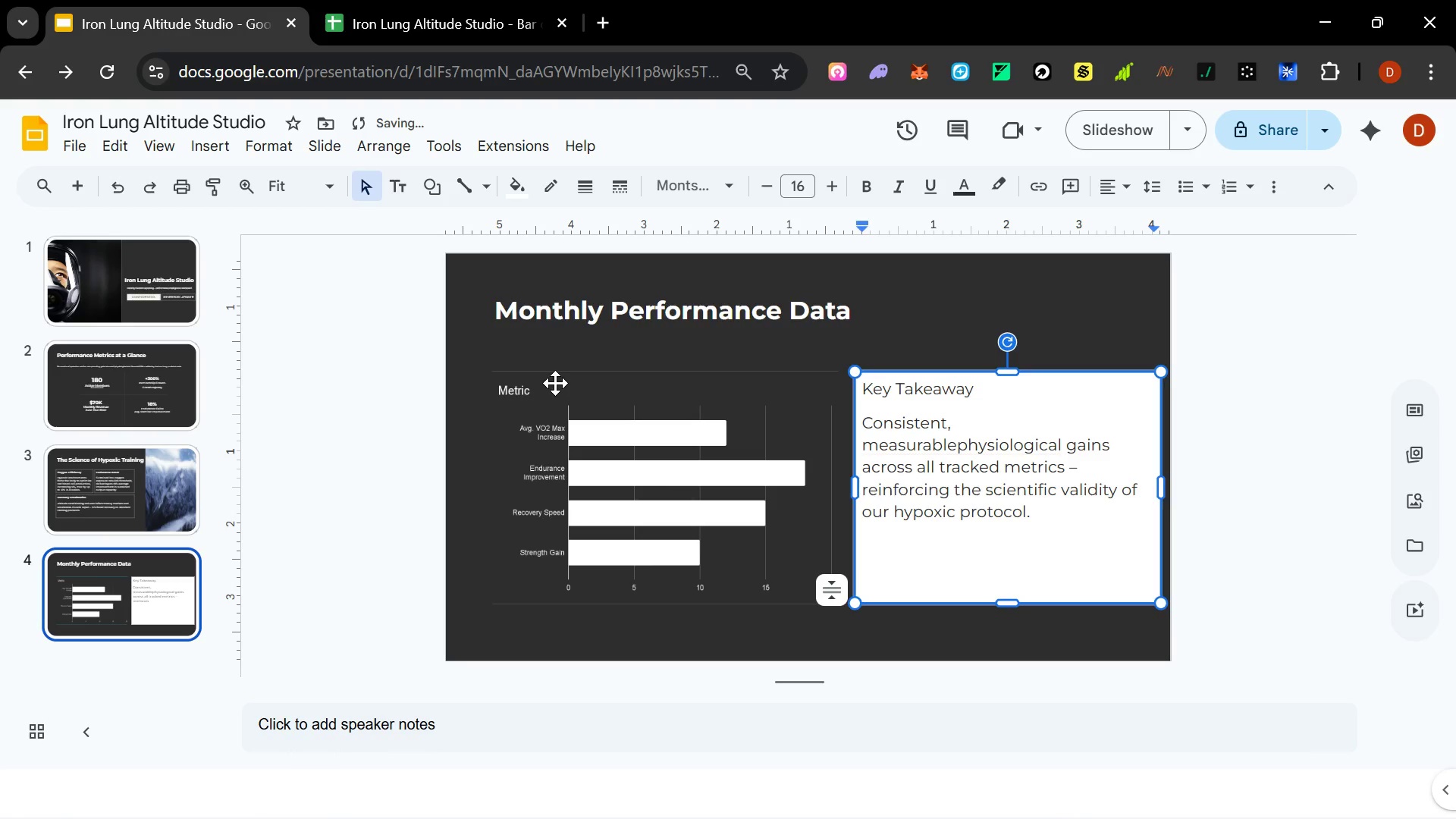 
key(Enter)
 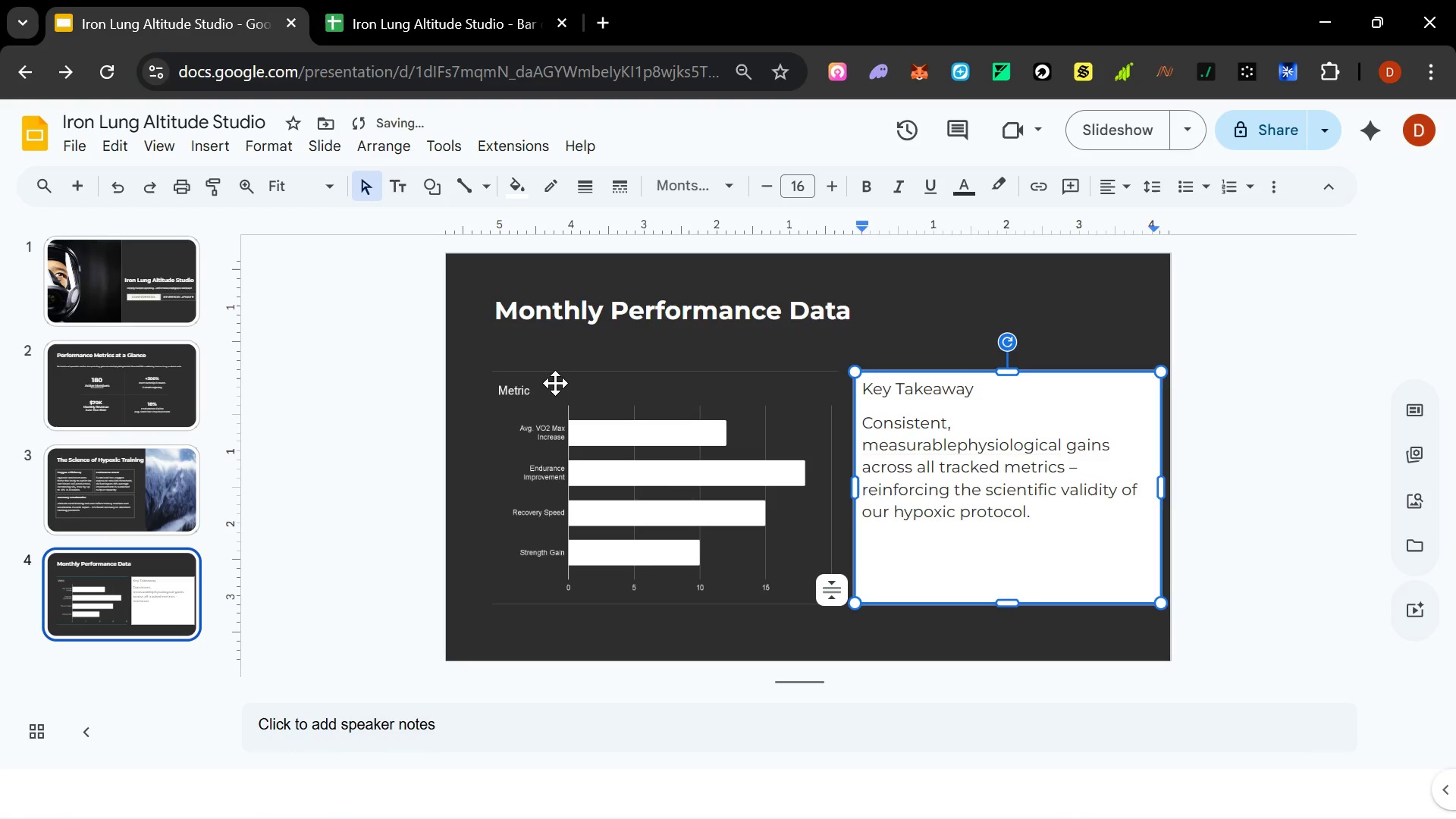 
type(All Impo)
key(Backspace)
key(Backspace)
key(Backspace)
key(Backspace)
type(improvements measured over an 8-week baseline training cycle. Data sourced from wearble biometric monitoring across active member cohort.)
 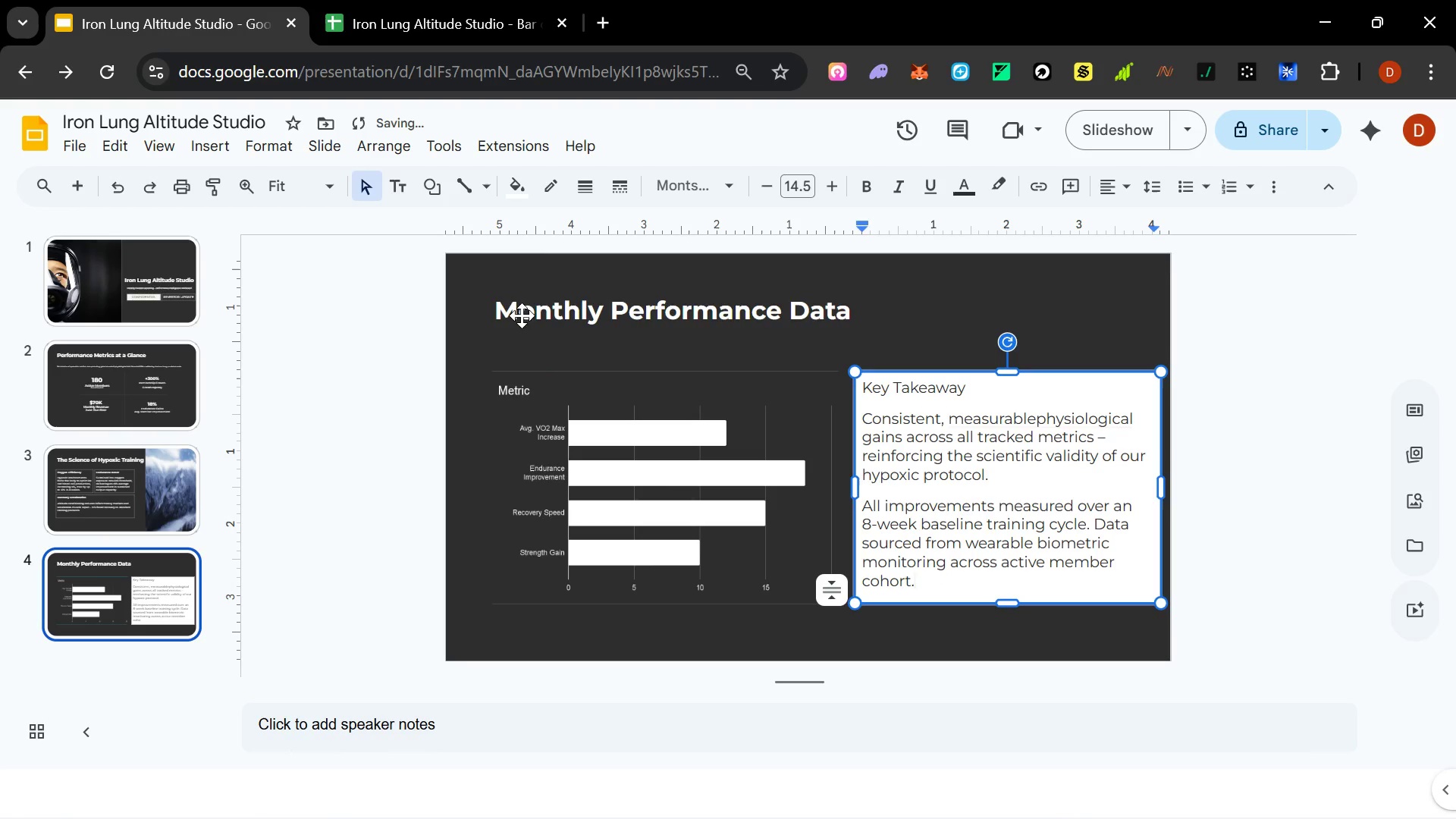 
left_click_drag(start_coordinate=[971, 390], to_coordinate=[686, 379])
 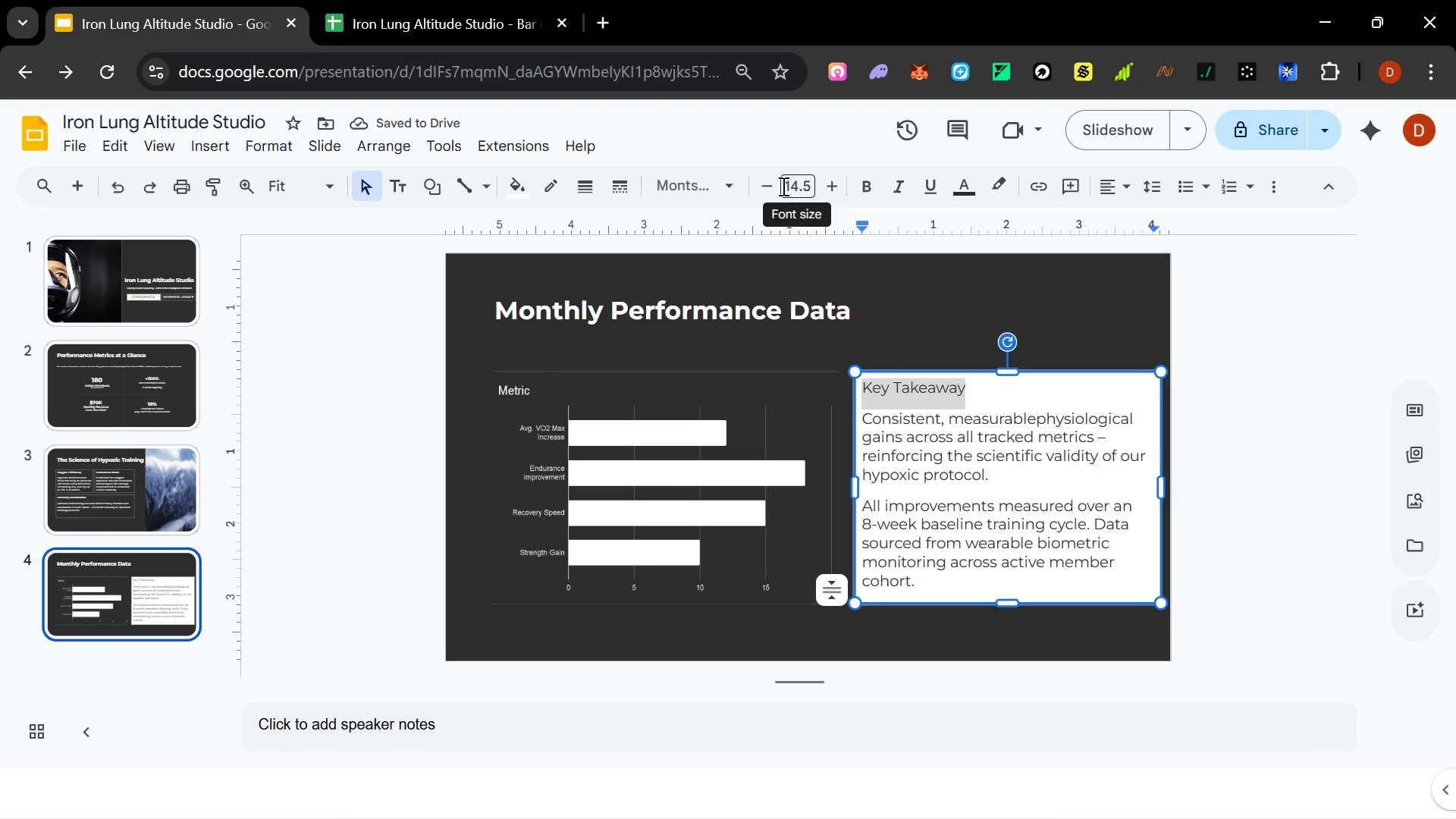 
left_click([753, 186])
 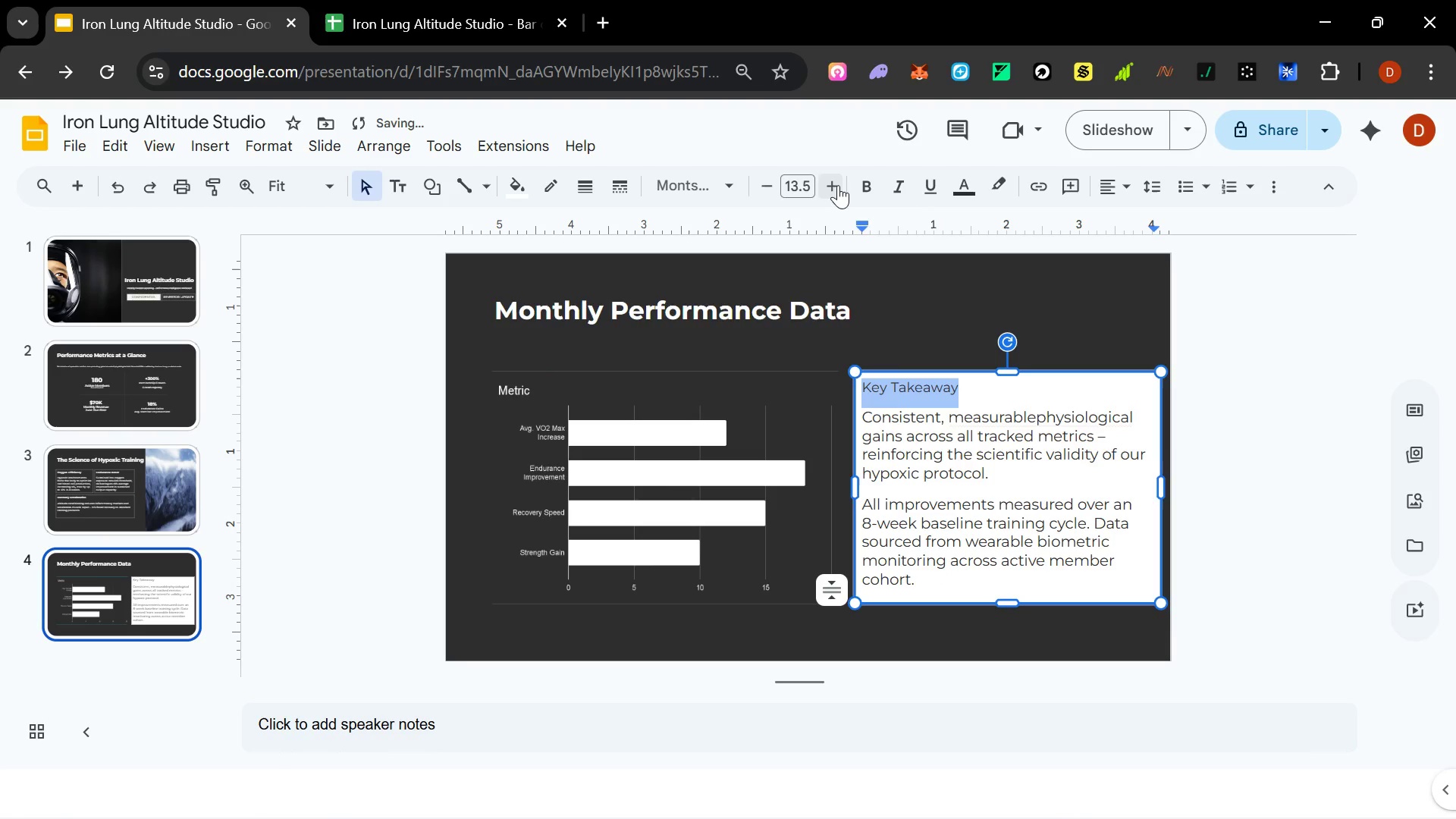 
left_click([752, 168])
 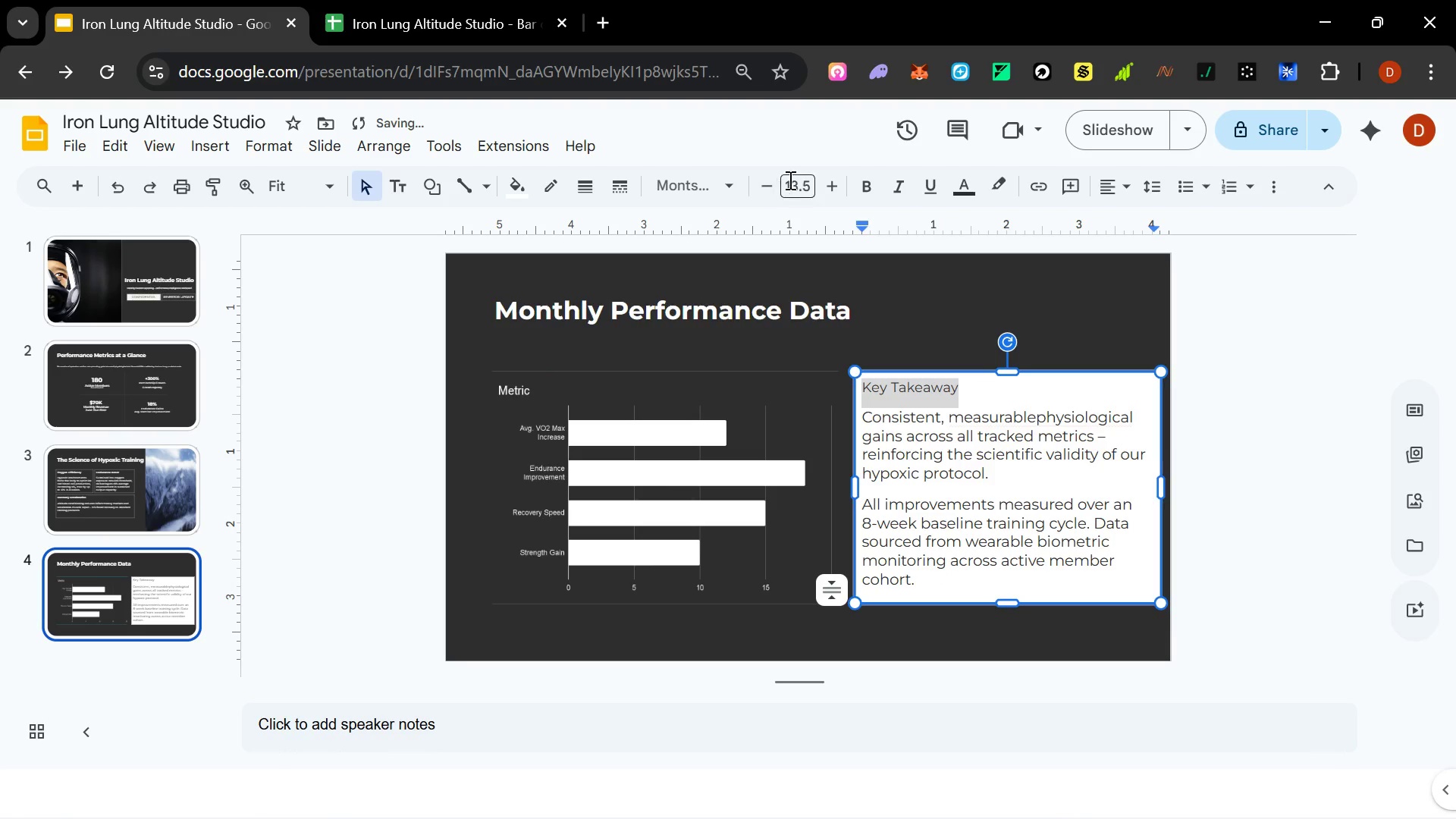 
left_click_drag(start_coordinate=[795, 180], to_coordinate=[799, 180])
 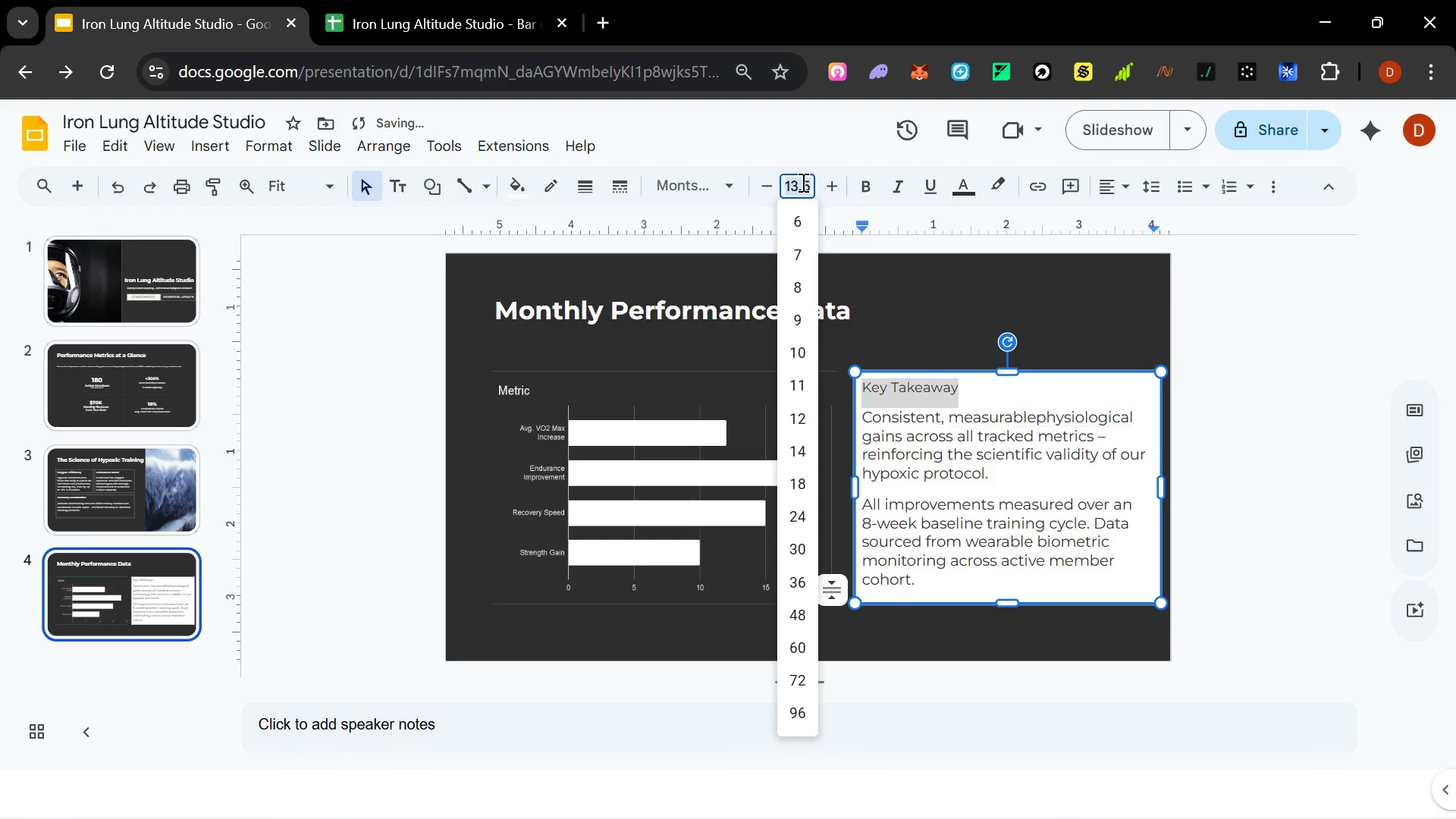 
type(14)
 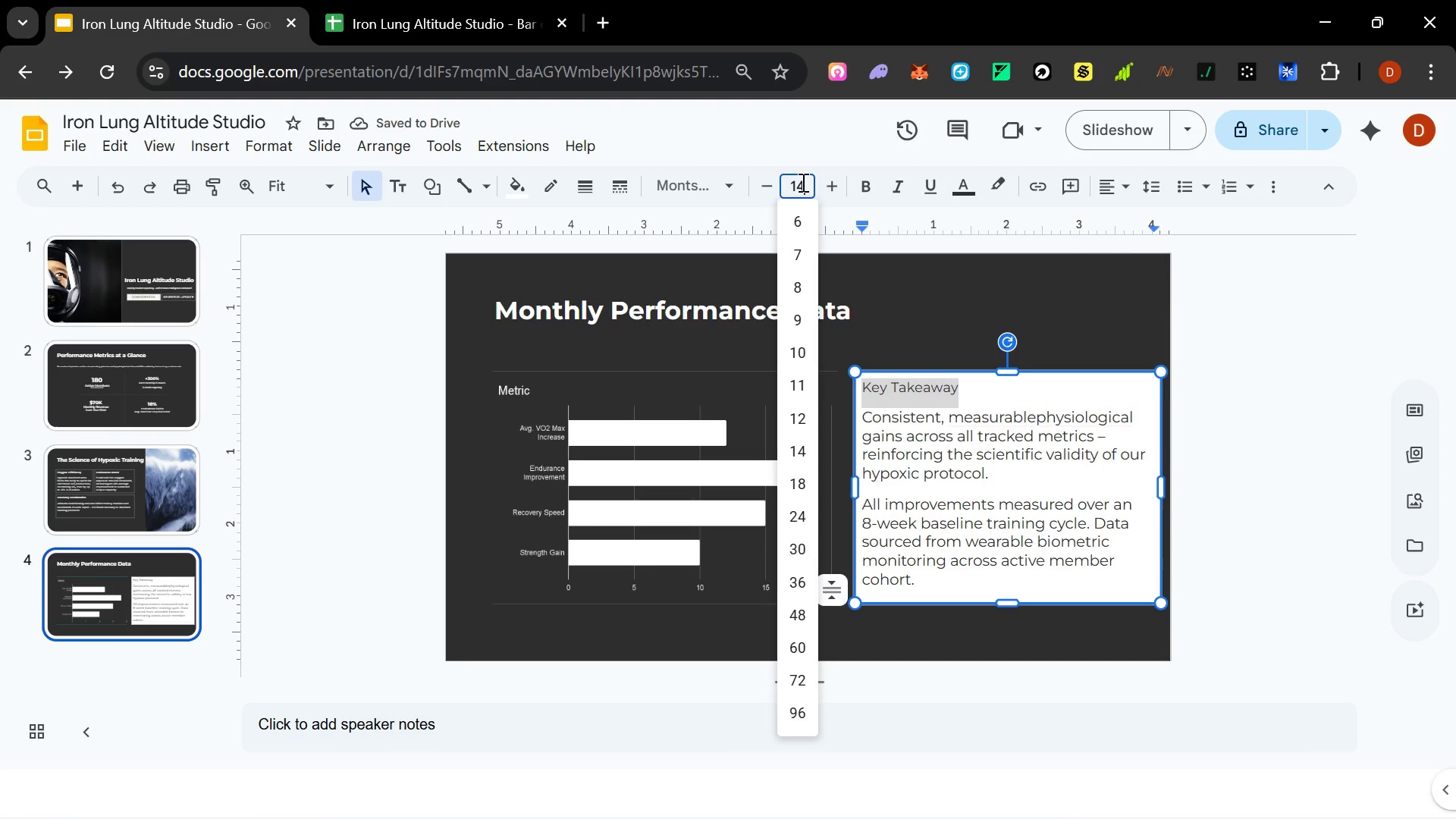 
key(Enter)
 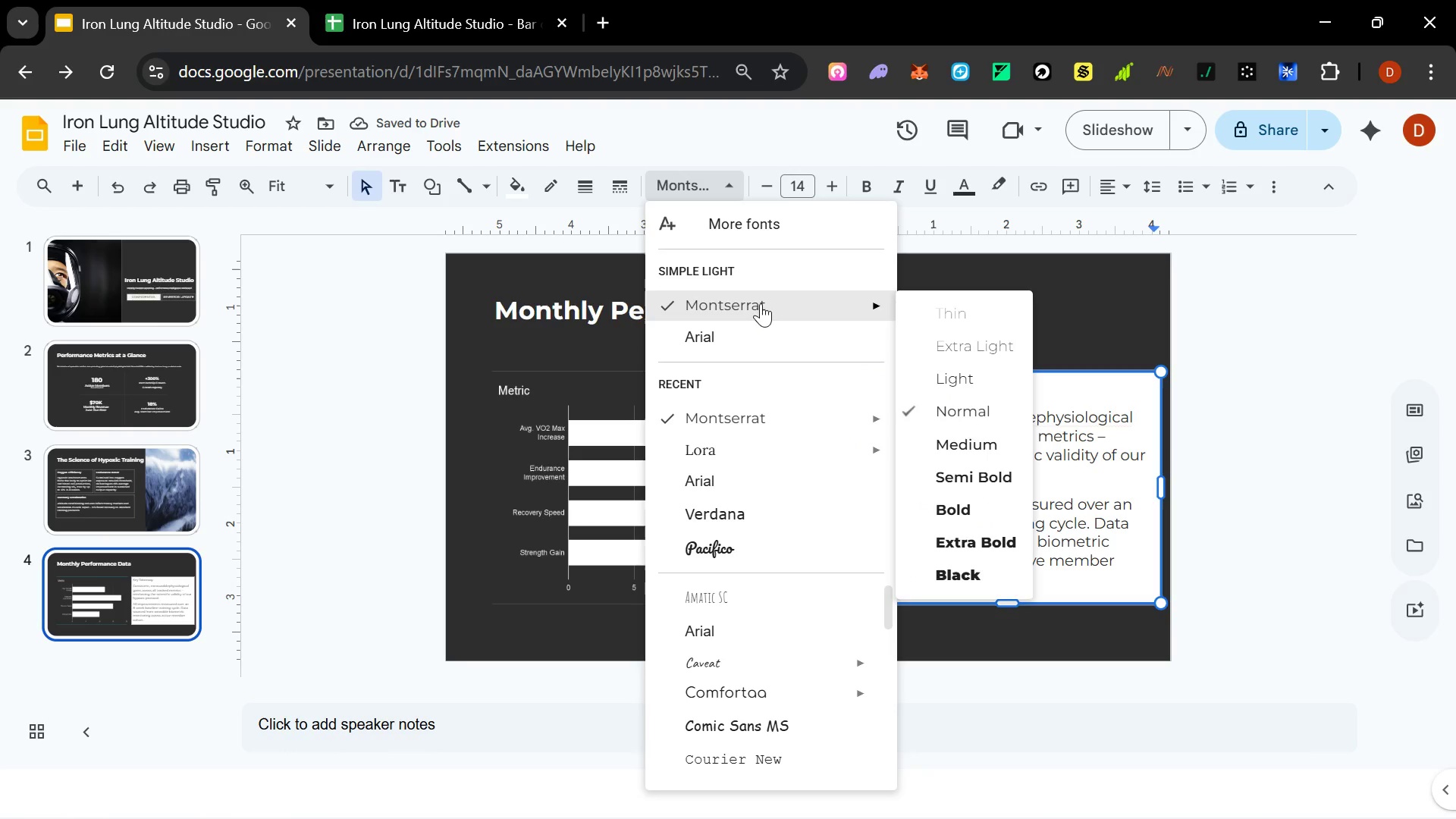 
wait(10.16)
 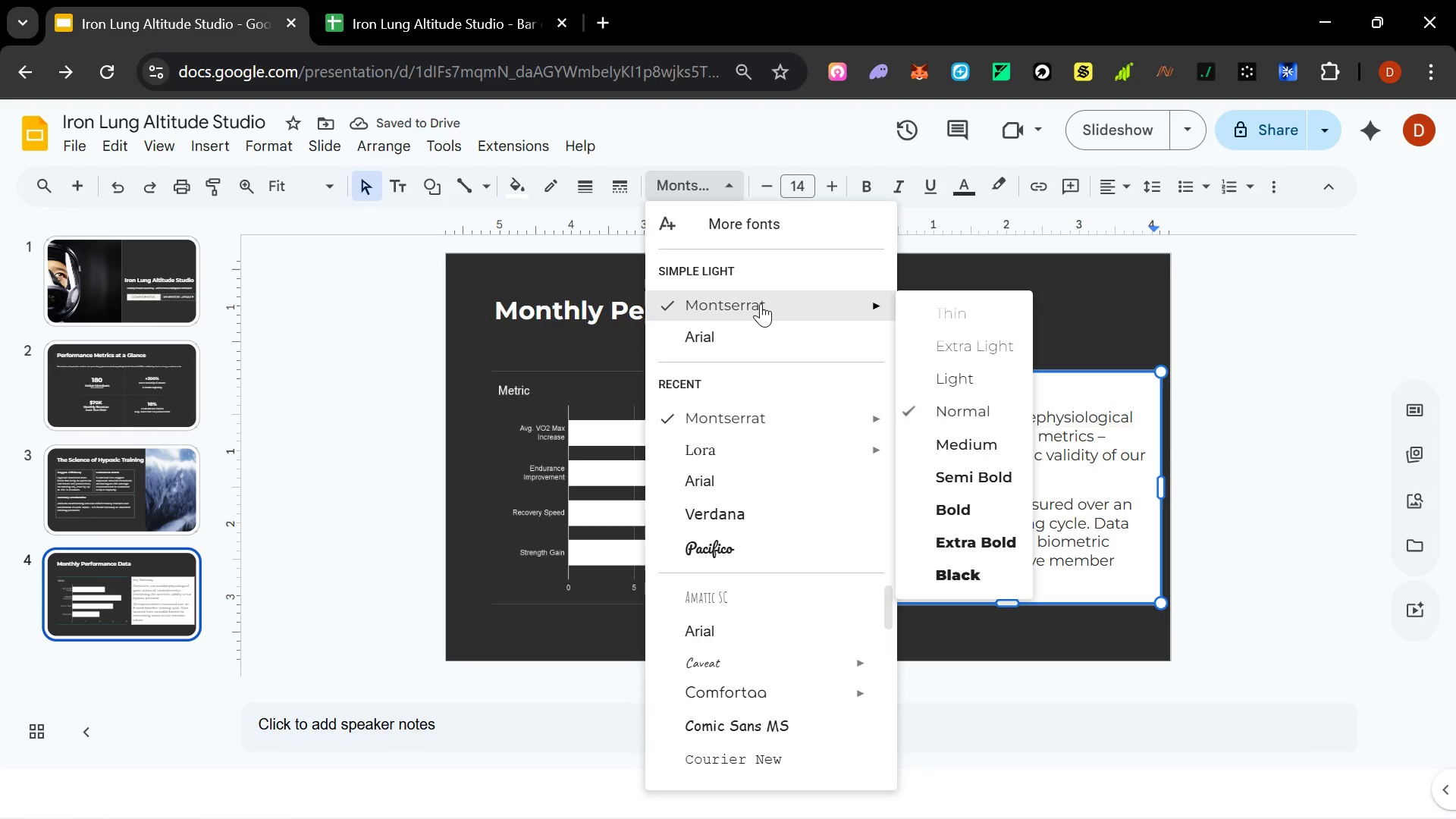 
left_click([976, 480])
 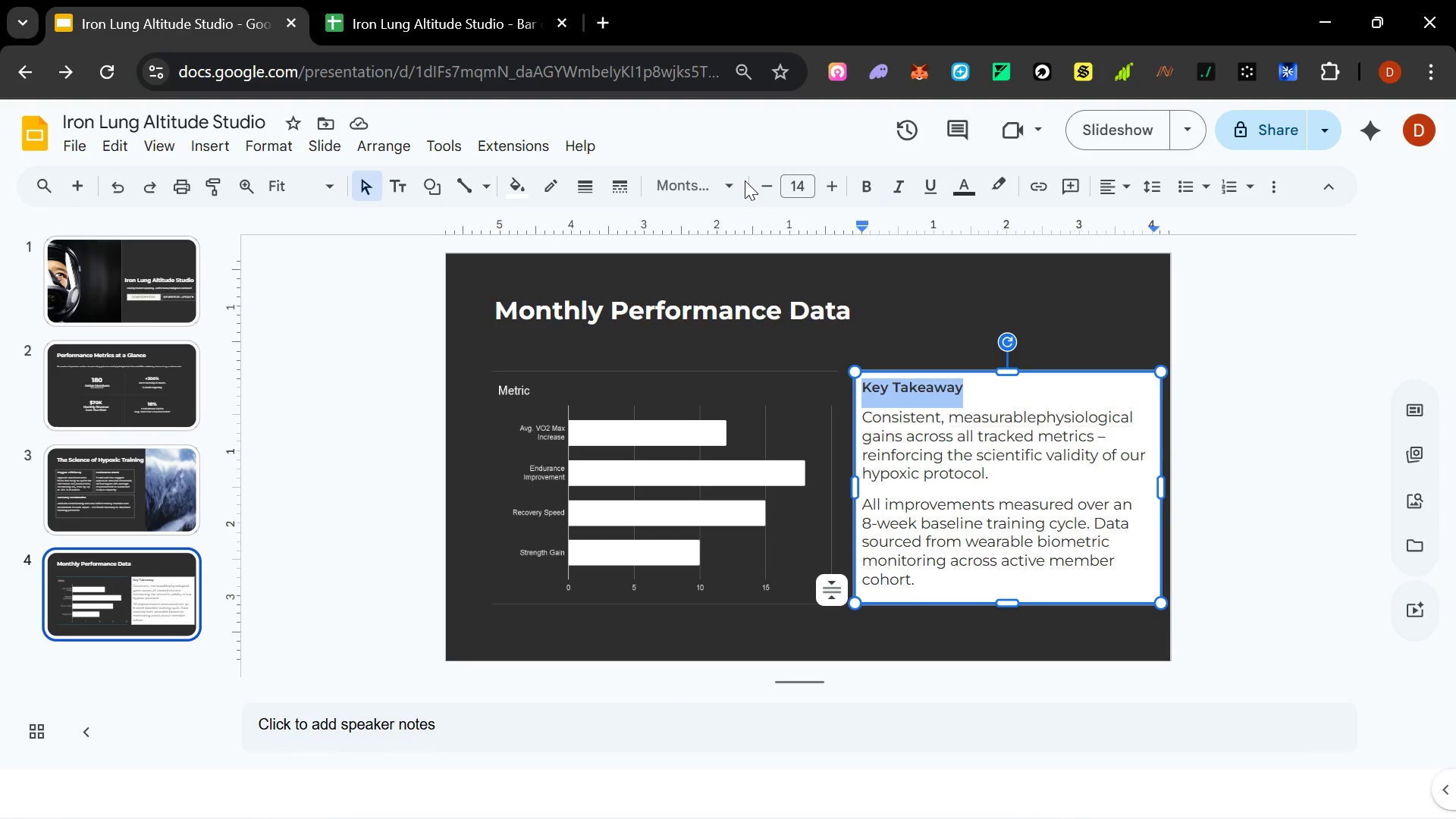 
wait(7.3)
 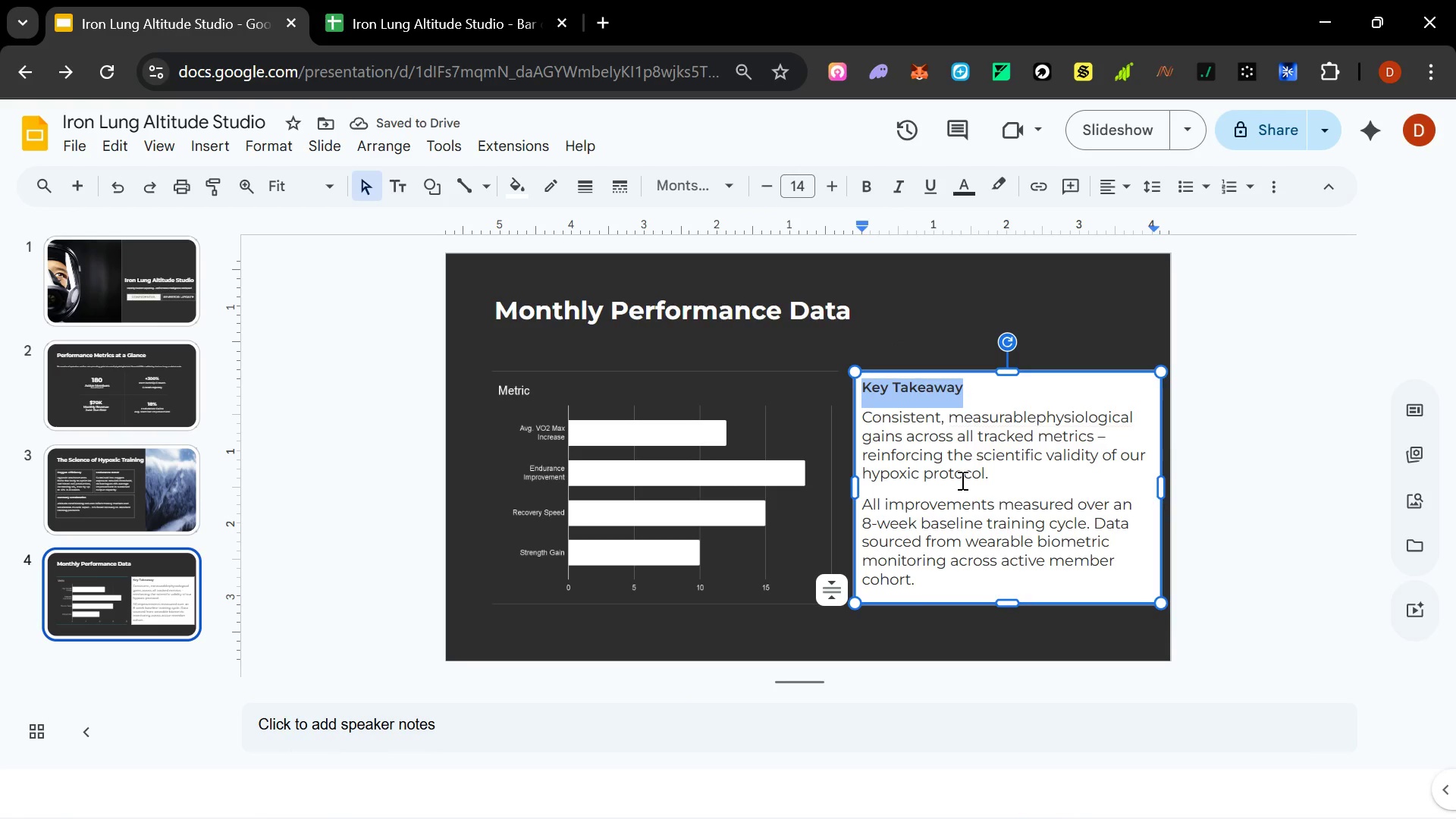 
left_click_drag(start_coordinate=[939, 582], to_coordinate=[858, 418])
 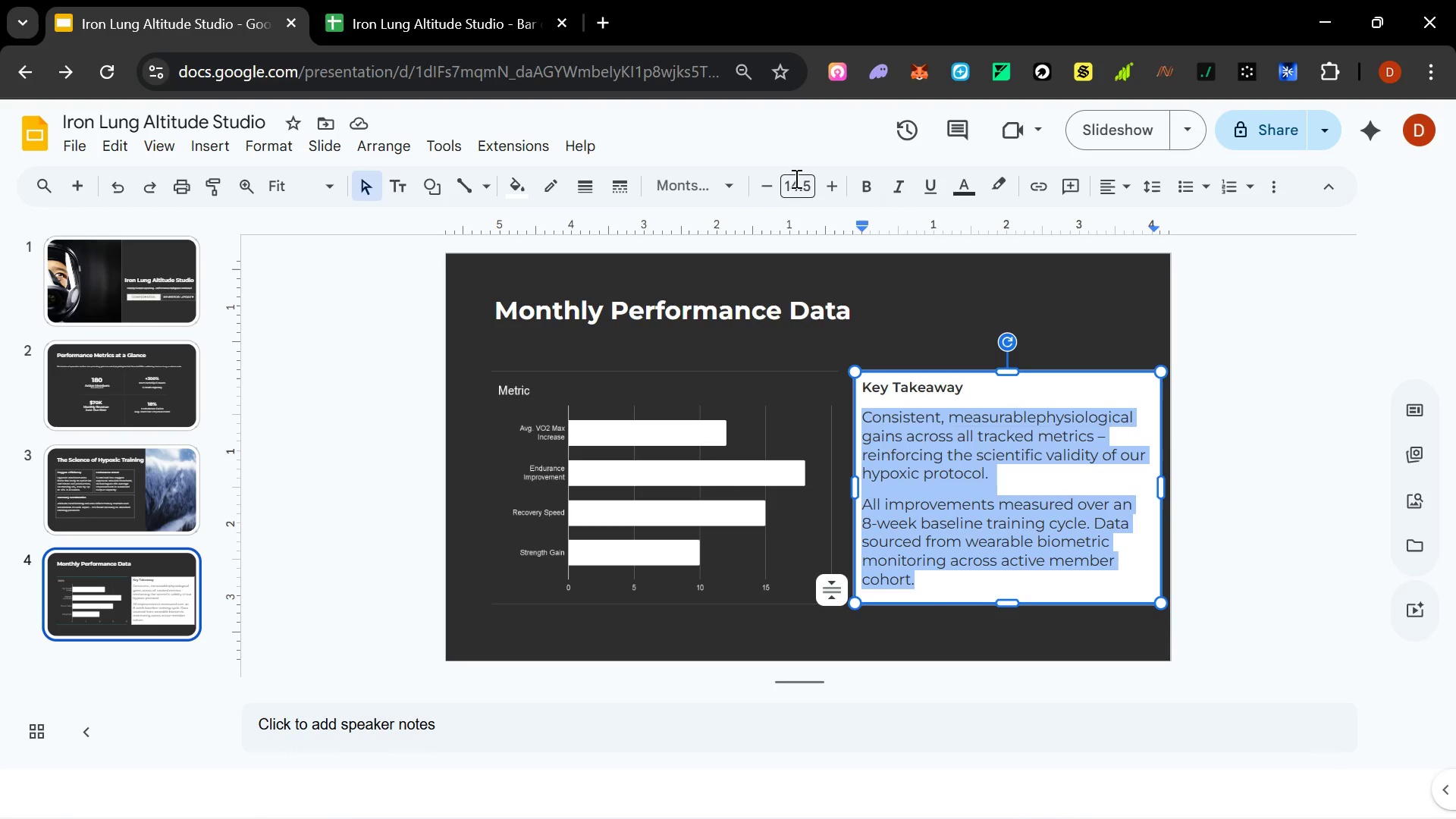 
left_click([795, 189])
 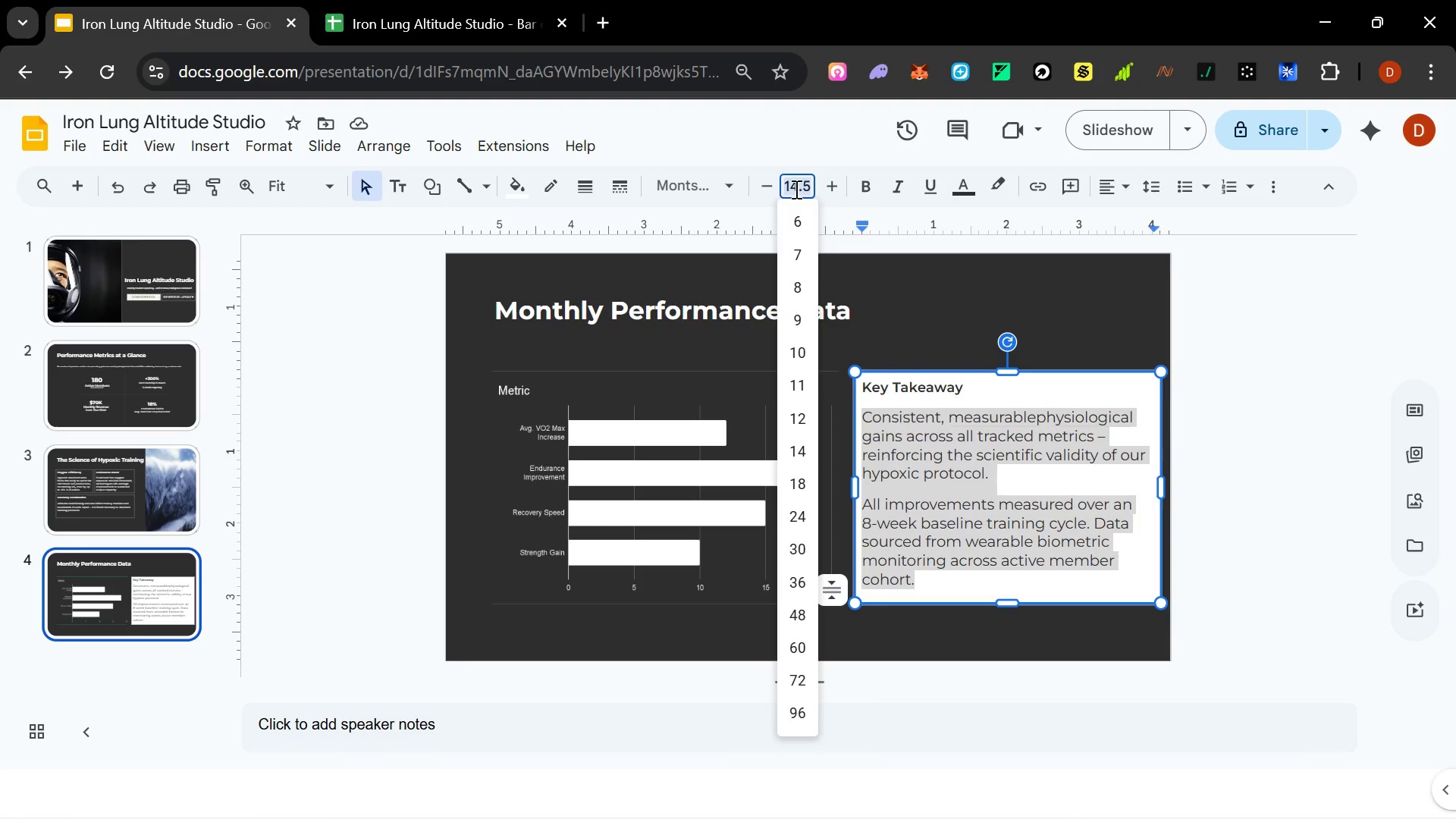 
type(12)
 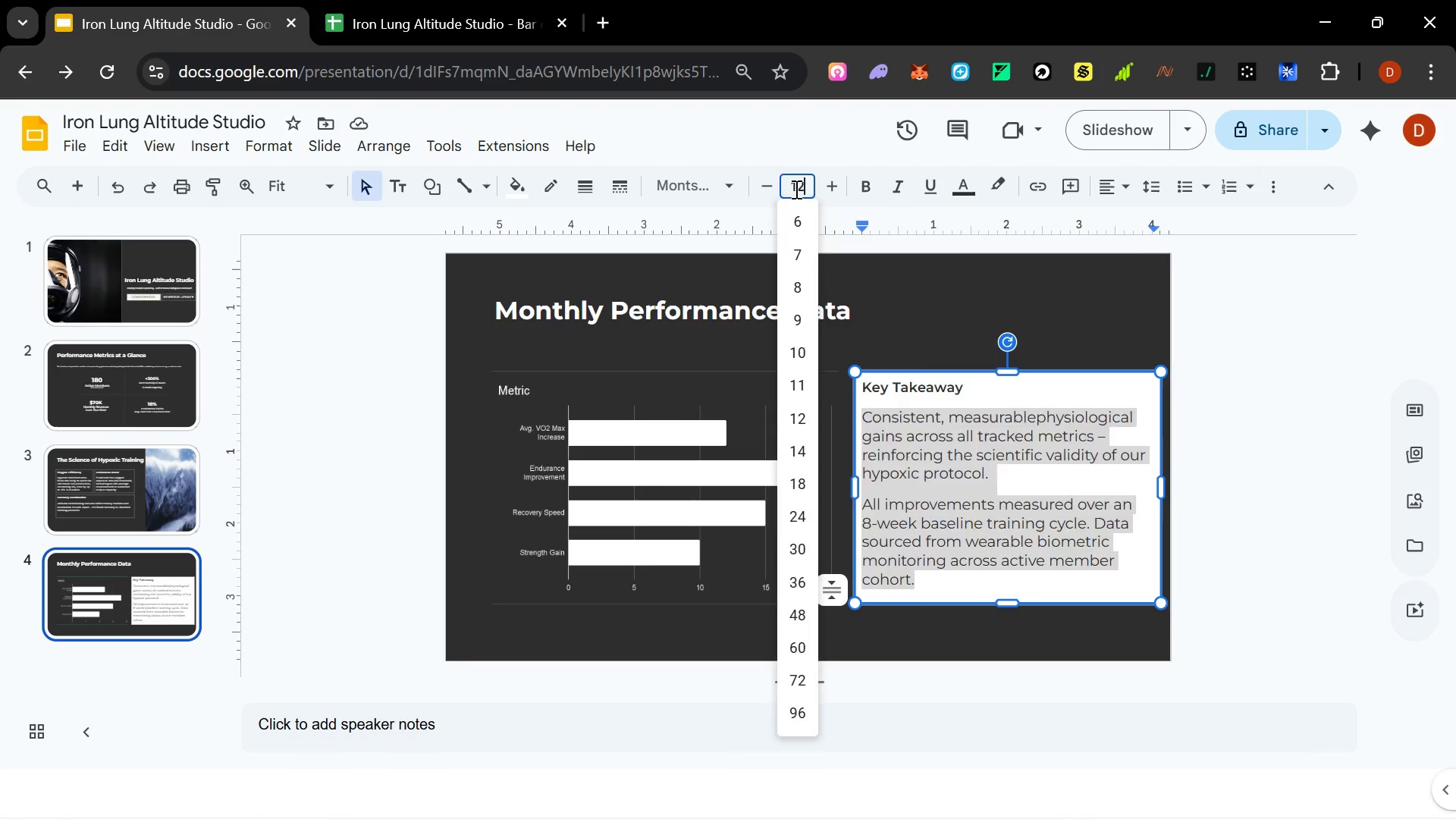 
key(Enter)
 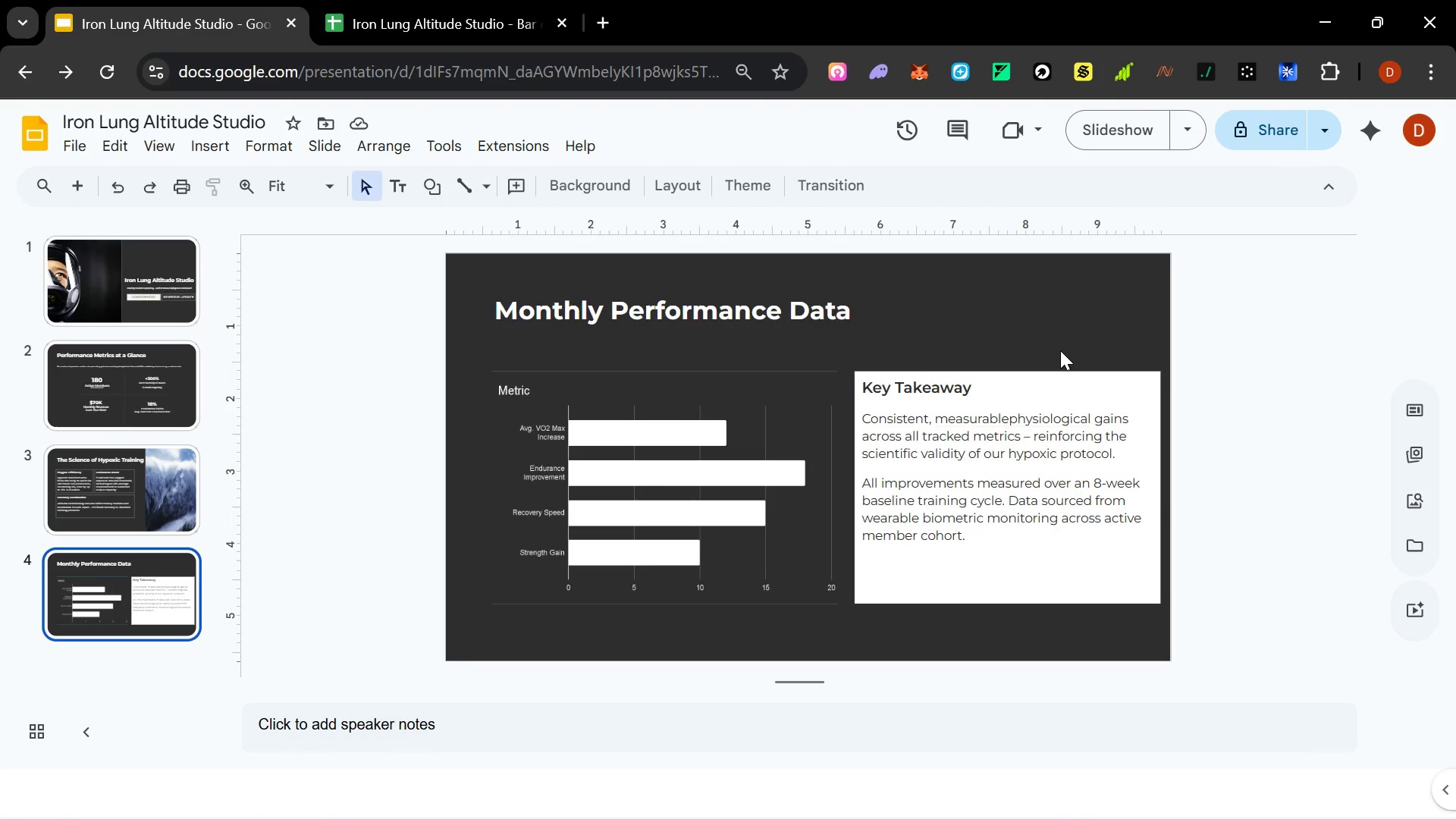 
wait(7.16)
 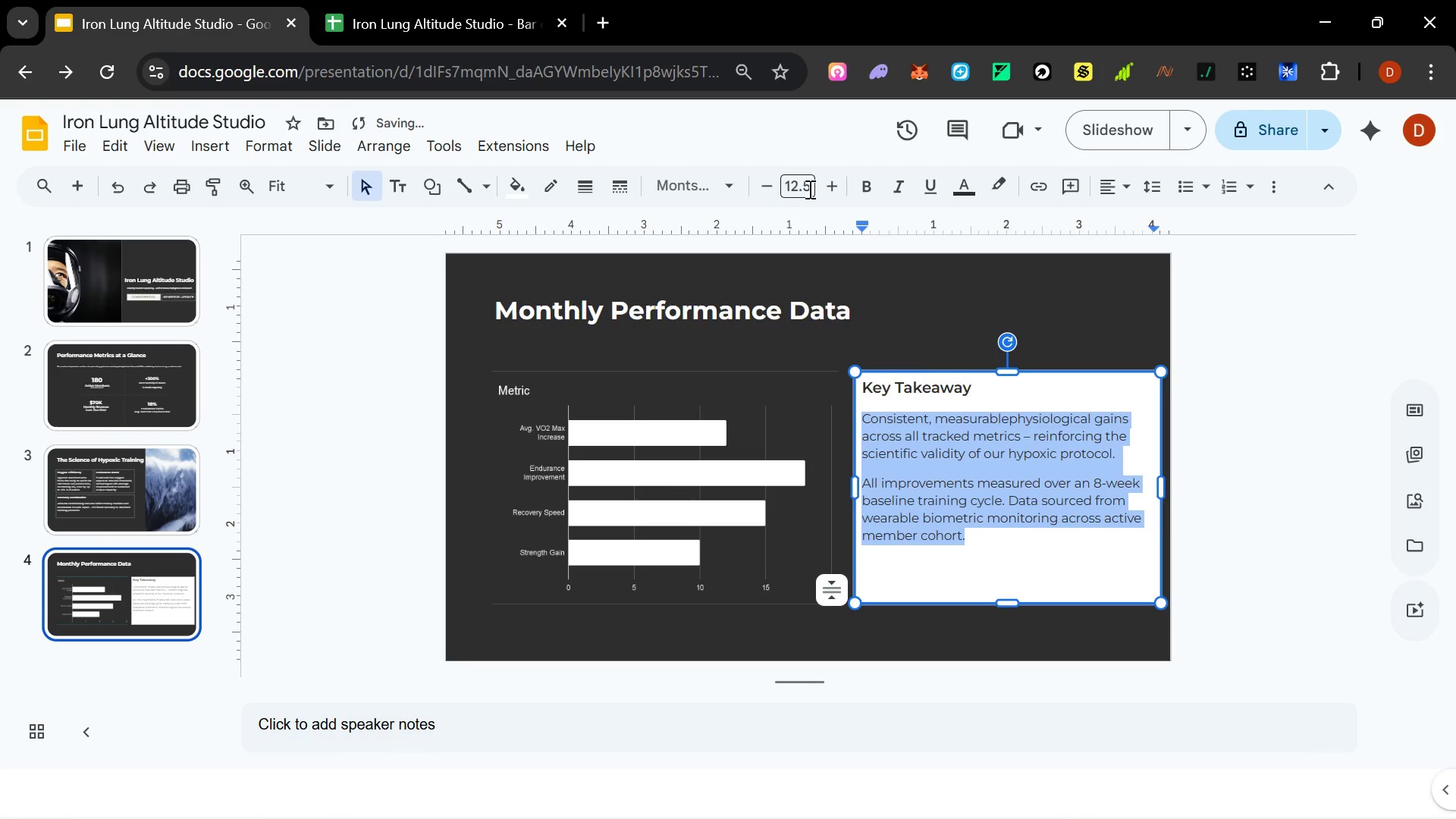 
left_click([1125, 454])
 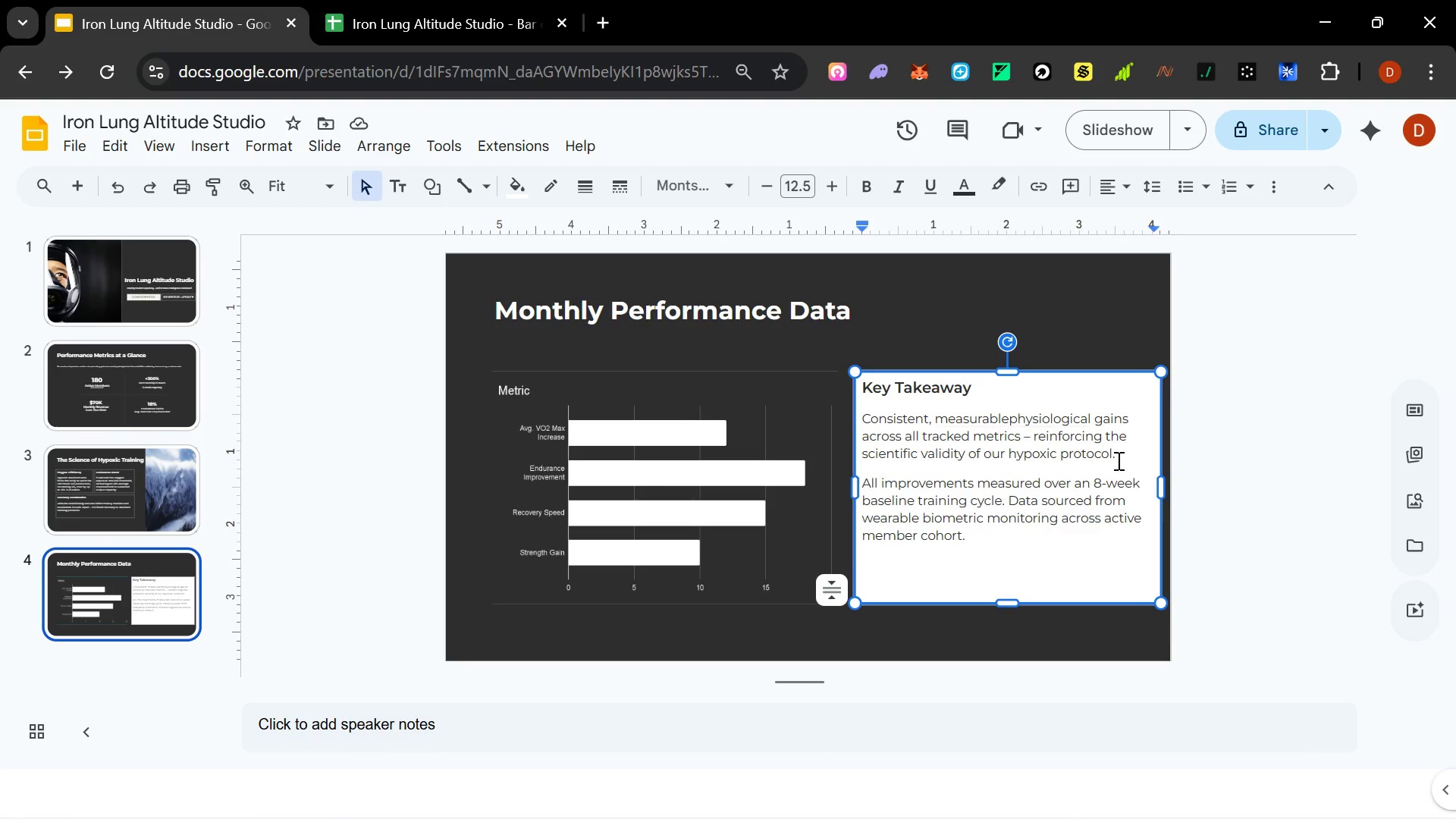 
key(Enter)
 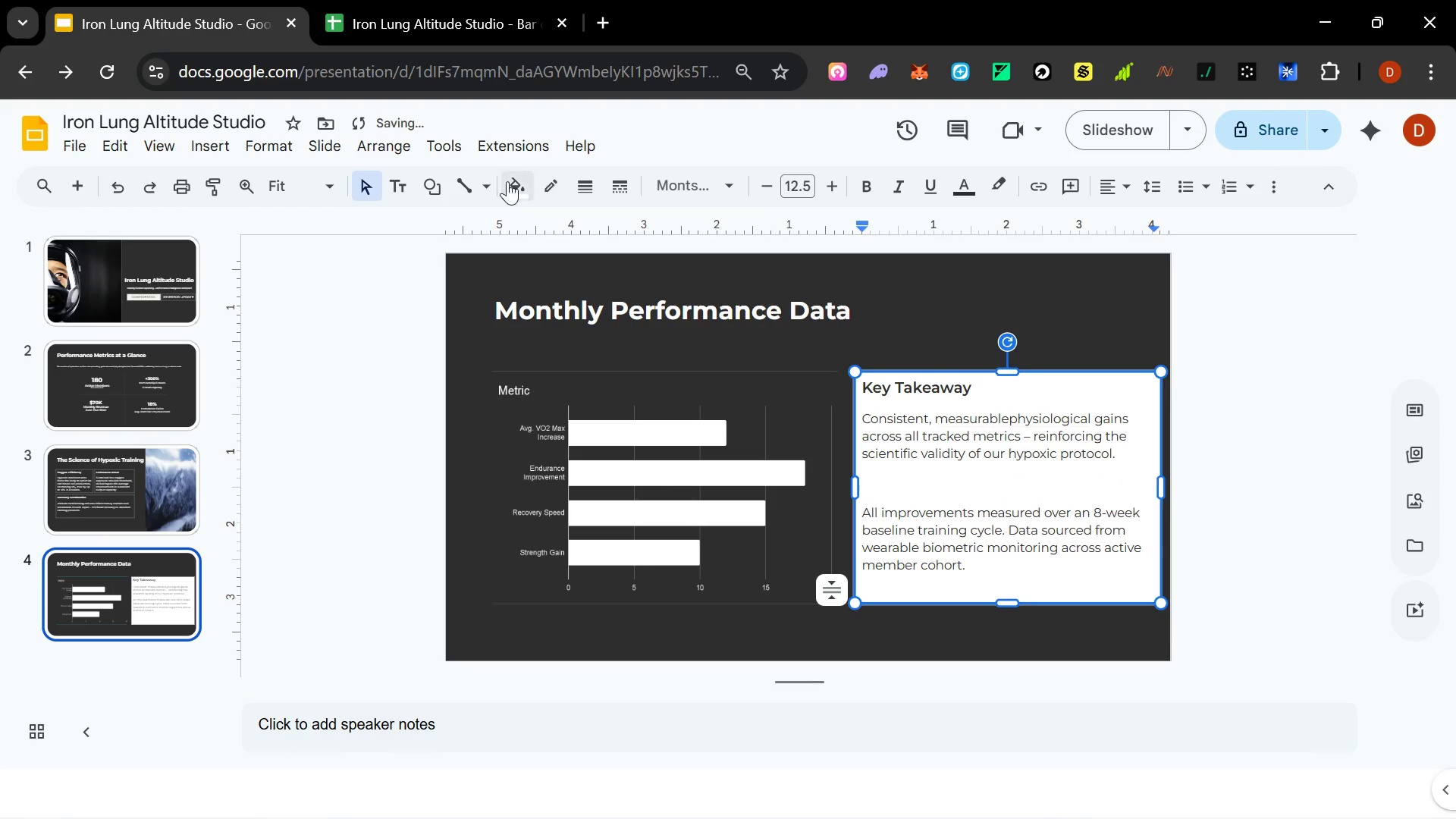 
left_click([469, 181])
 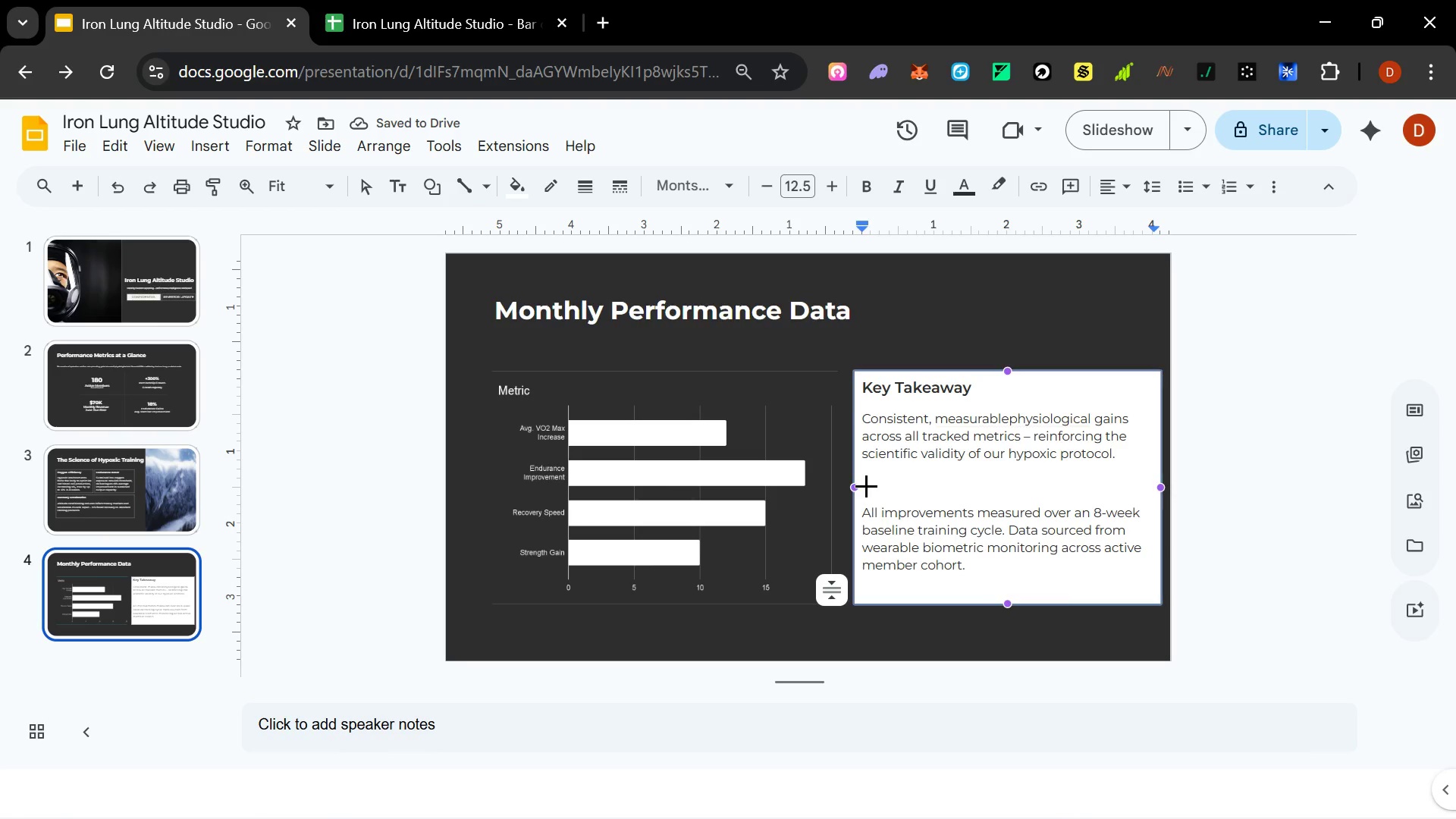 
left_click_drag(start_coordinate=[854, 488], to_coordinate=[1166, 490])
 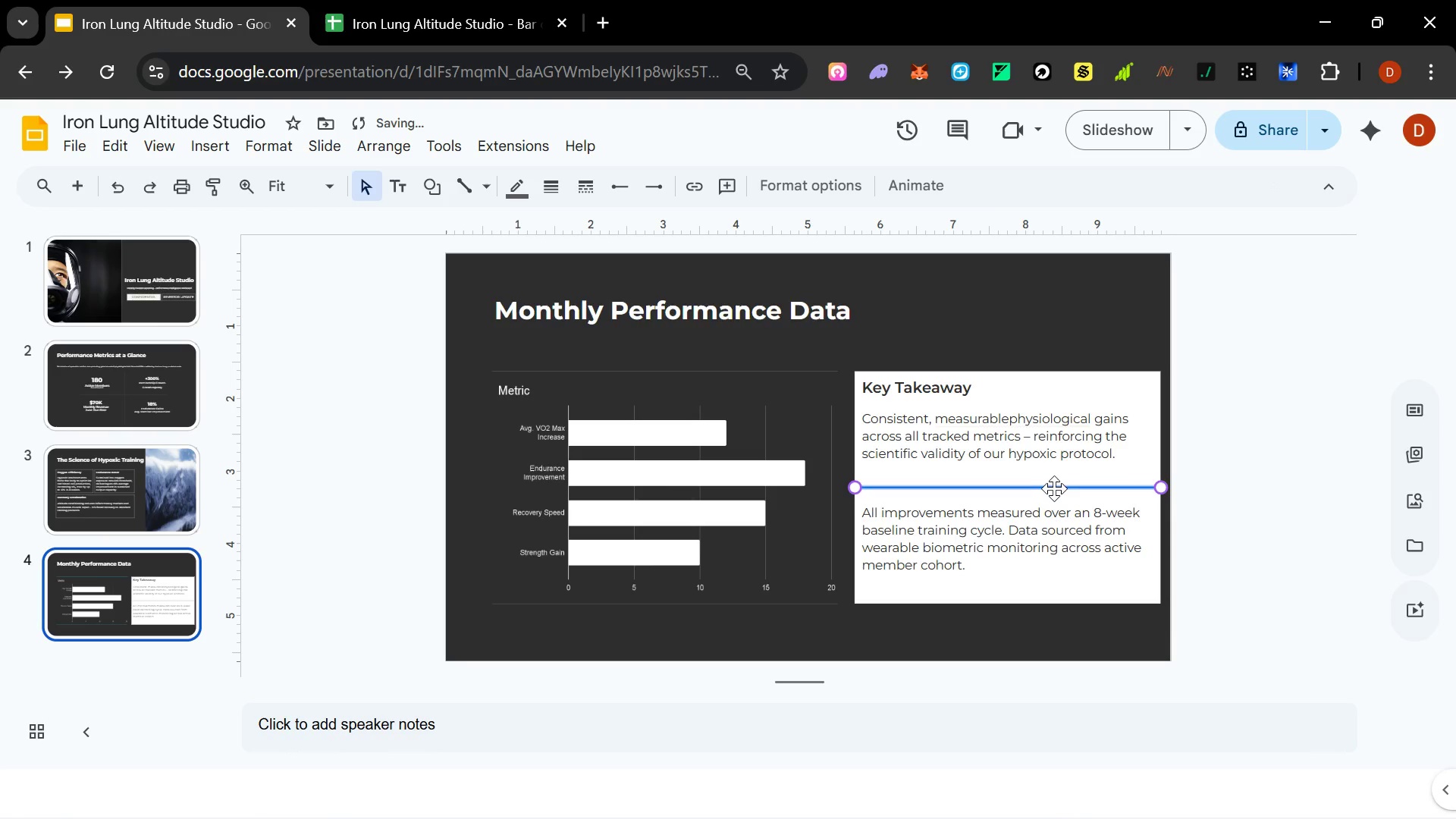 
hold_key(key=ShiftLeft, duration=0.66)
 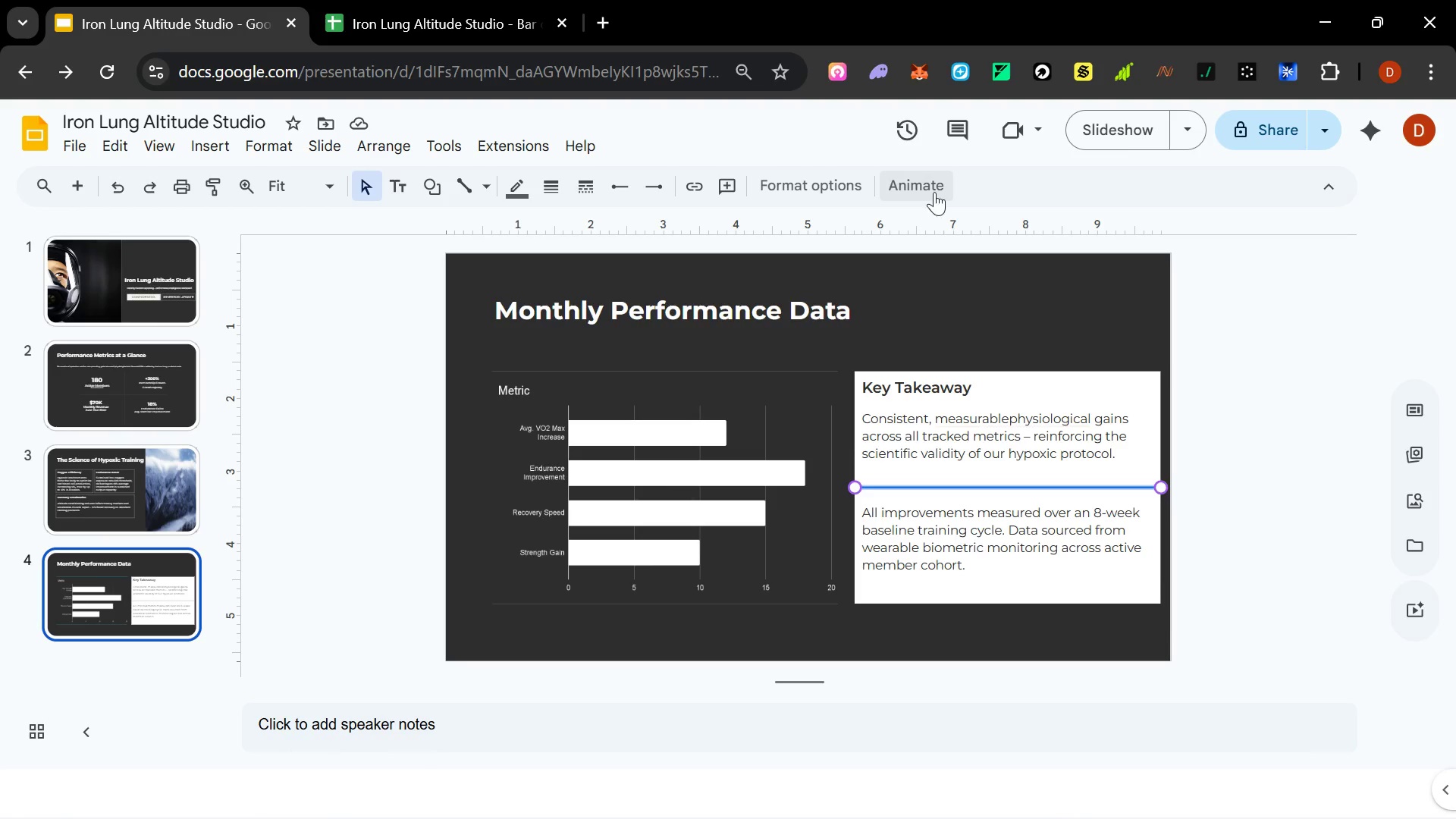 
wait(7.58)
 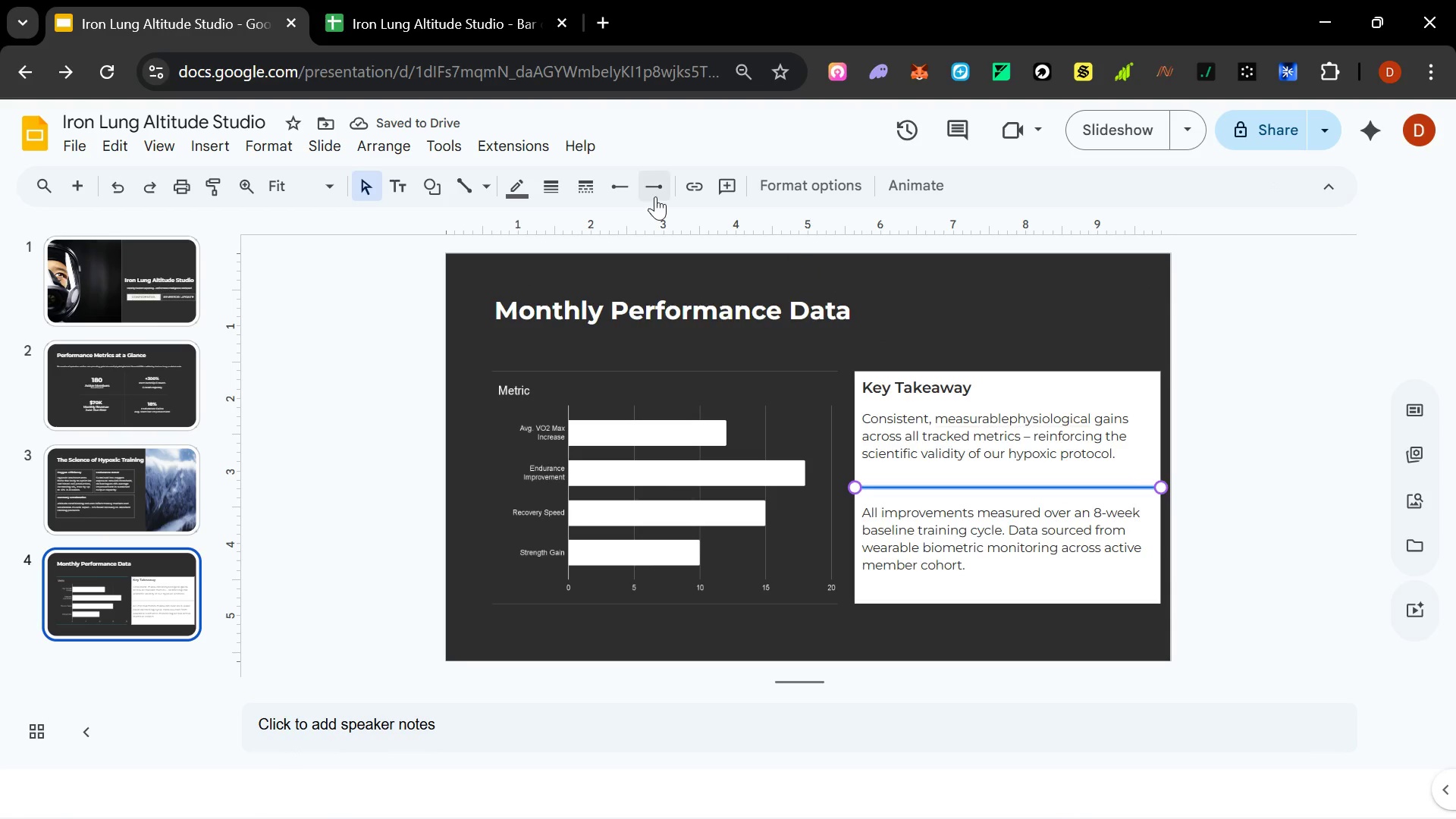 
right_click([1009, 487])
 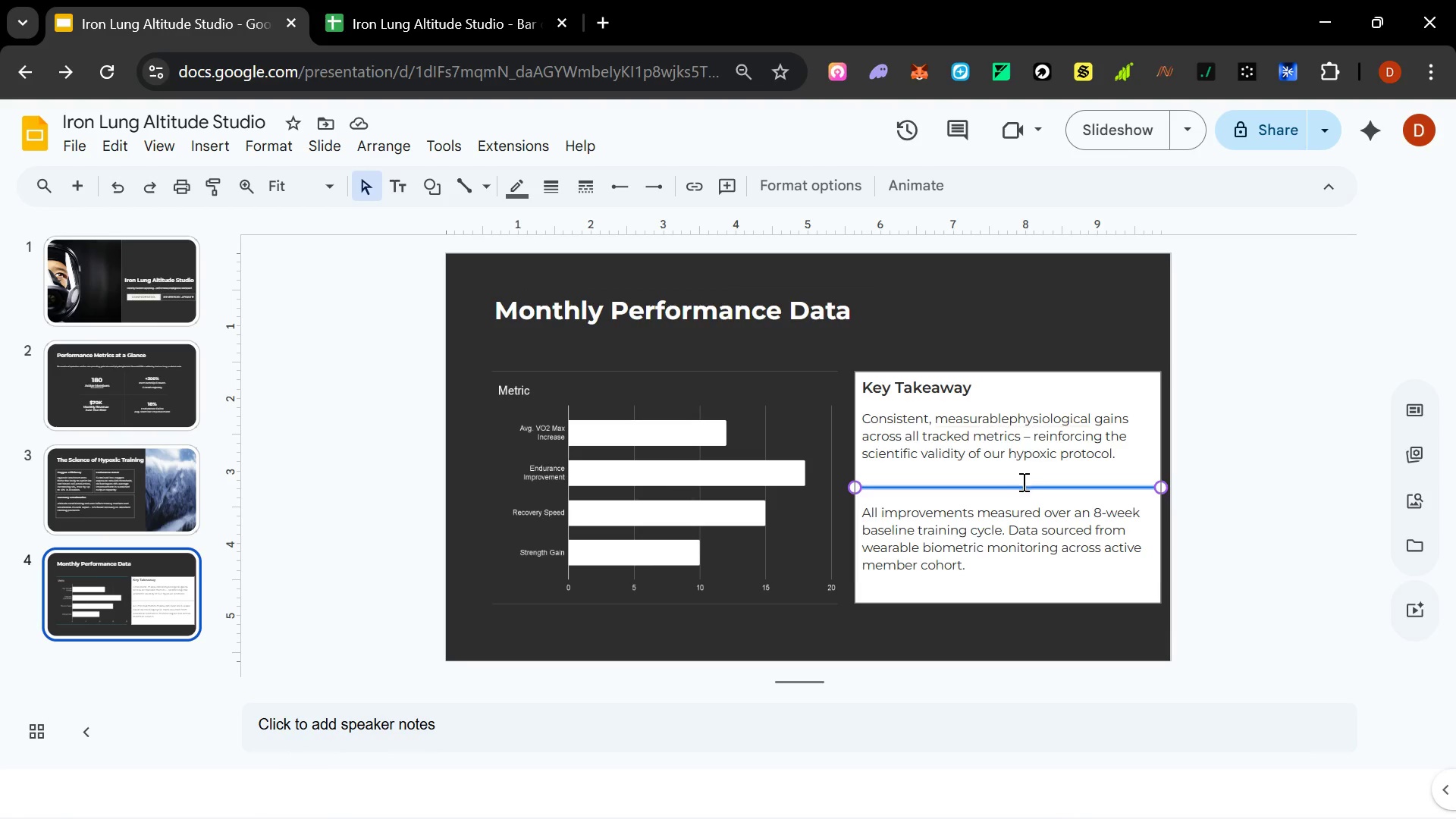 
right_click([1021, 485])
 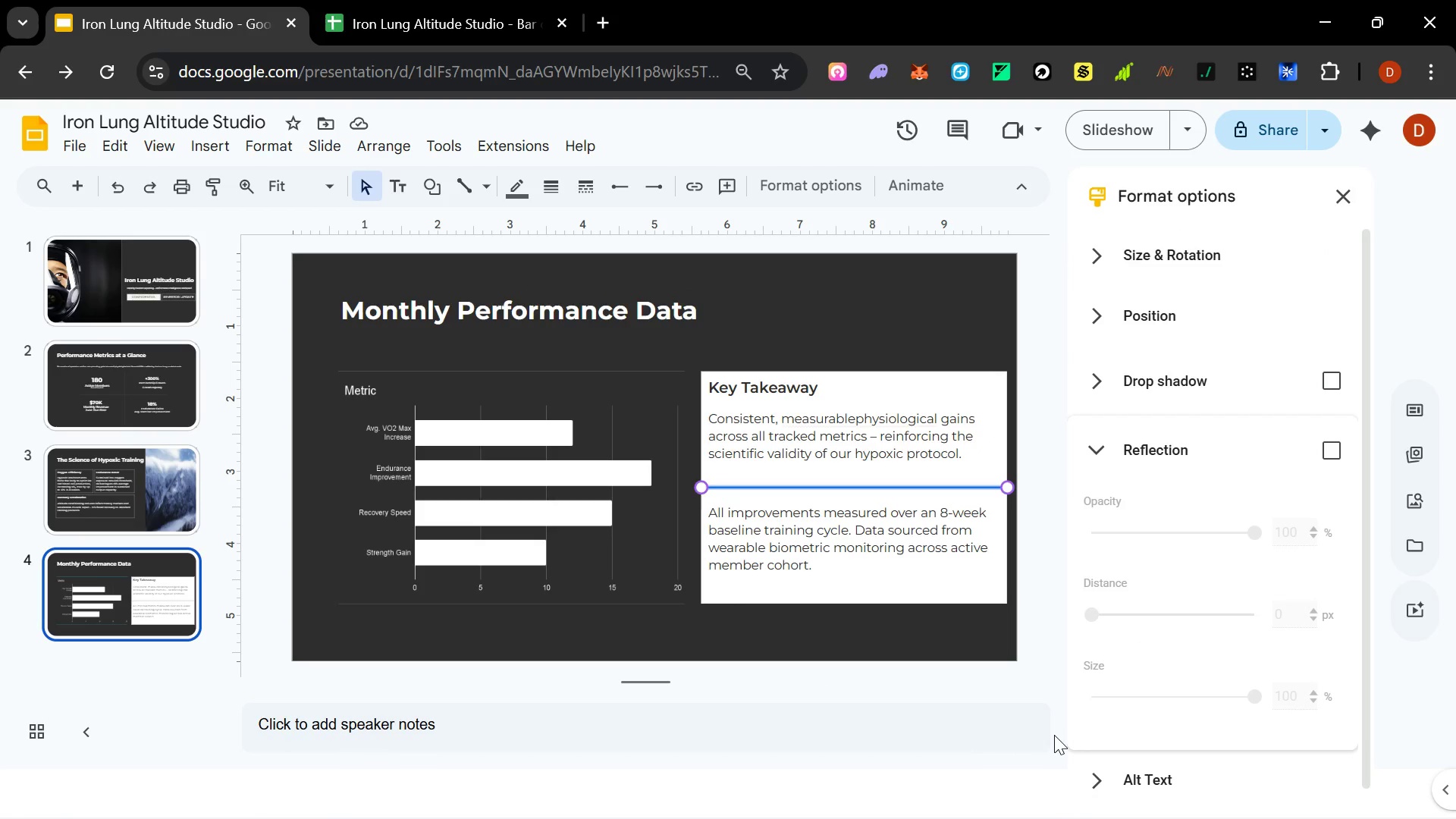 
scroll: coordinate [1123, 538], scroll_direction: down, amount: 1.0
 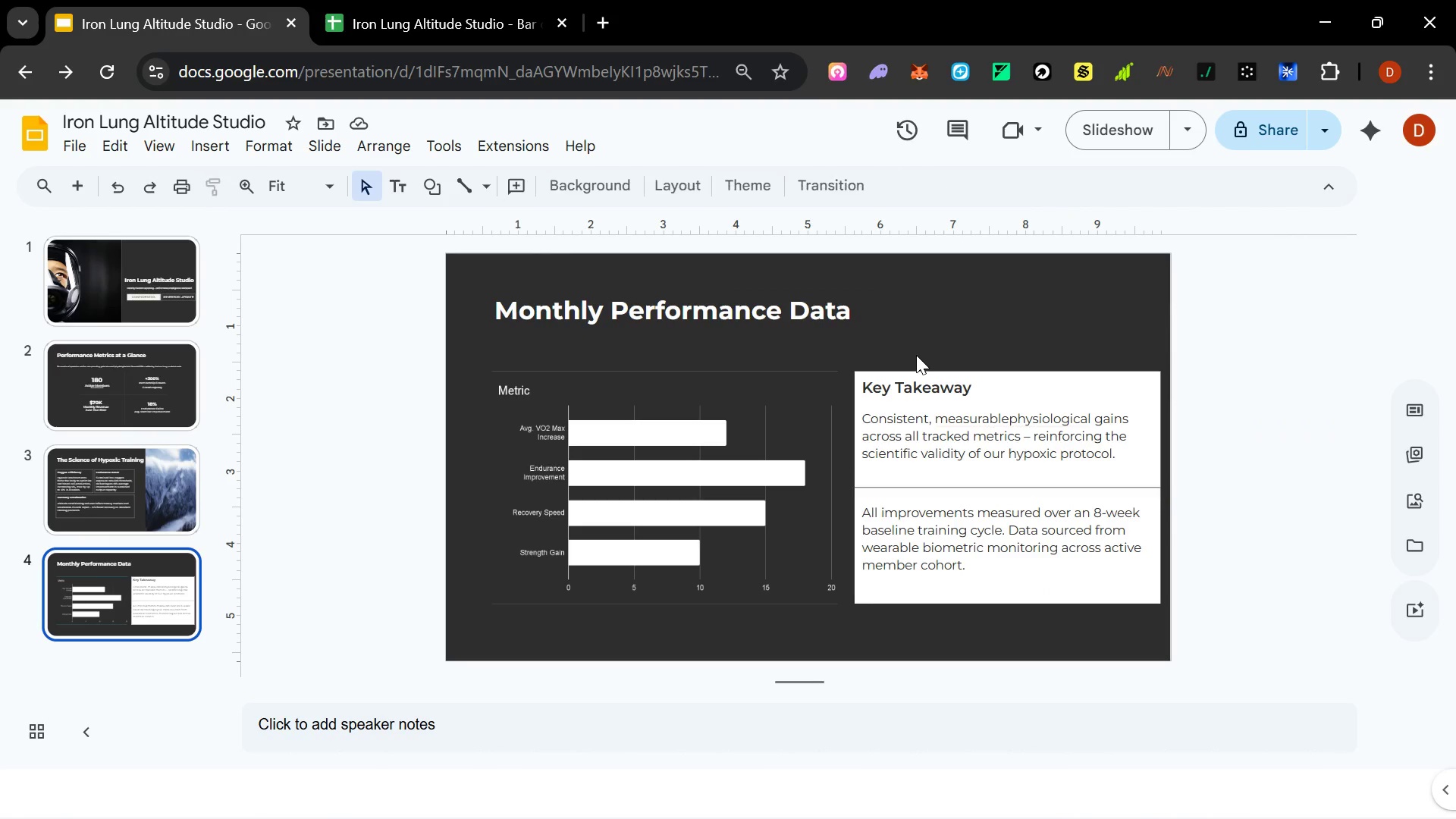 
left_click([952, 490])
 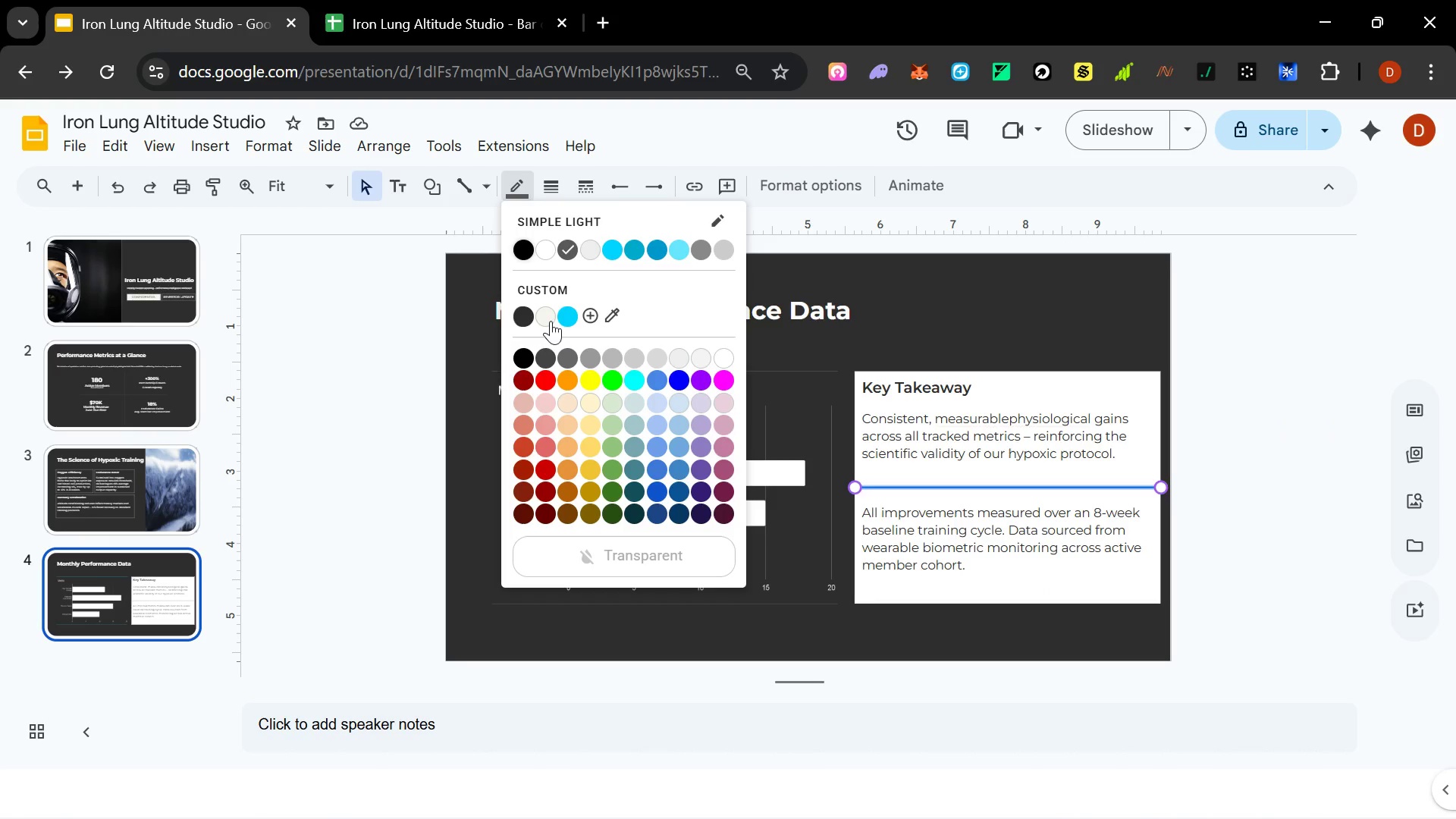 
wait(5.95)
 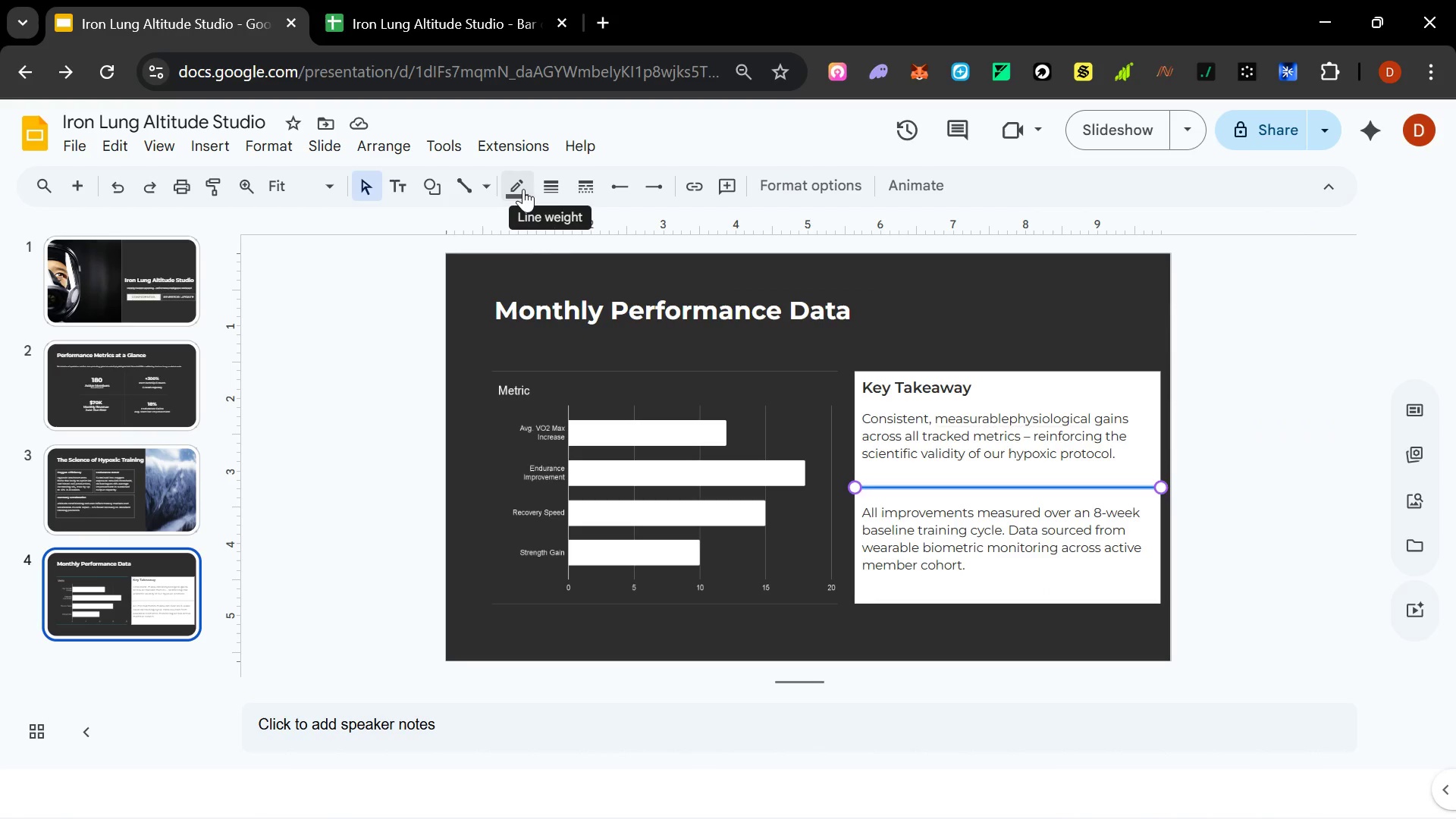 
left_click([517, 316])
 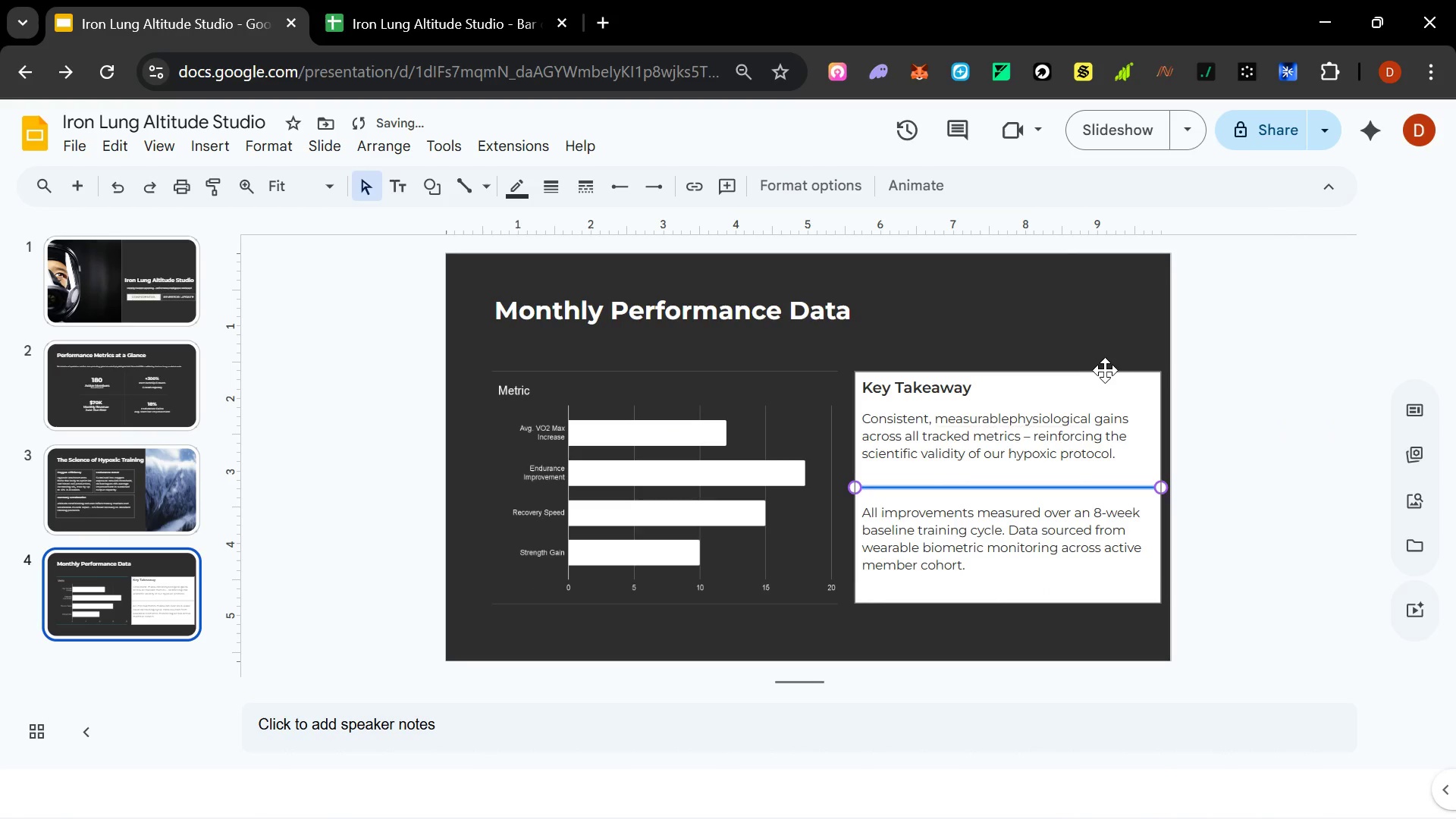 
left_click([1126, 356])
 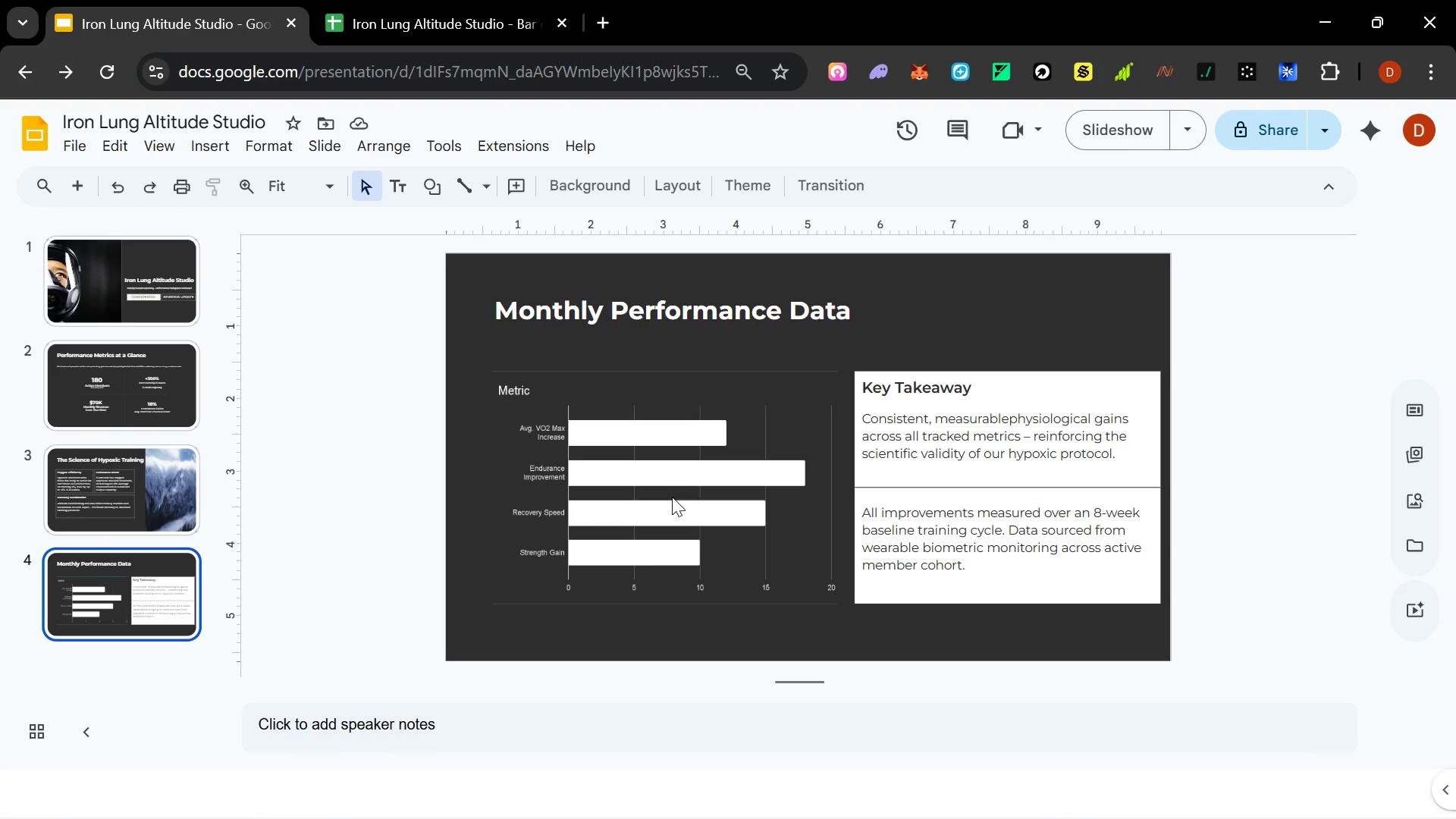 
wait(7.06)
 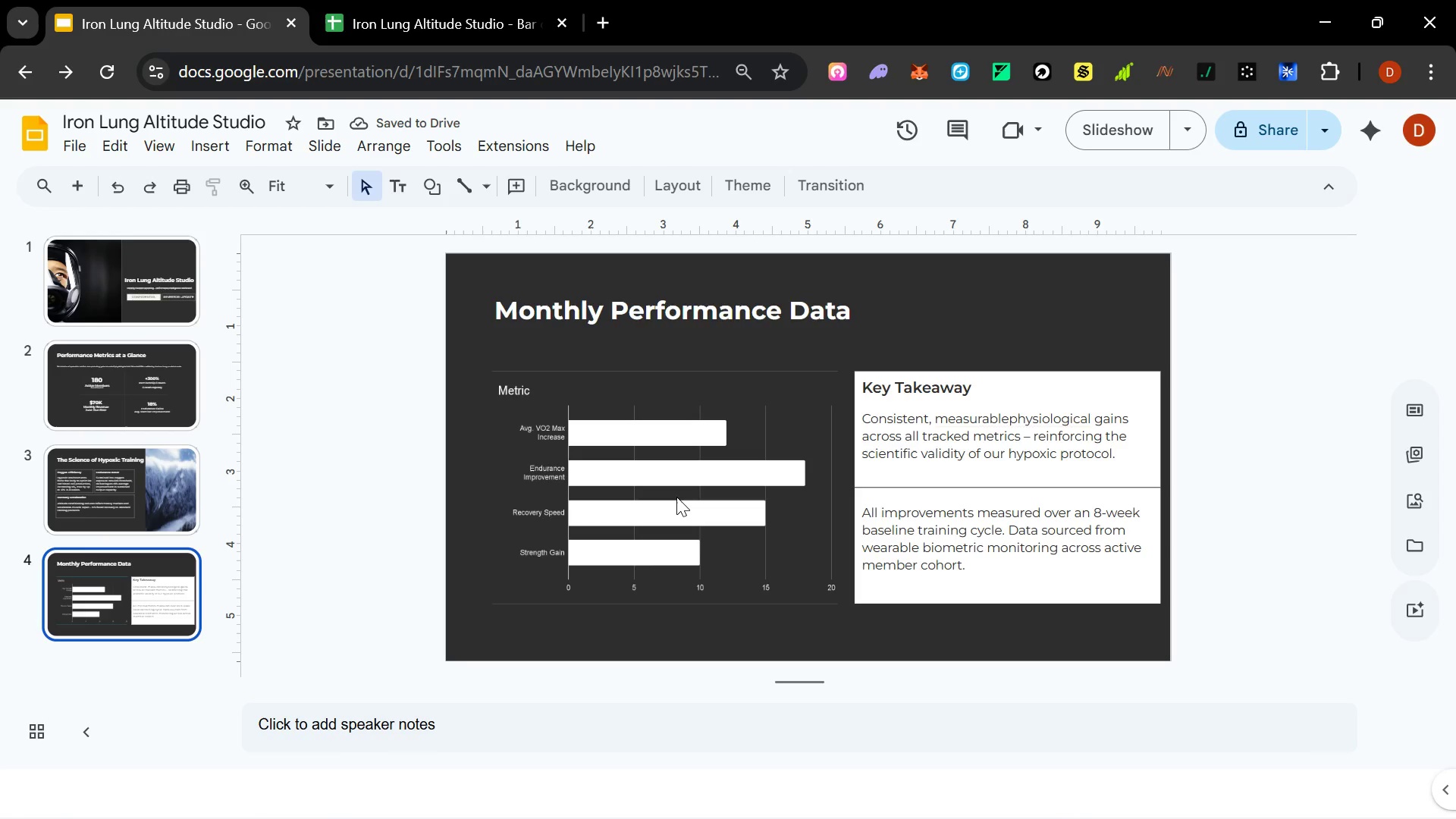 
left_click([522, 428])
 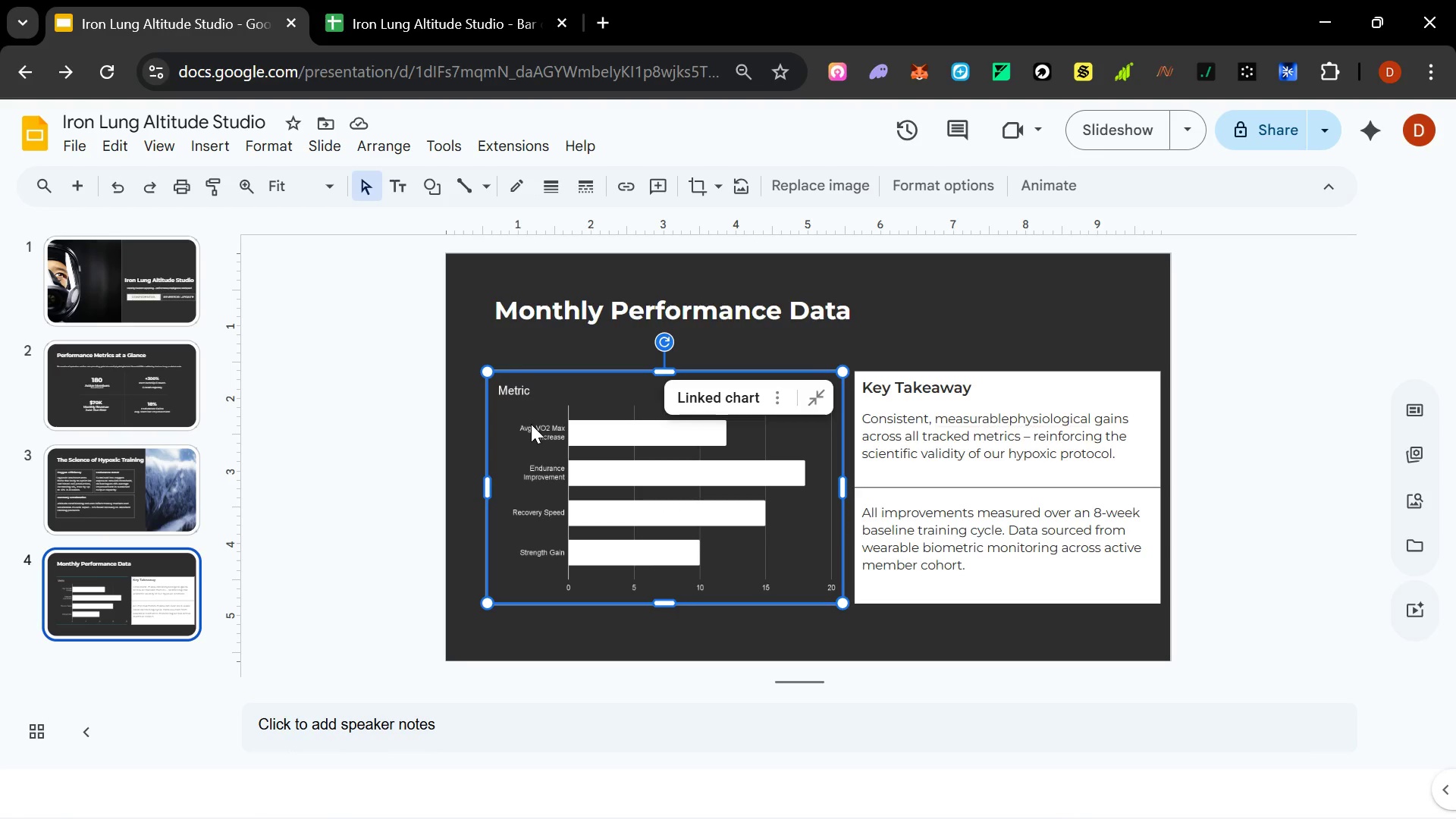 
double_click([531, 424])
 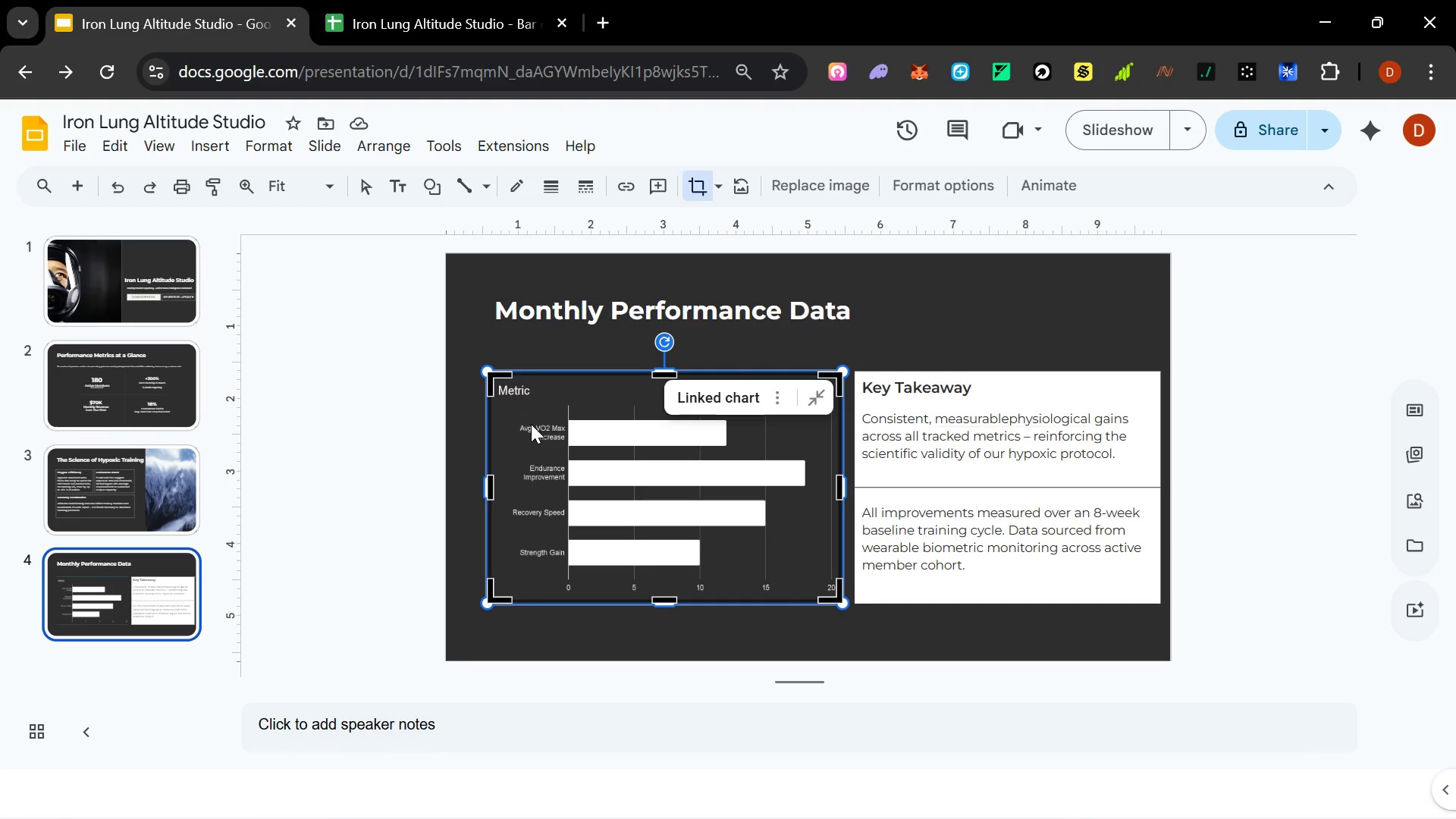 
triple_click([531, 424])
 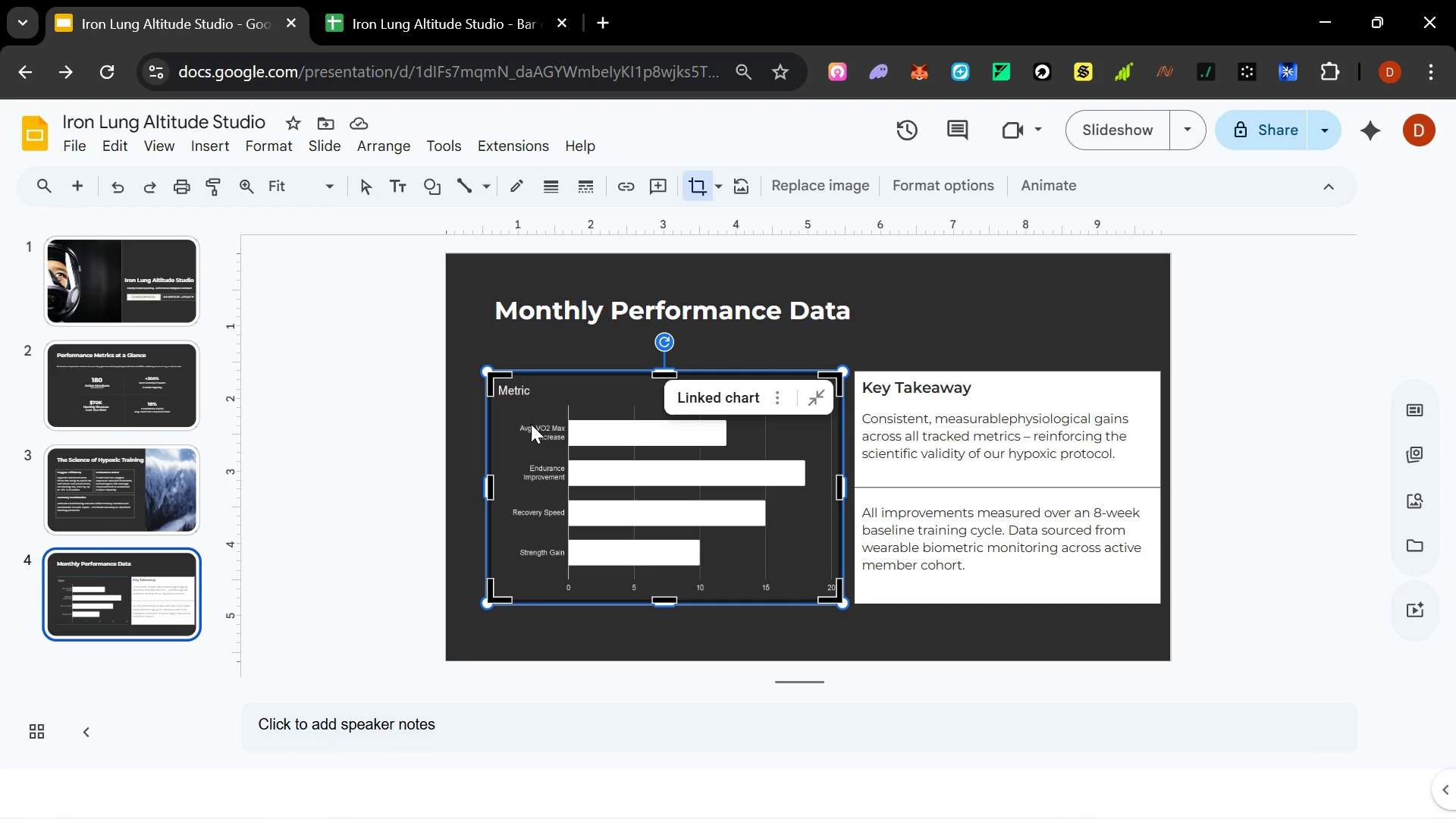 
triple_click([531, 424])
 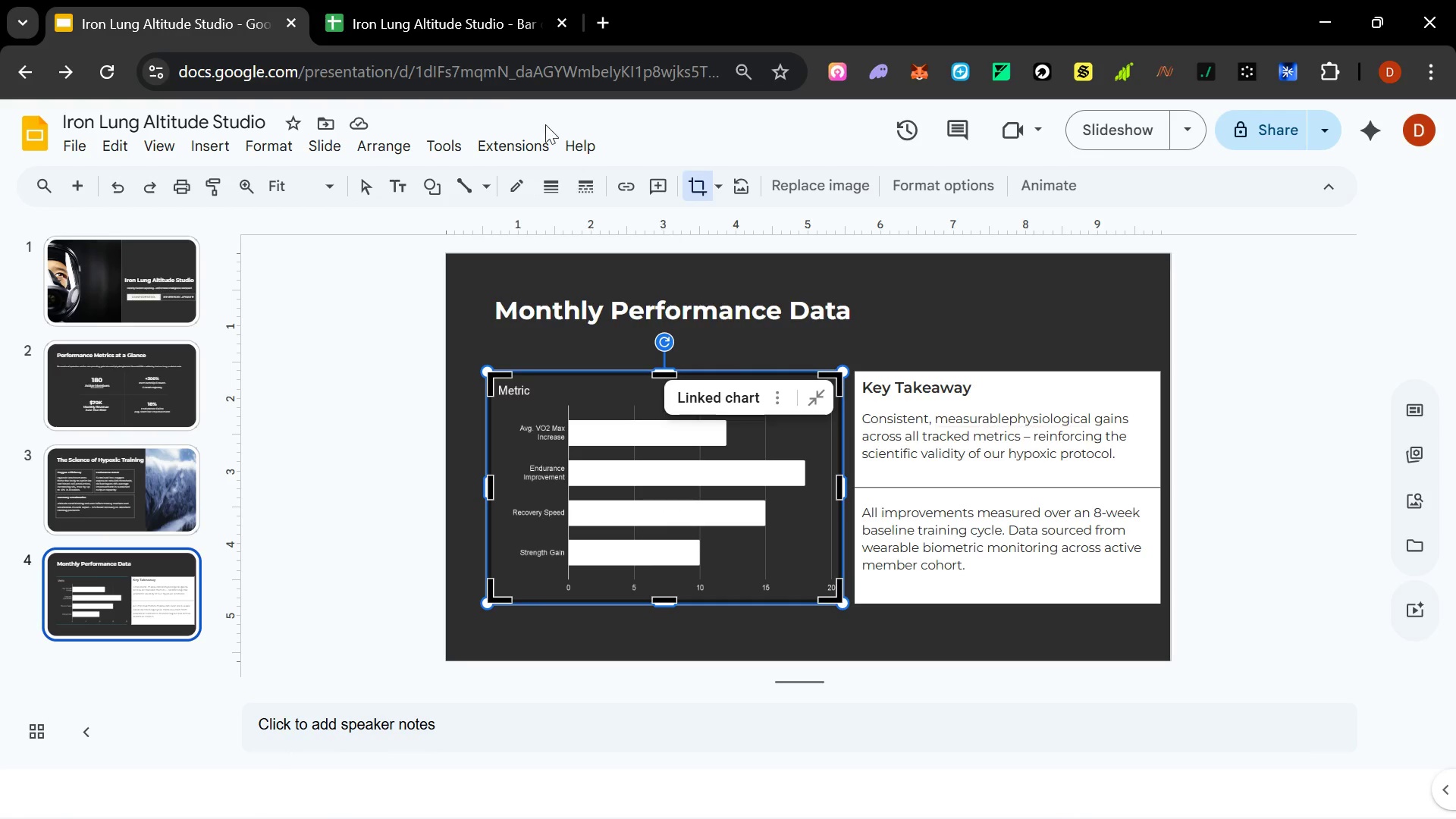 
left_click([431, 25])
 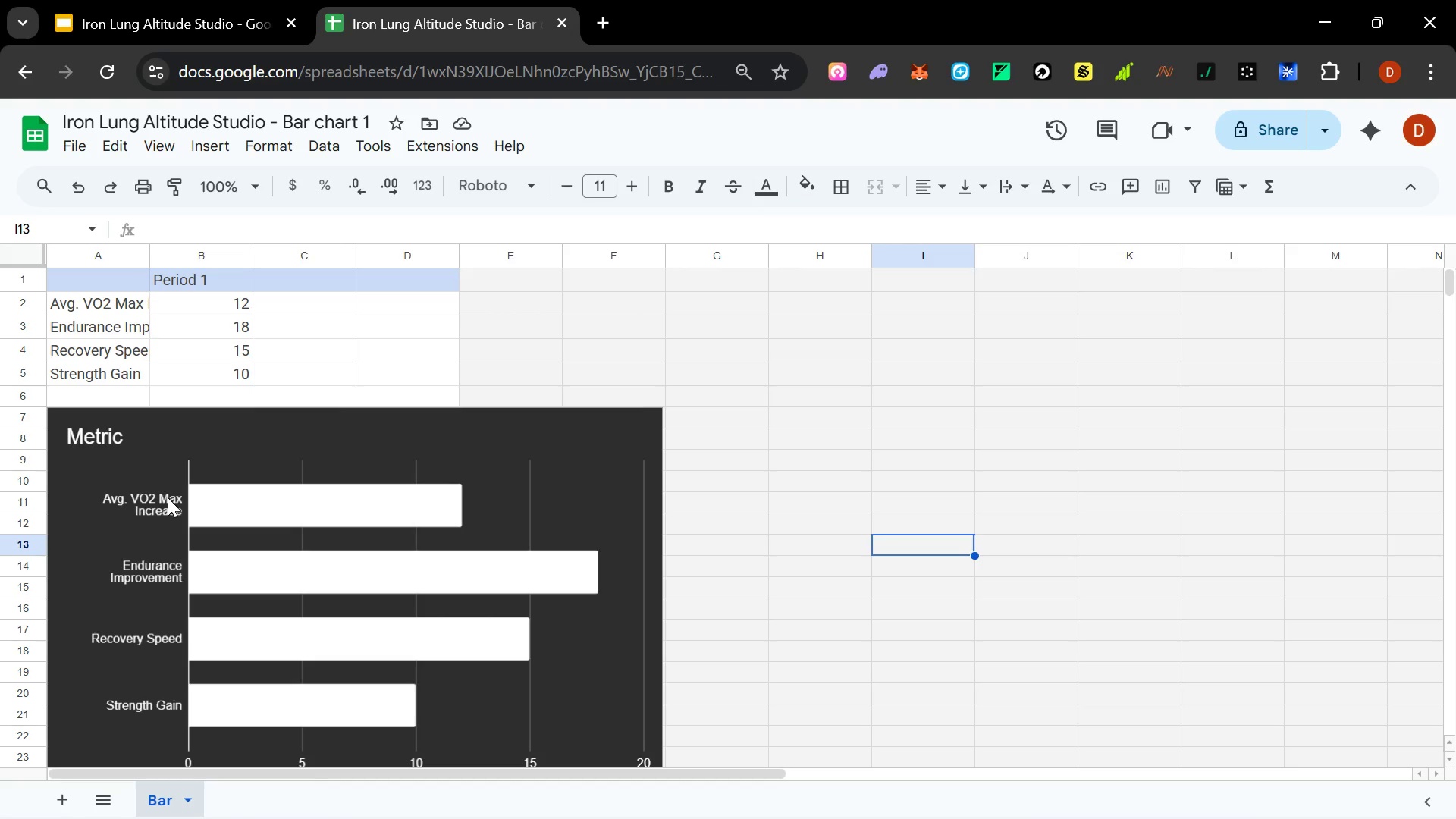 
double_click([168, 497])
 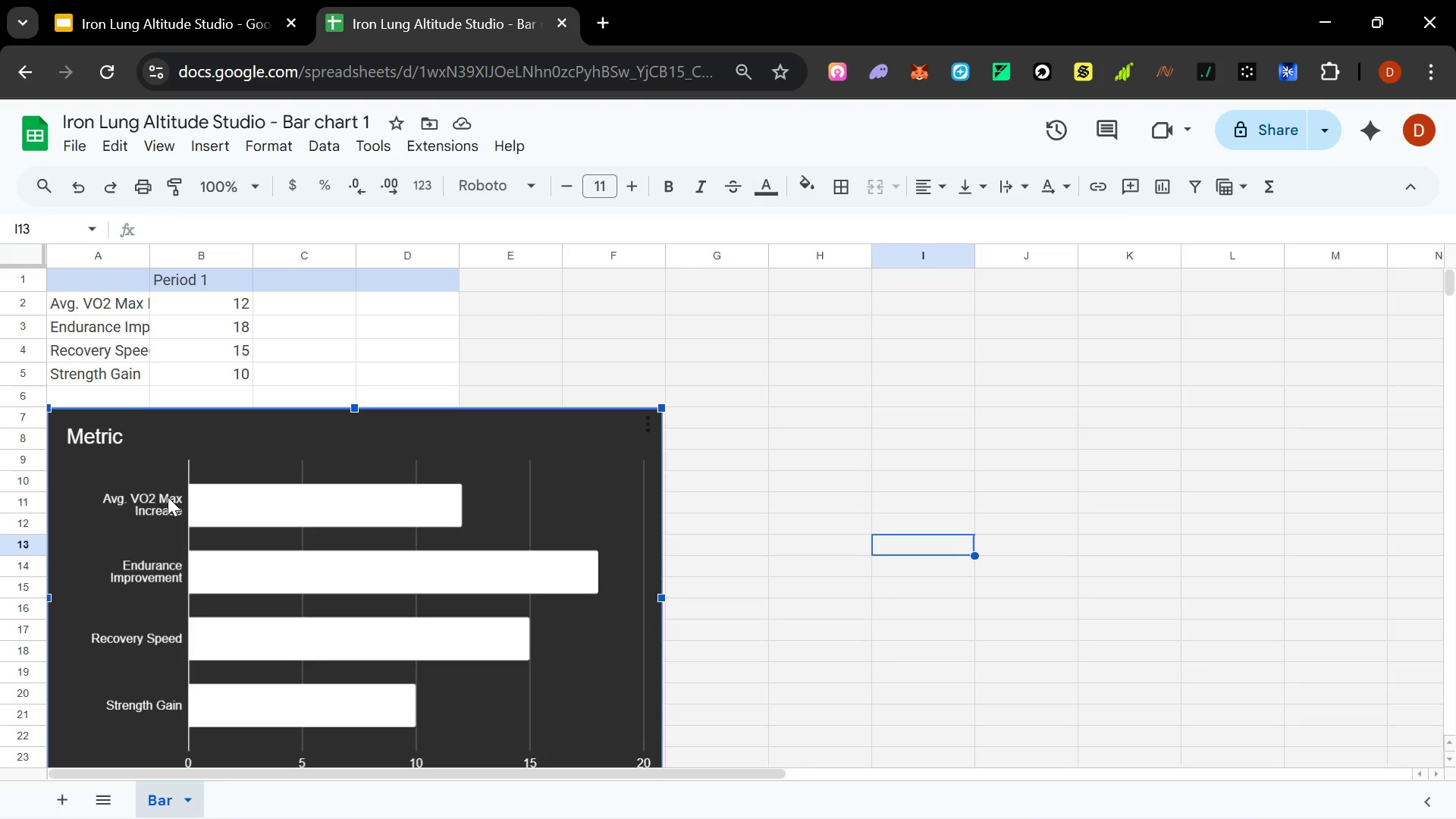 
triple_click([168, 497])
 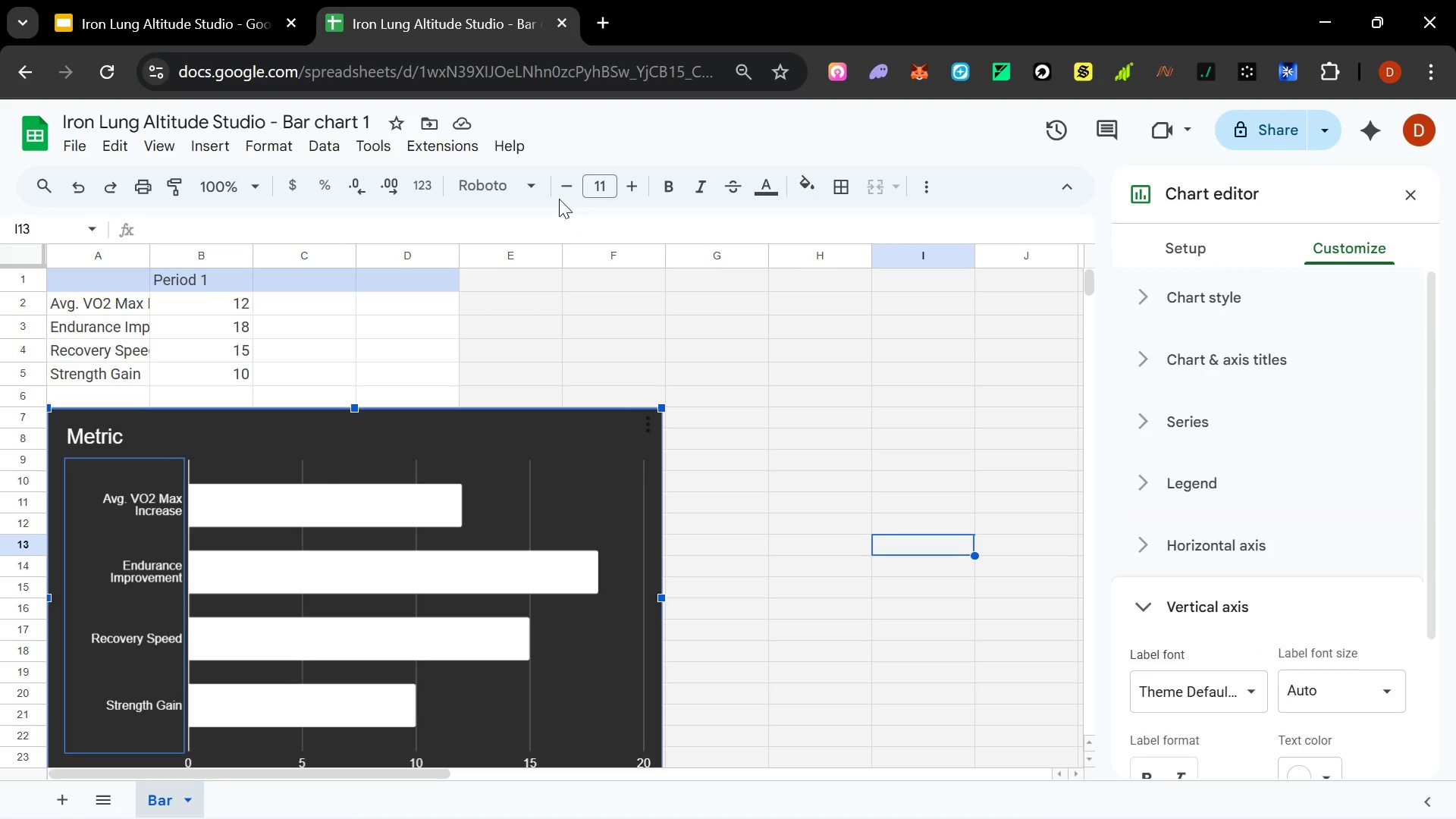 
double_click([546, 191])
 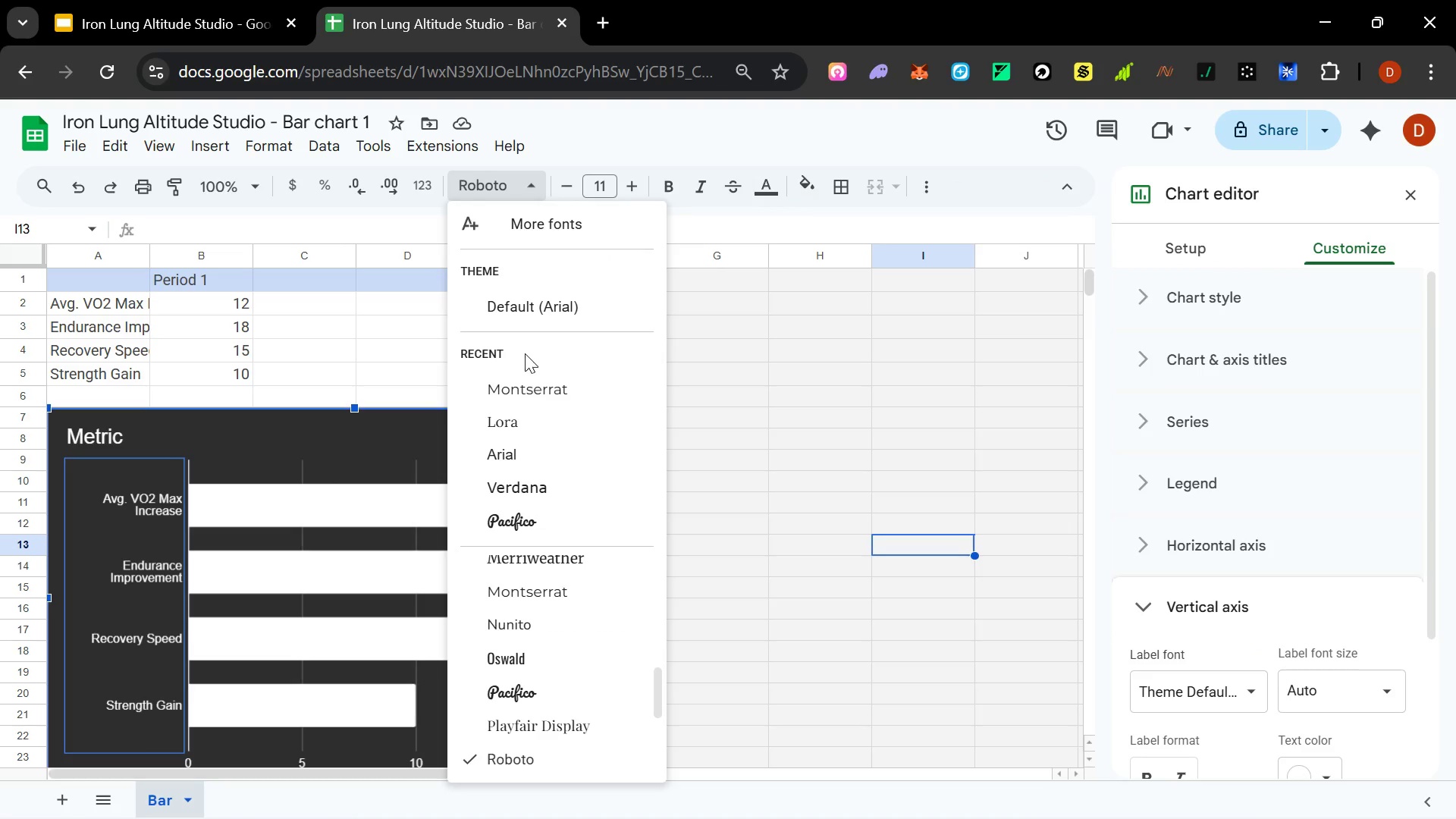 
left_click([526, 378])
 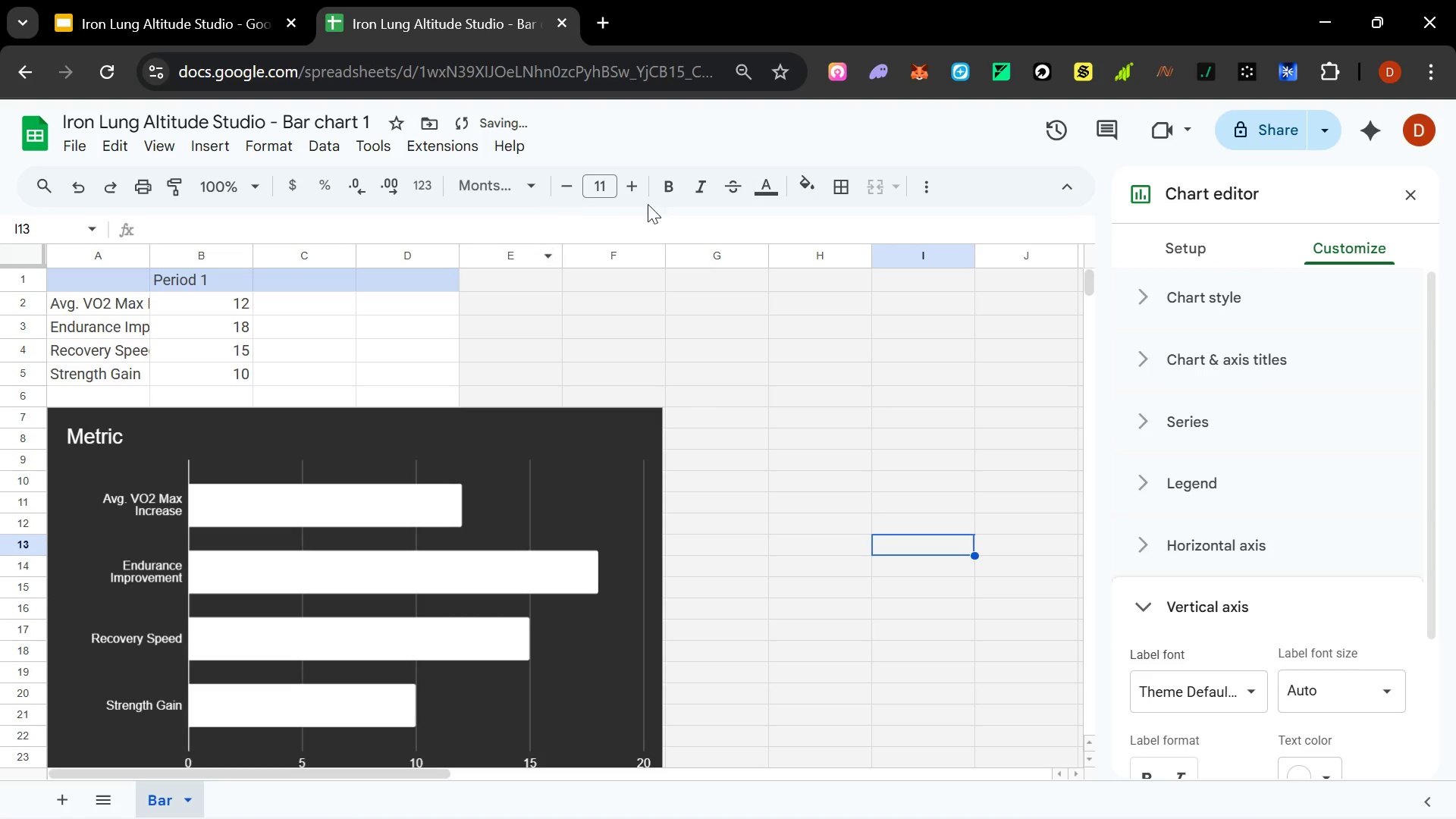 
left_click([661, 187])
 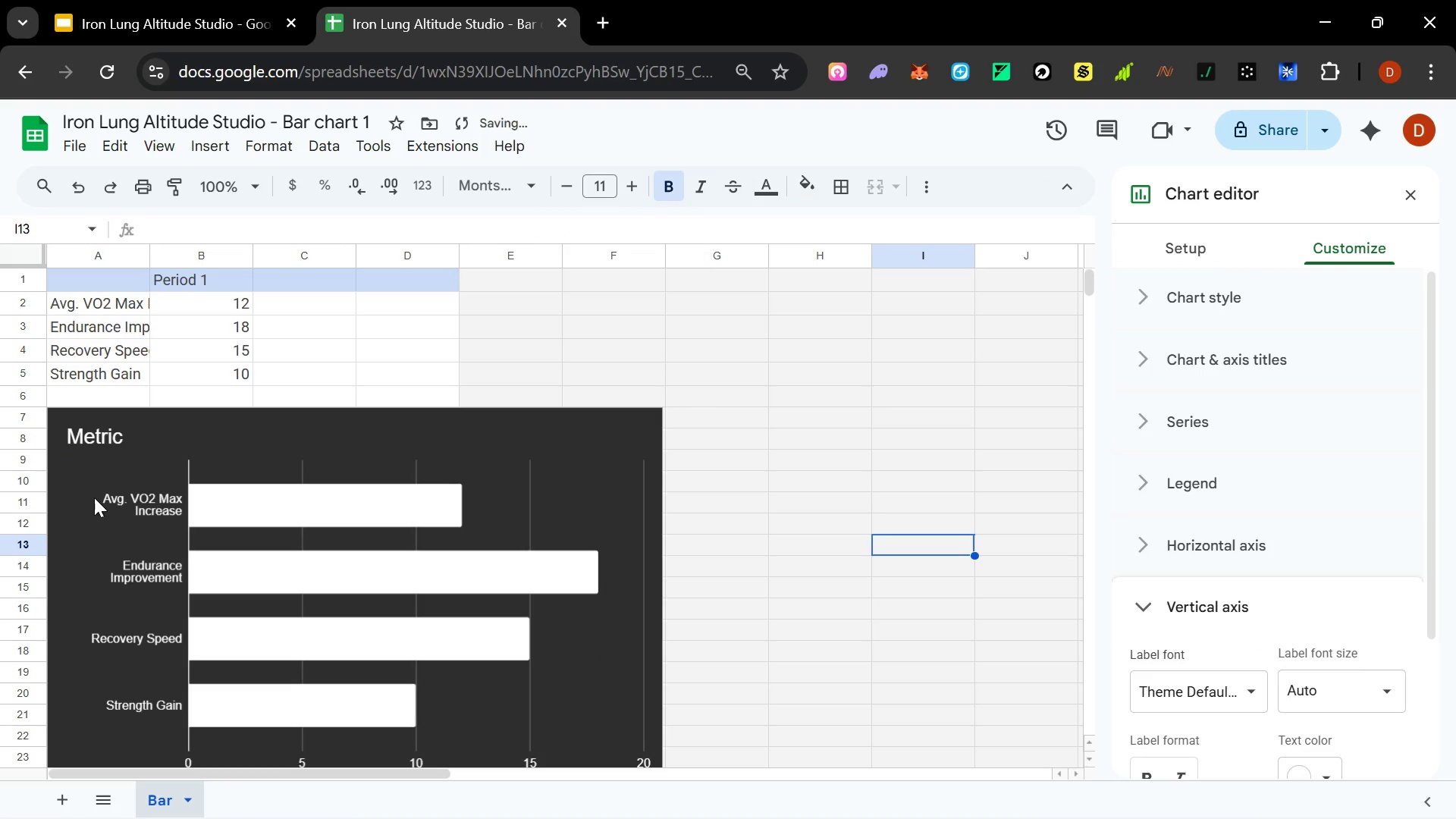 
double_click([110, 500])
 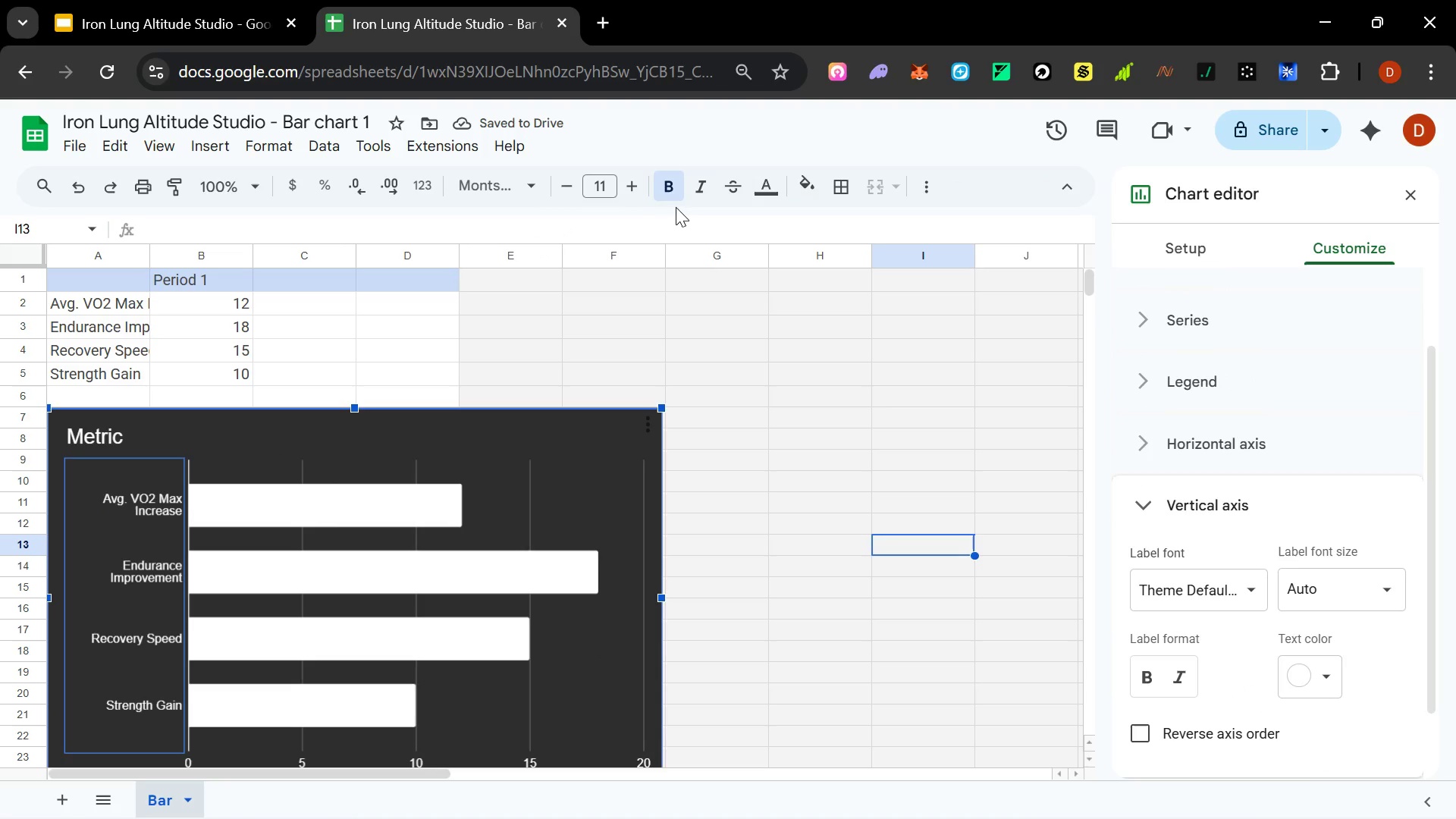 
left_click([674, 196])
 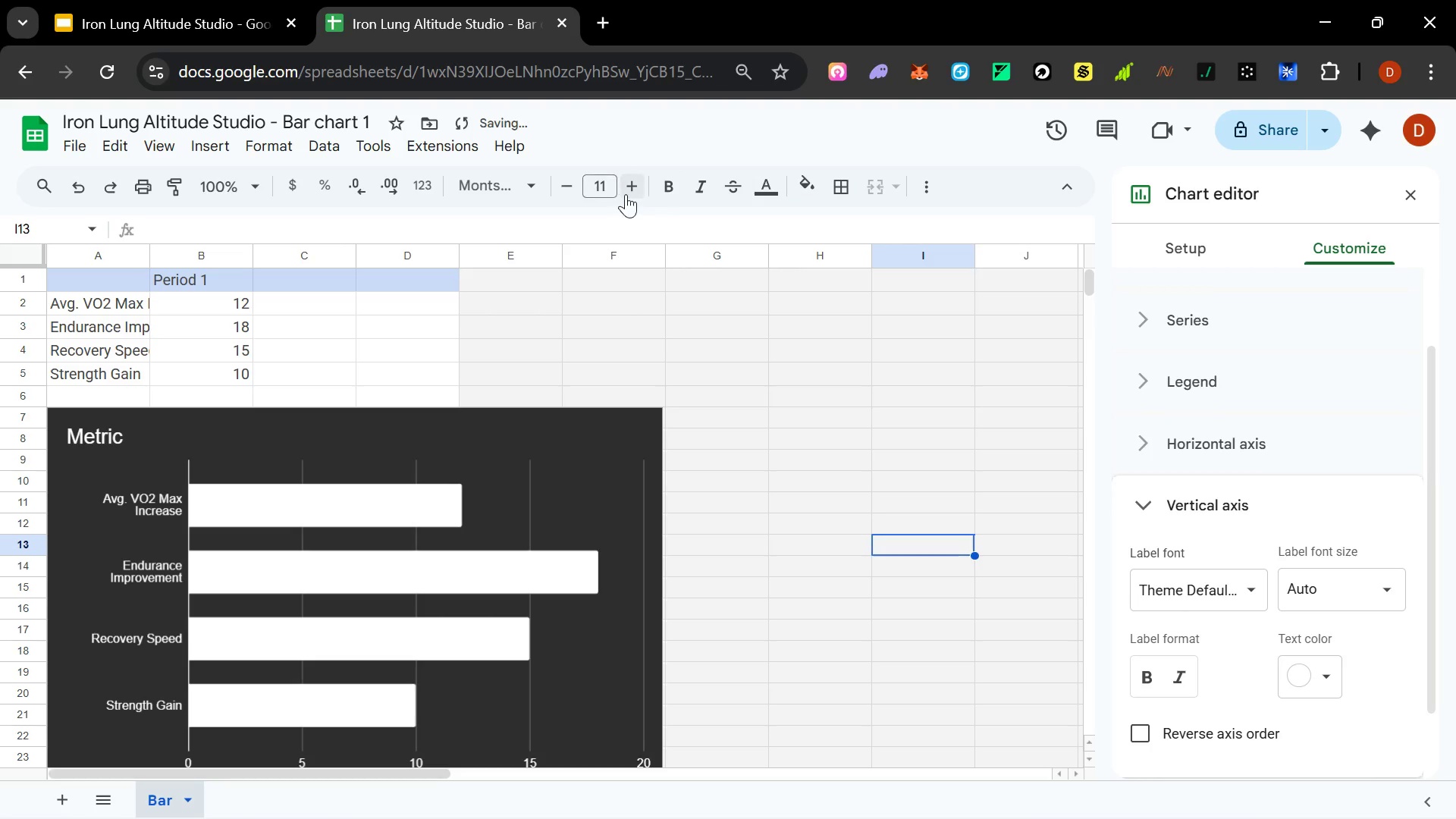 
double_click([626, 190])
 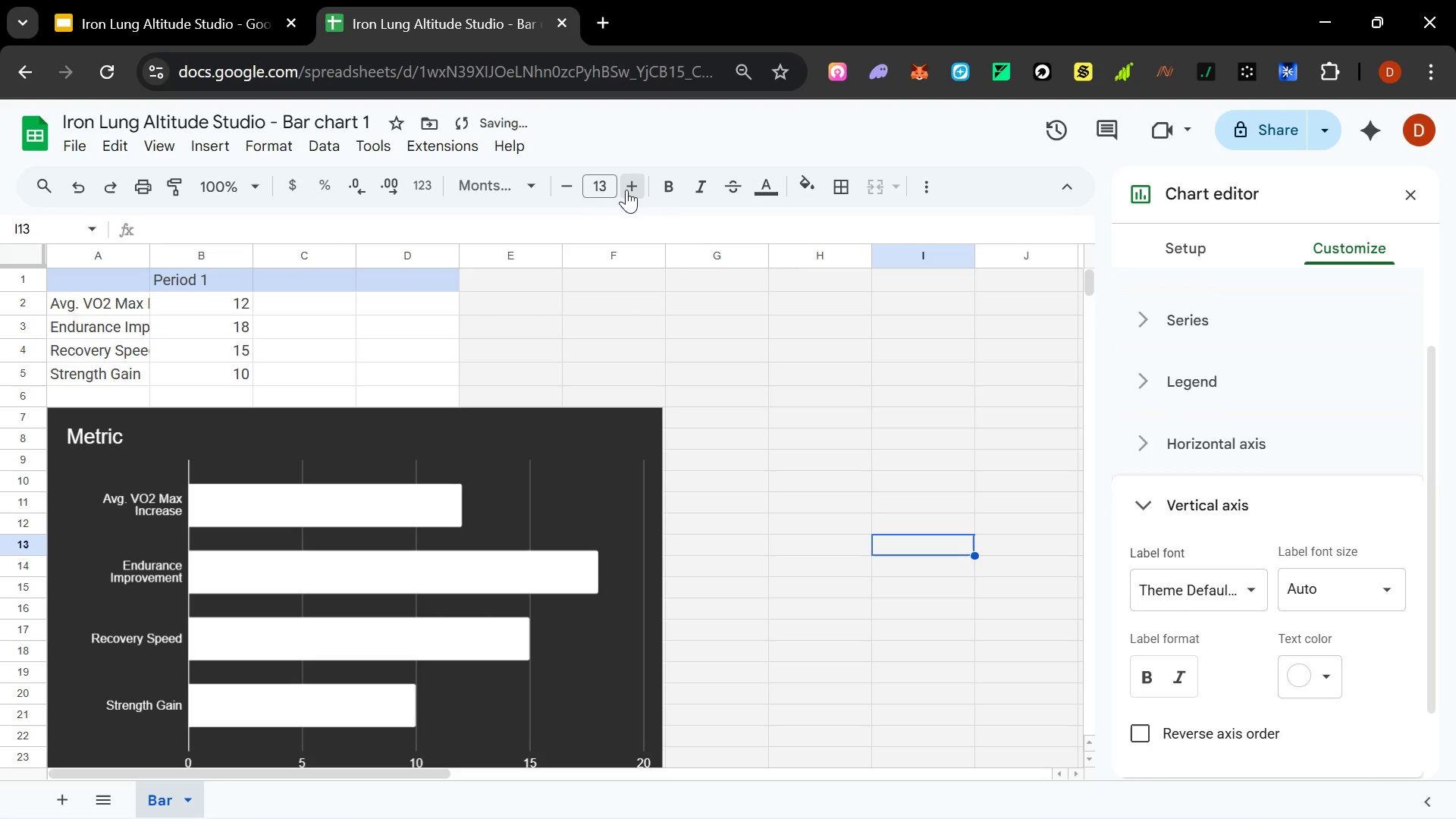 
double_click([626, 190])
 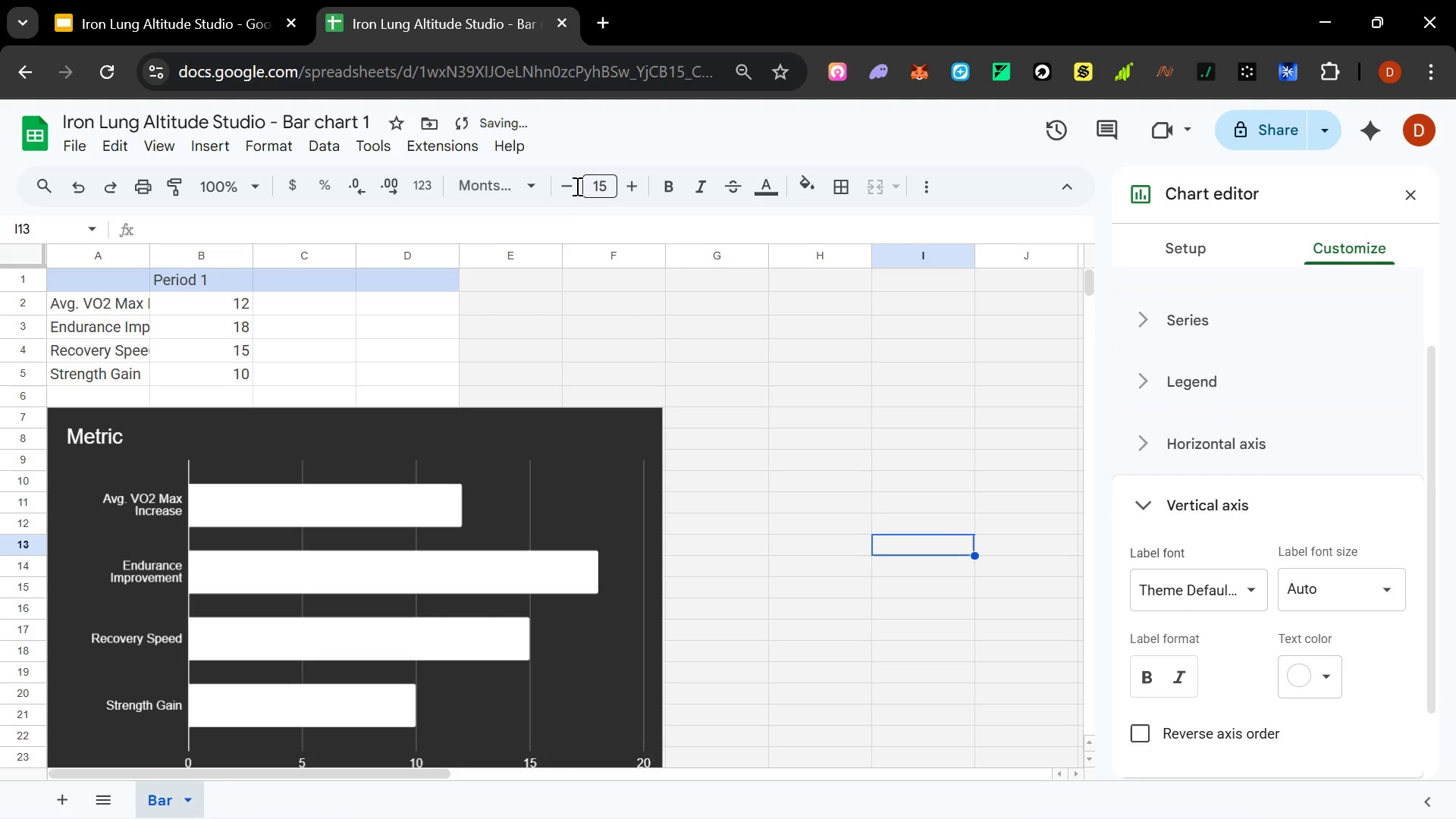 
left_click([573, 186])
 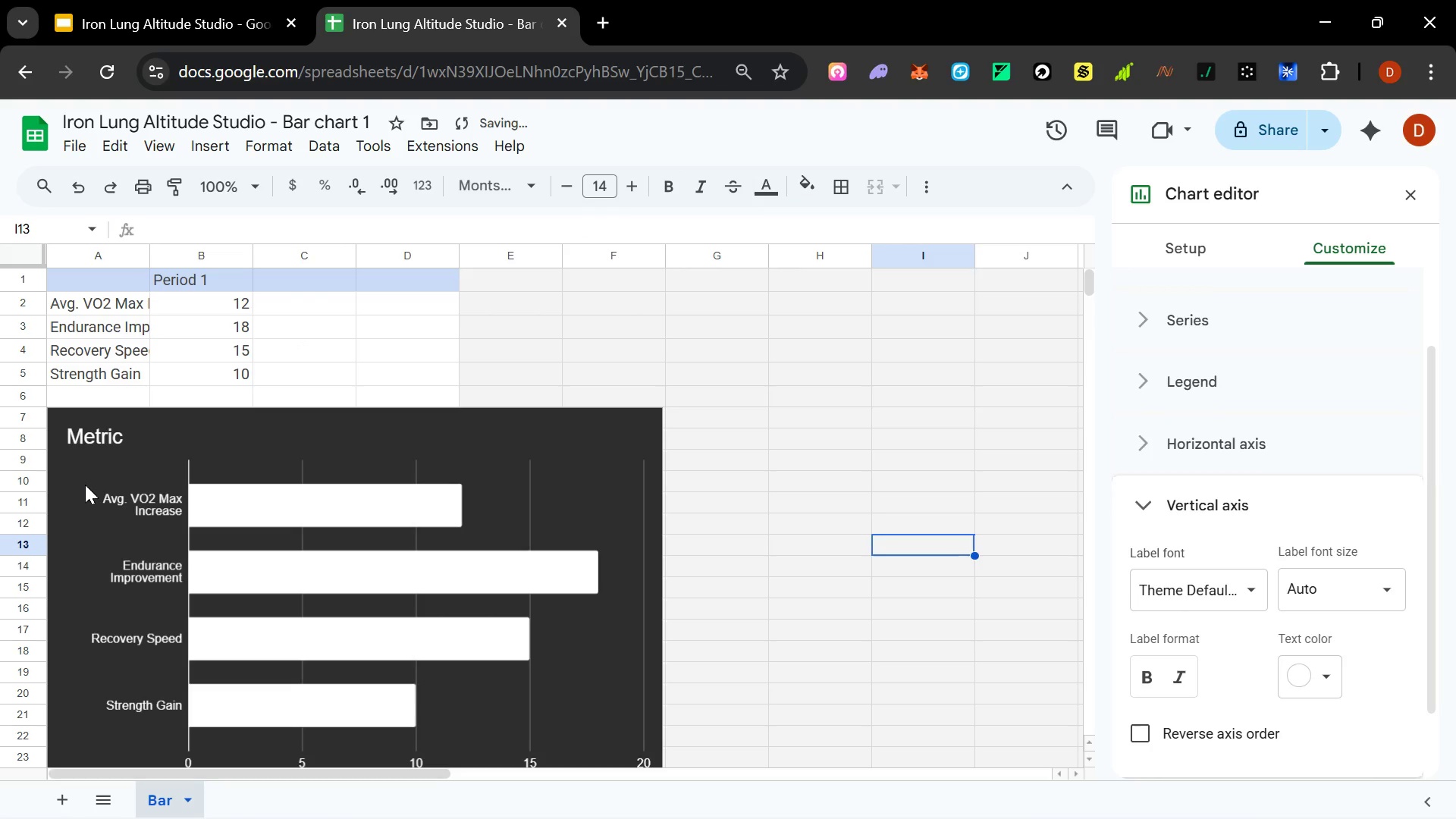 
left_click([112, 485])
 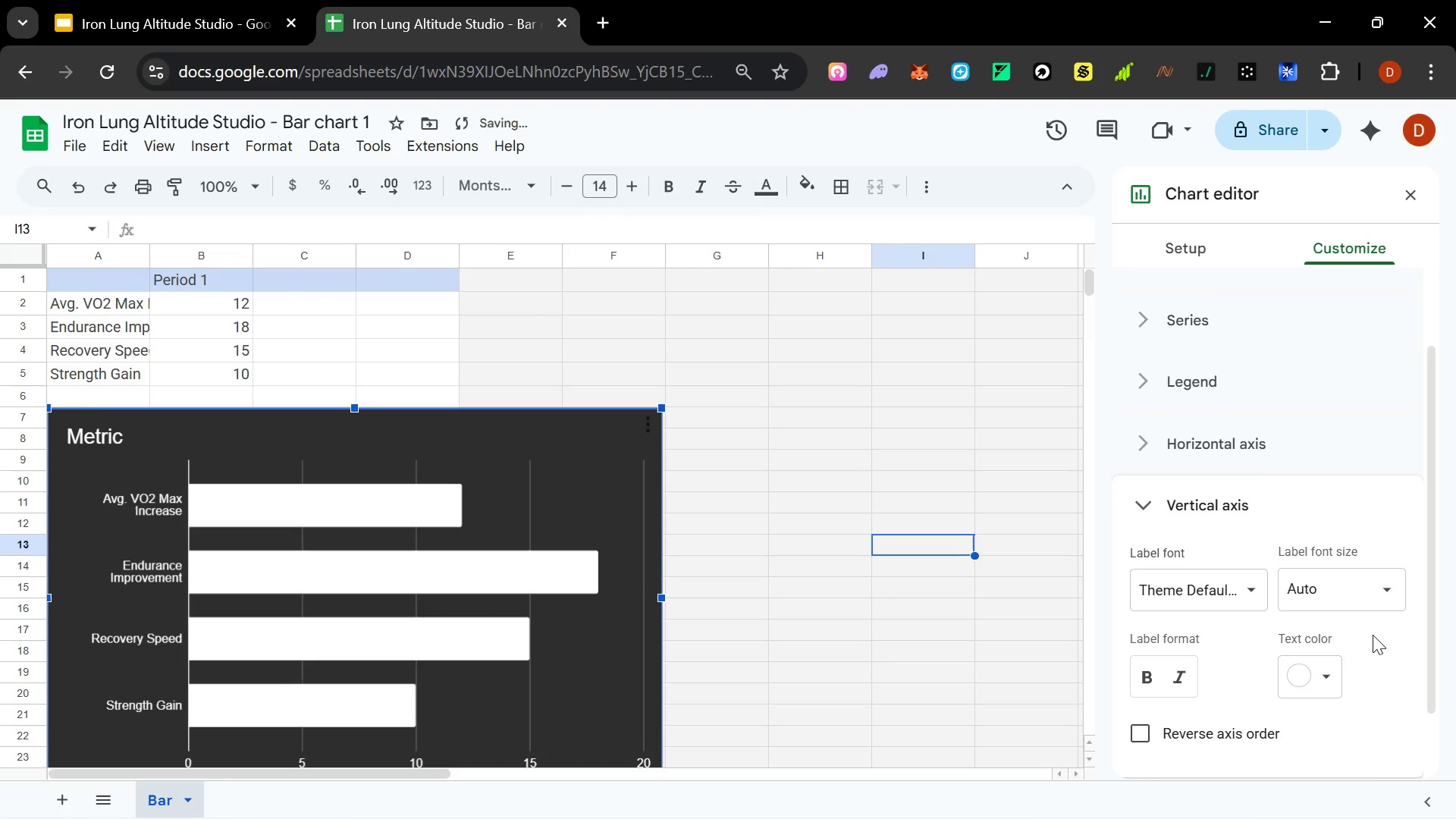 
scroll: coordinate [1310, 591], scroll_direction: up, amount: 4.0
 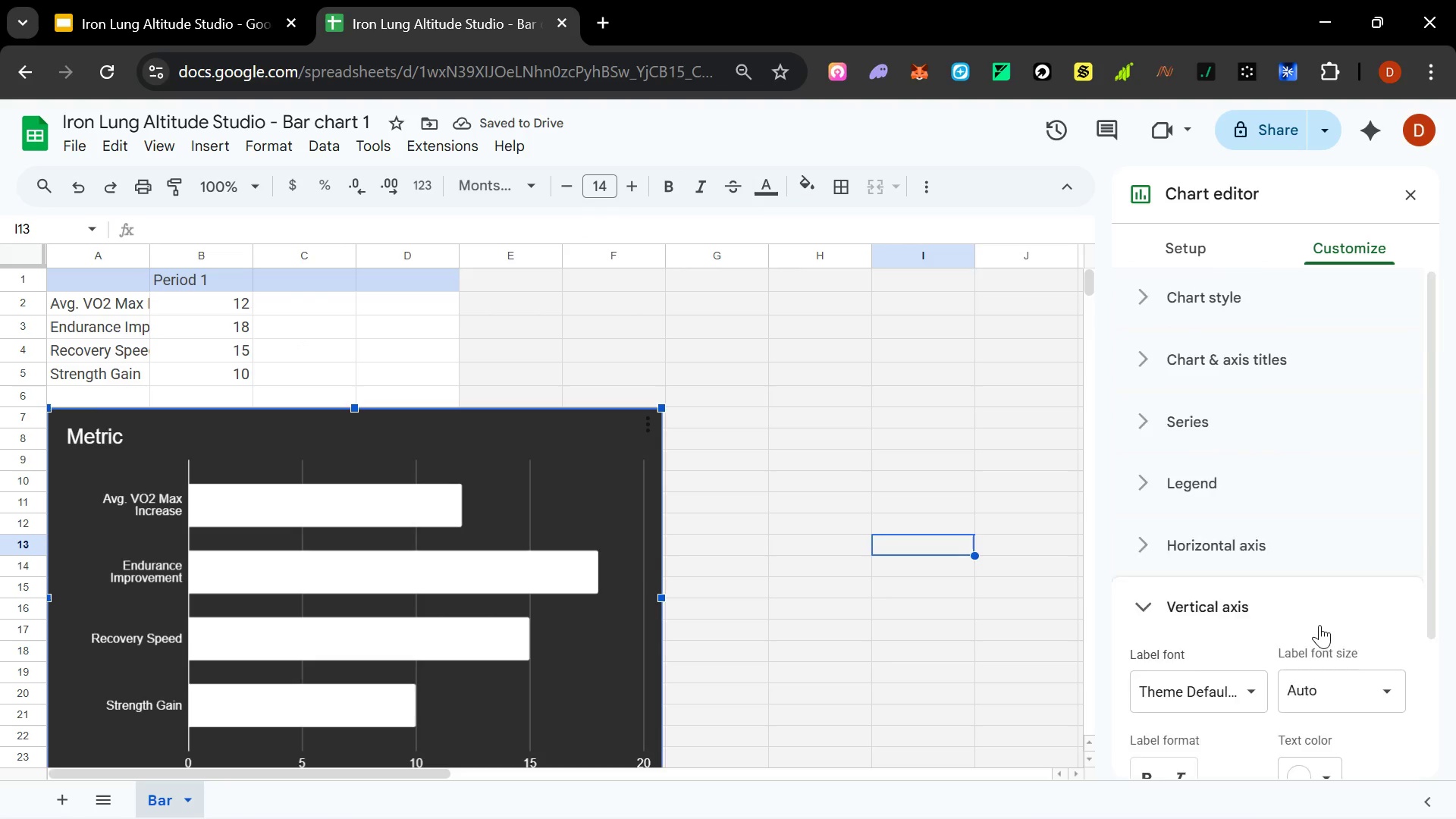 
scroll: coordinate [1320, 625], scroll_direction: down, amount: 2.0
 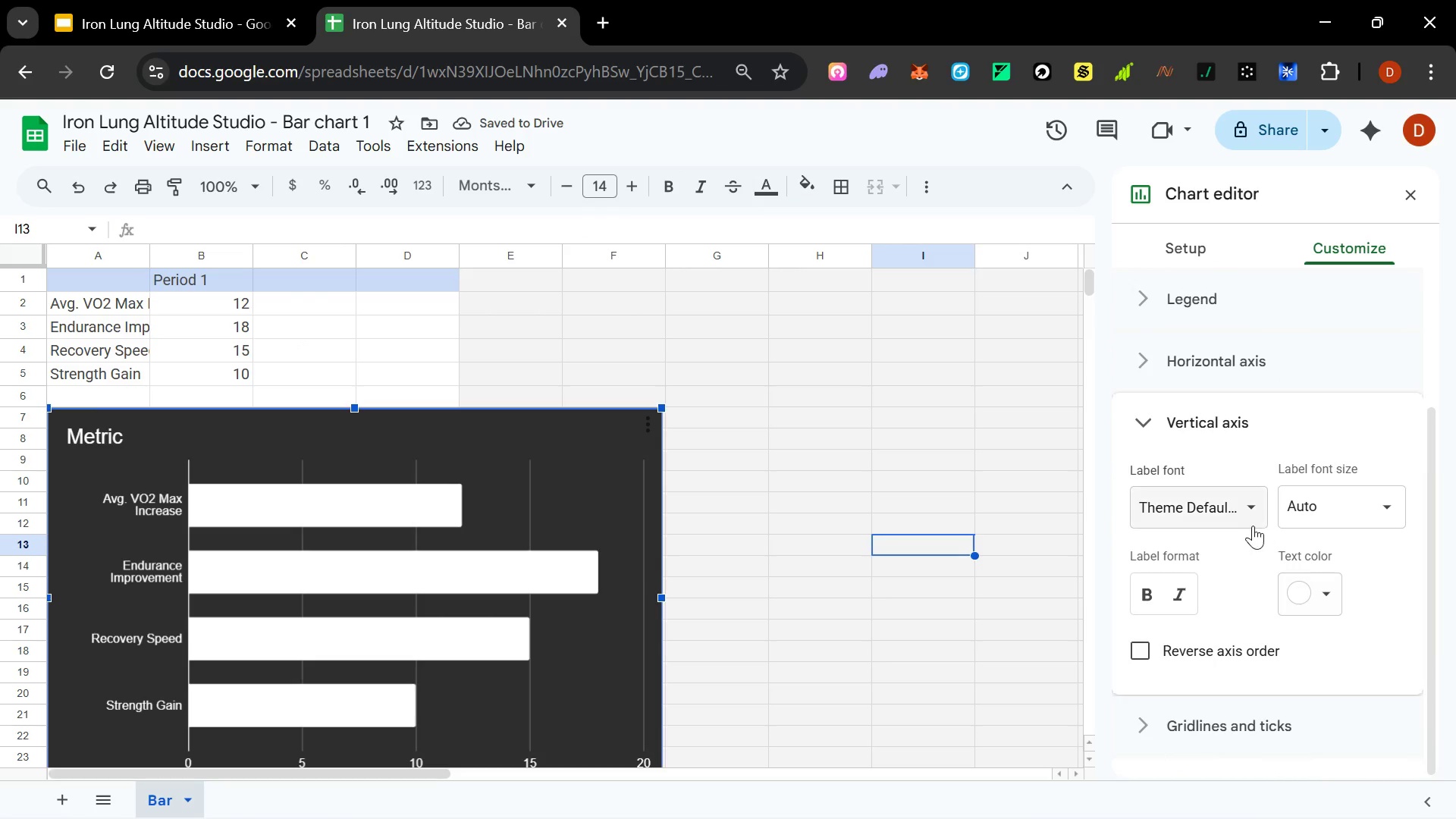 
left_click([1250, 524])
 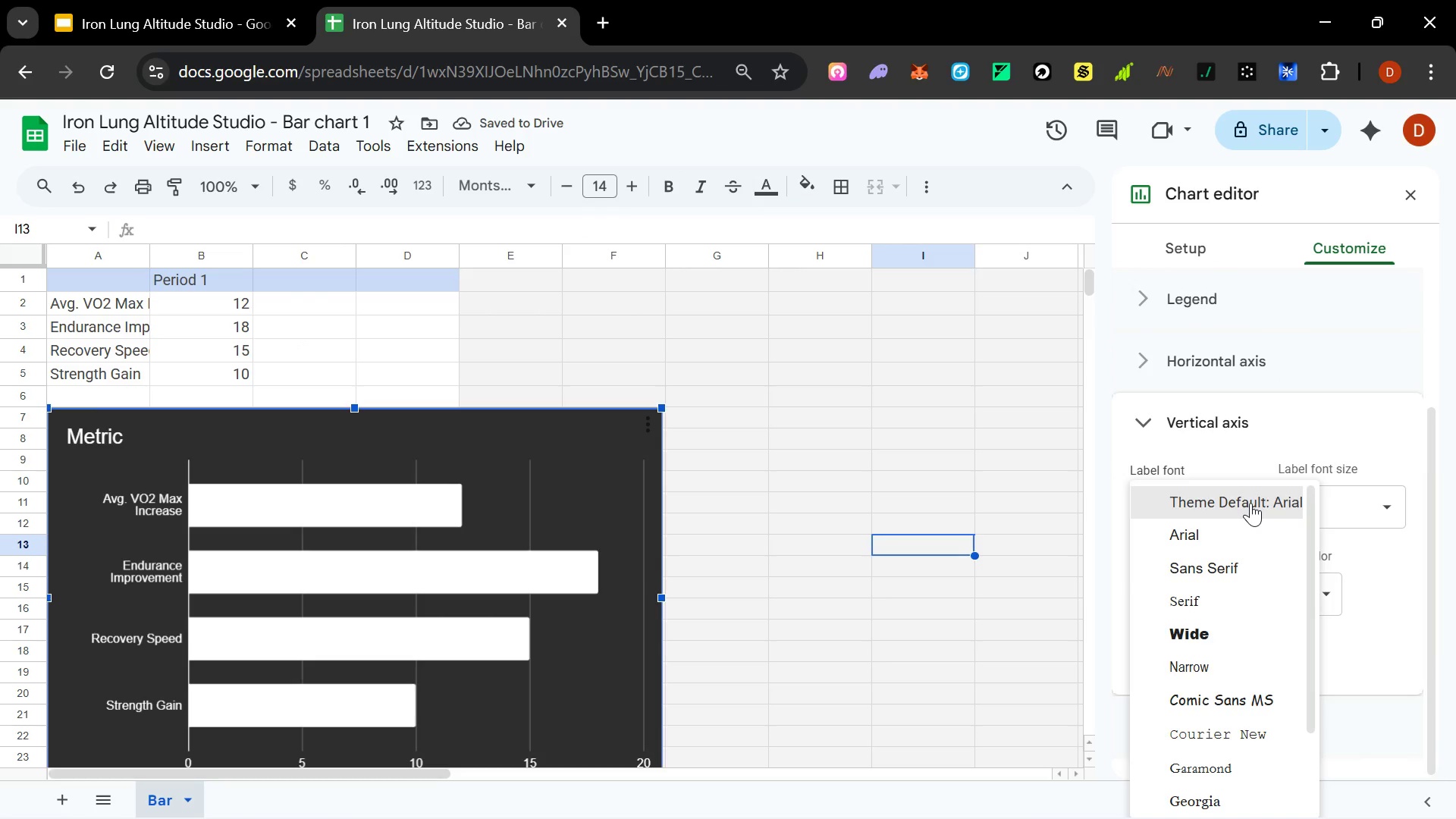 
scroll: coordinate [1222, 706], scroll_direction: down, amount: 6.0
 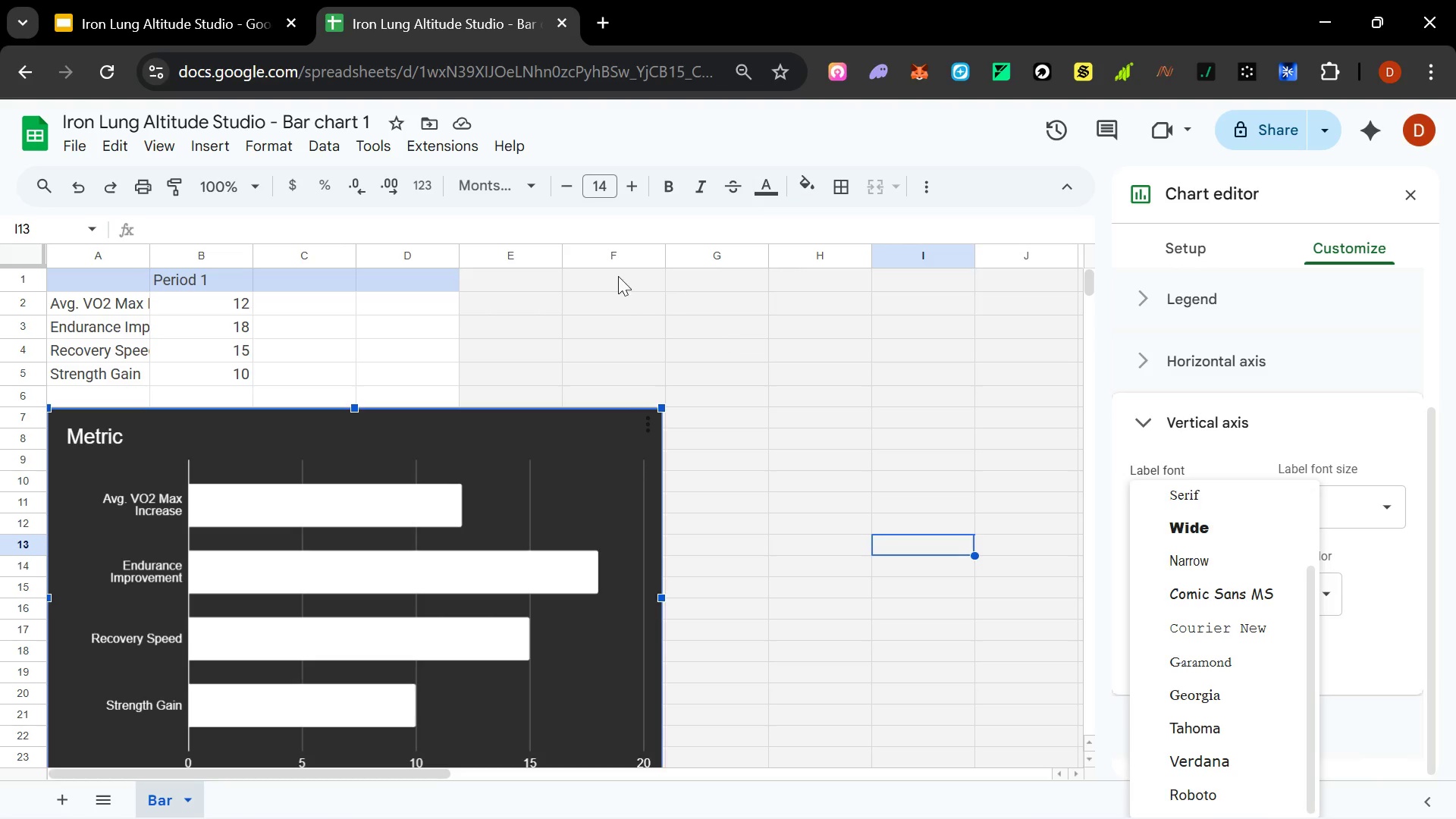 
left_click([521, 352])
 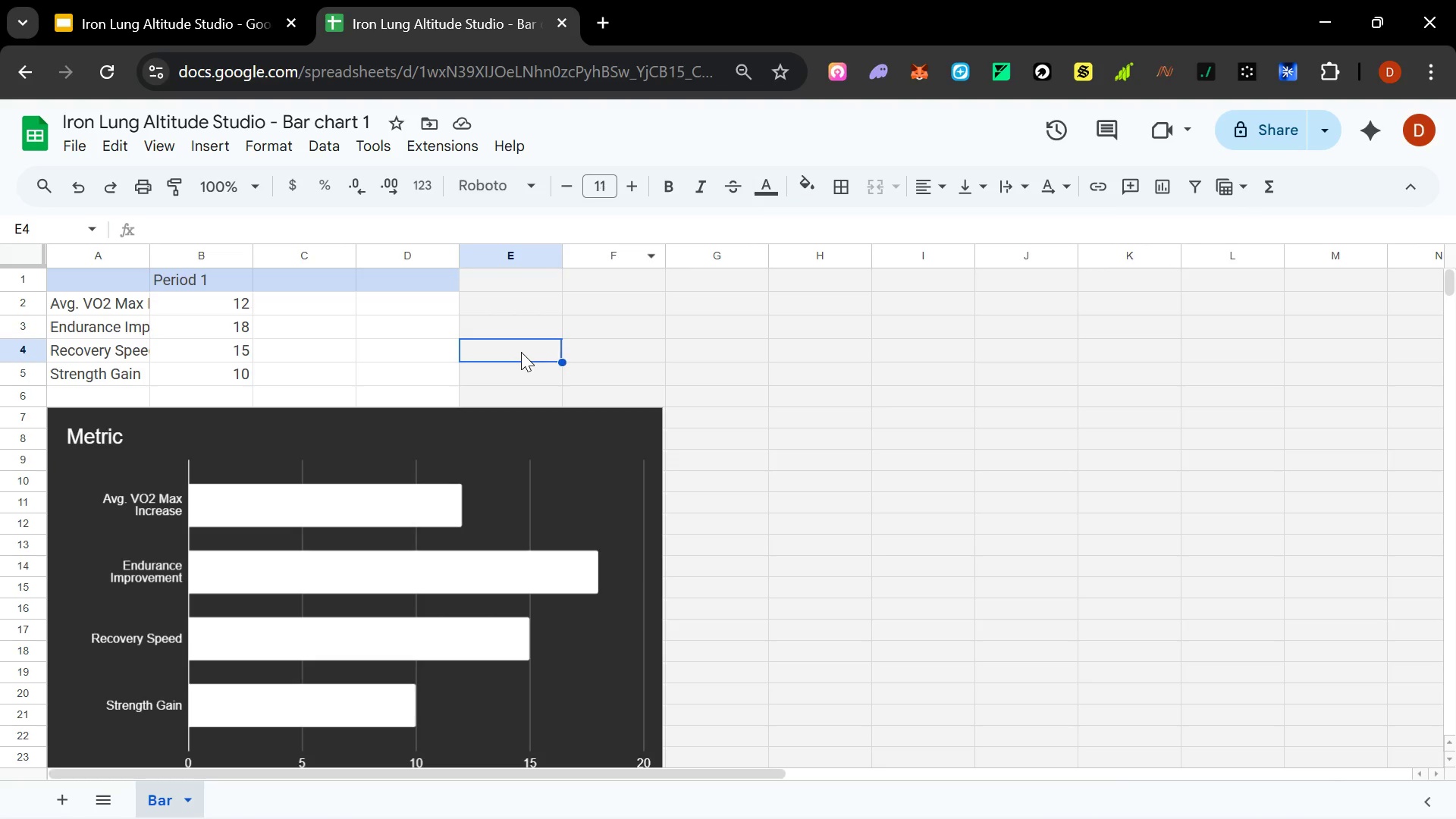 
key(Control+A)
 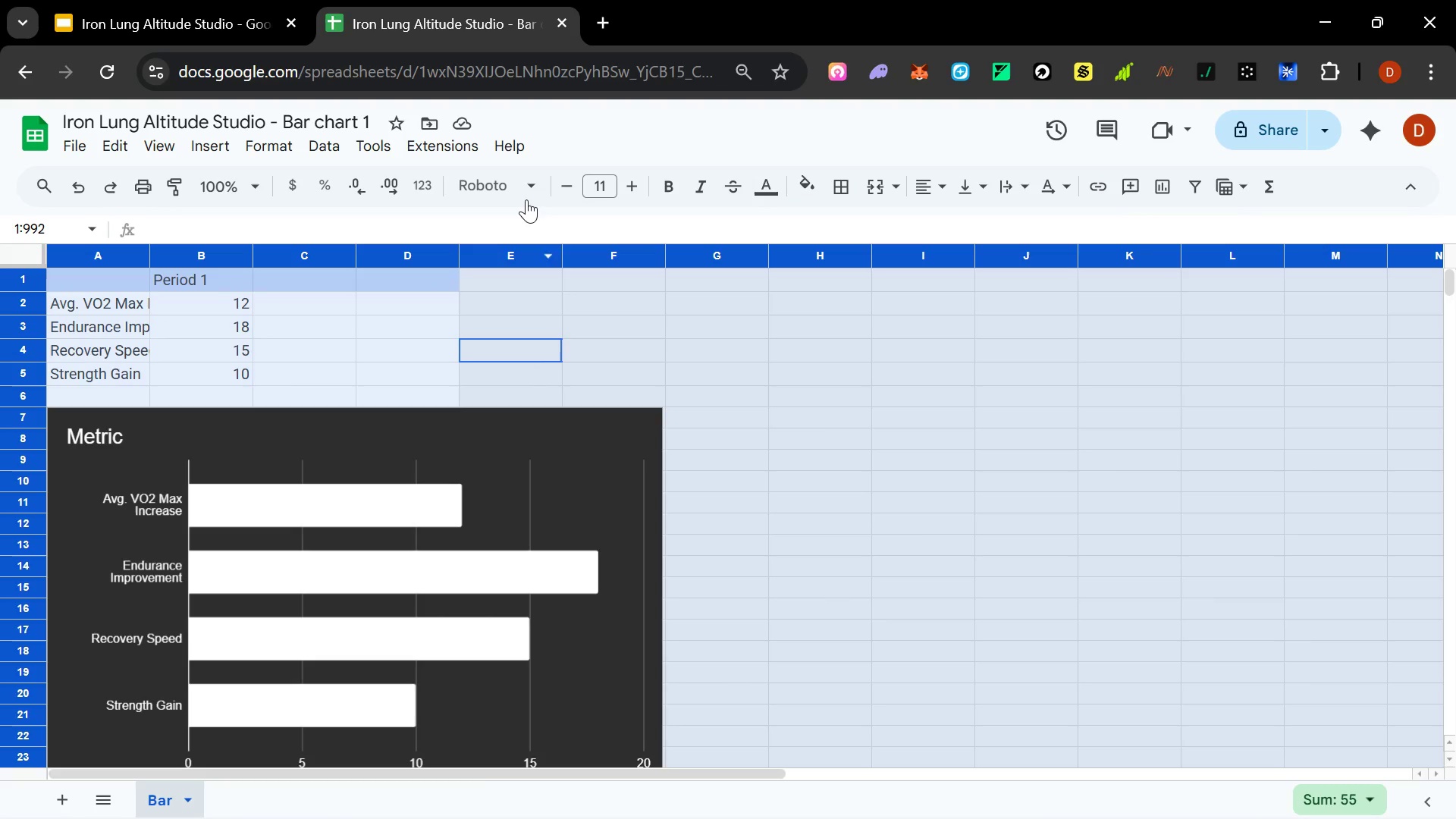 
left_click([518, 188])
 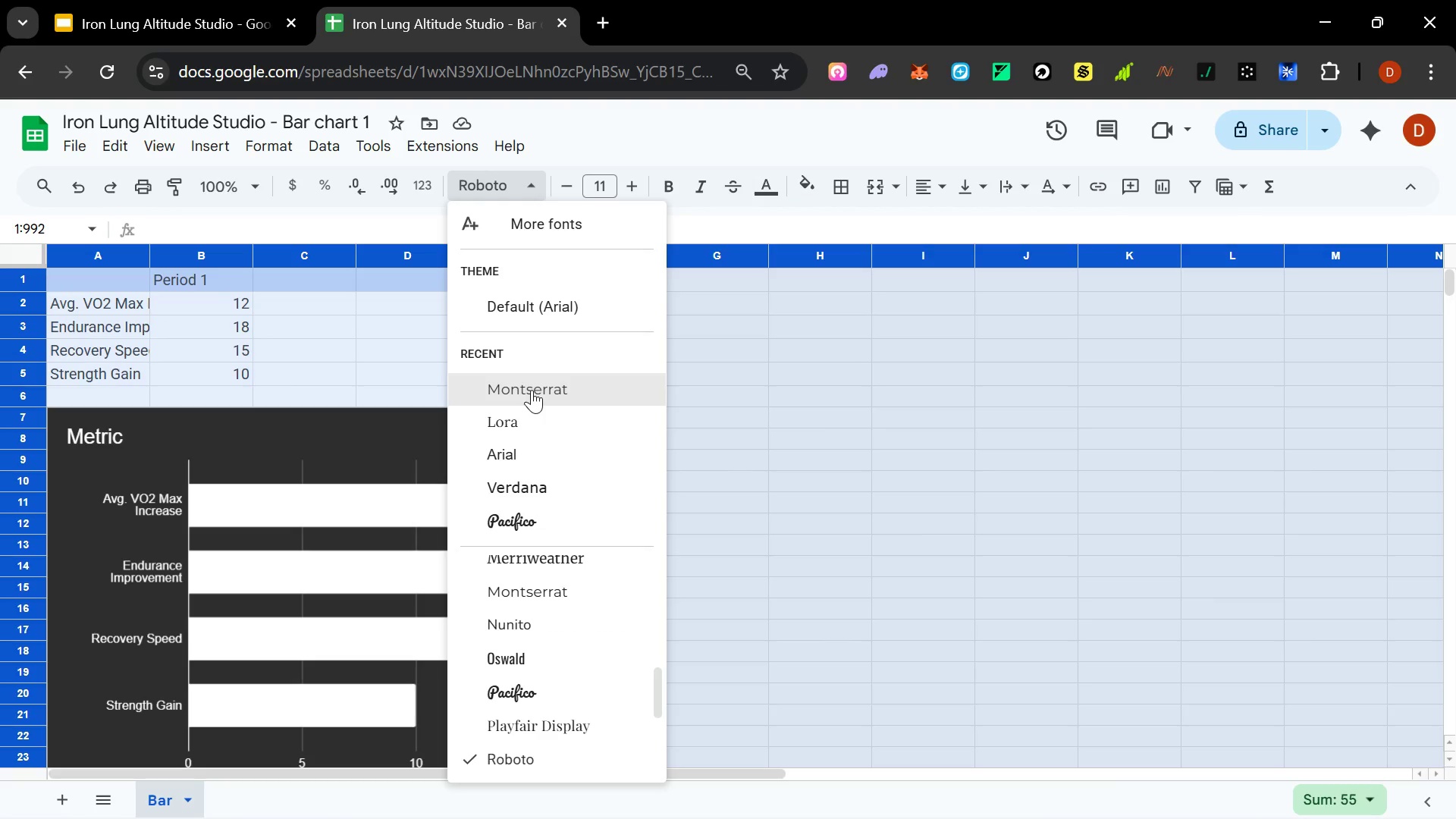 
left_click([532, 390])
 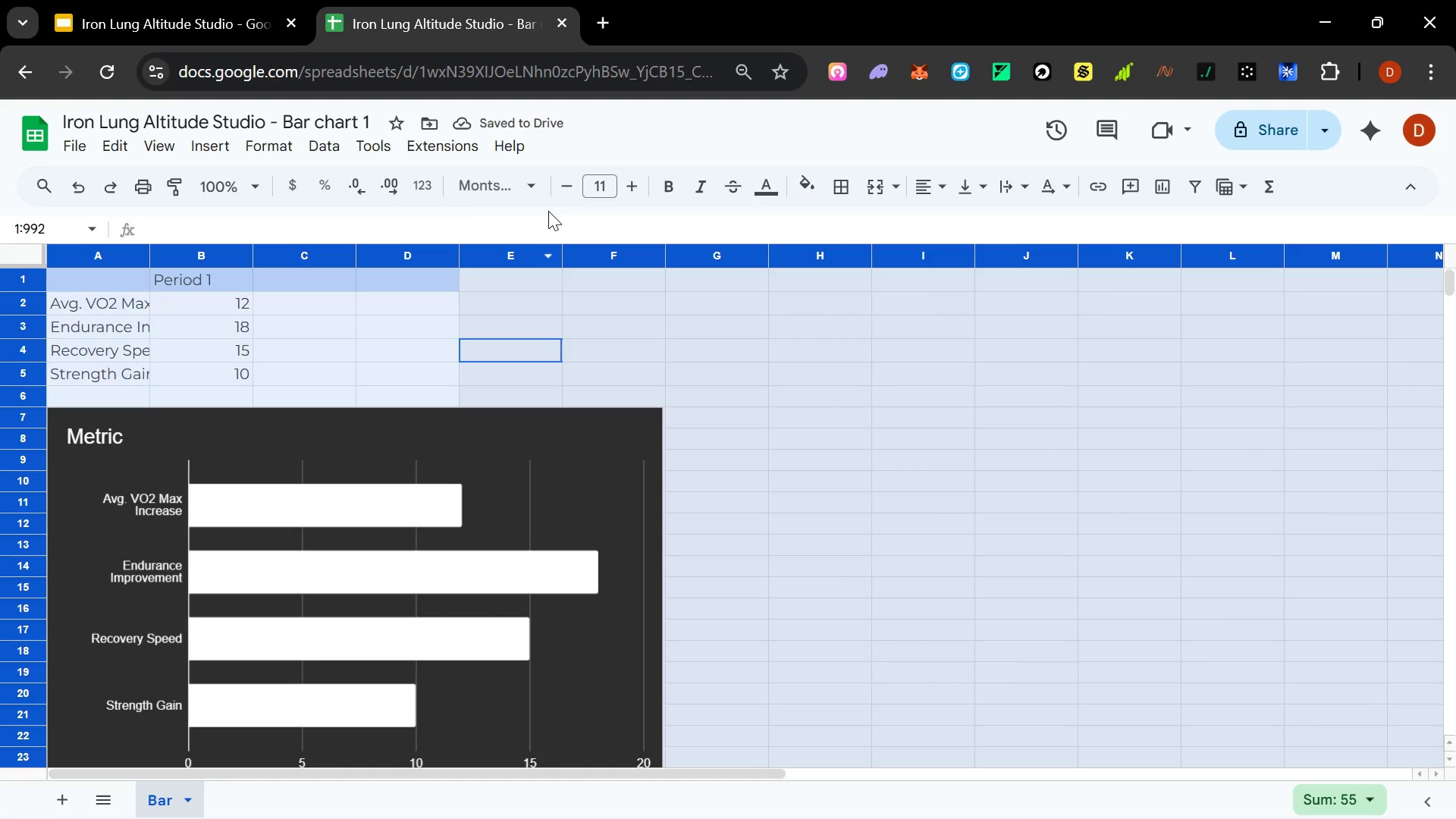 
wait(7.2)
 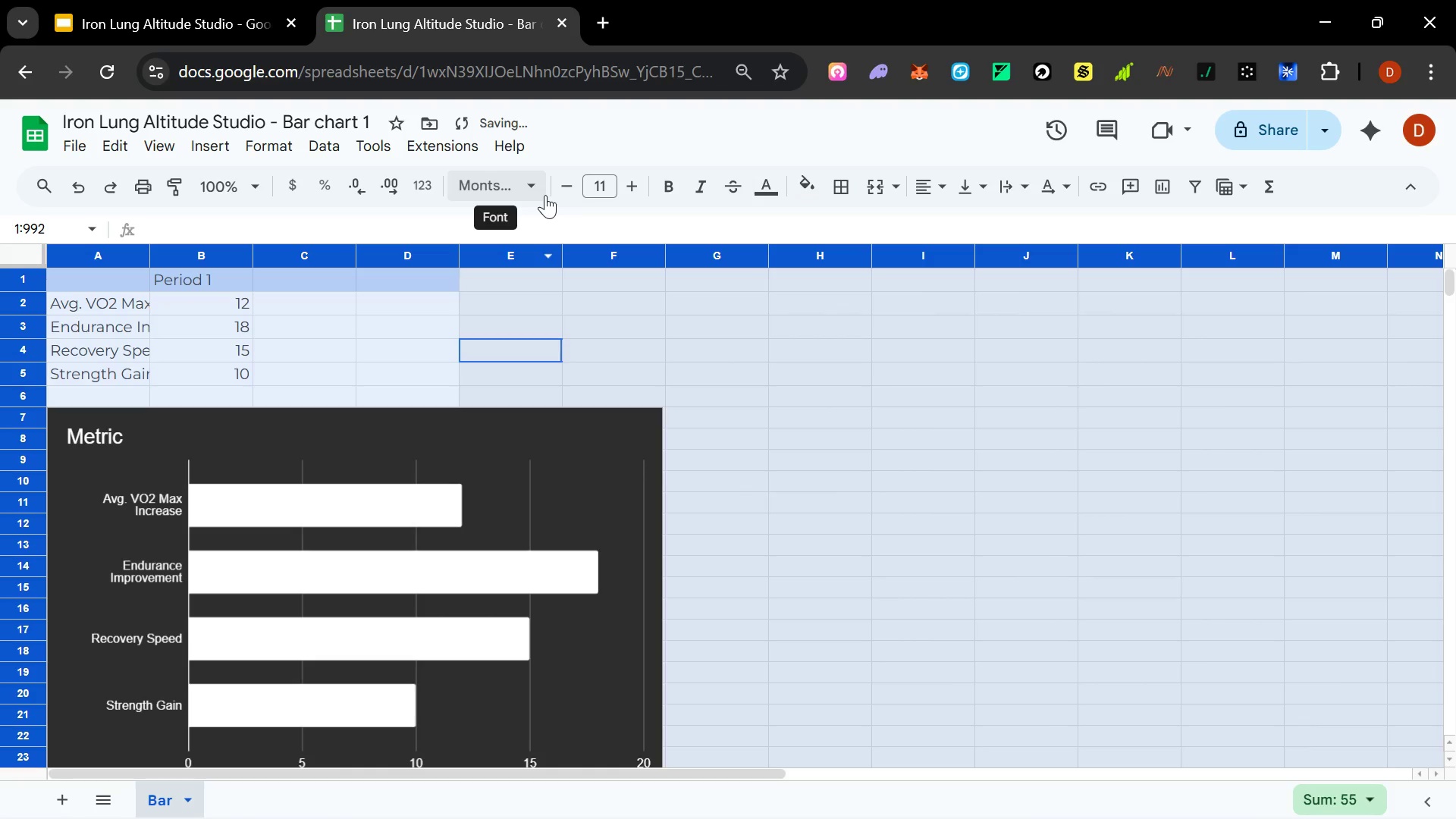 
left_click([924, 403])
 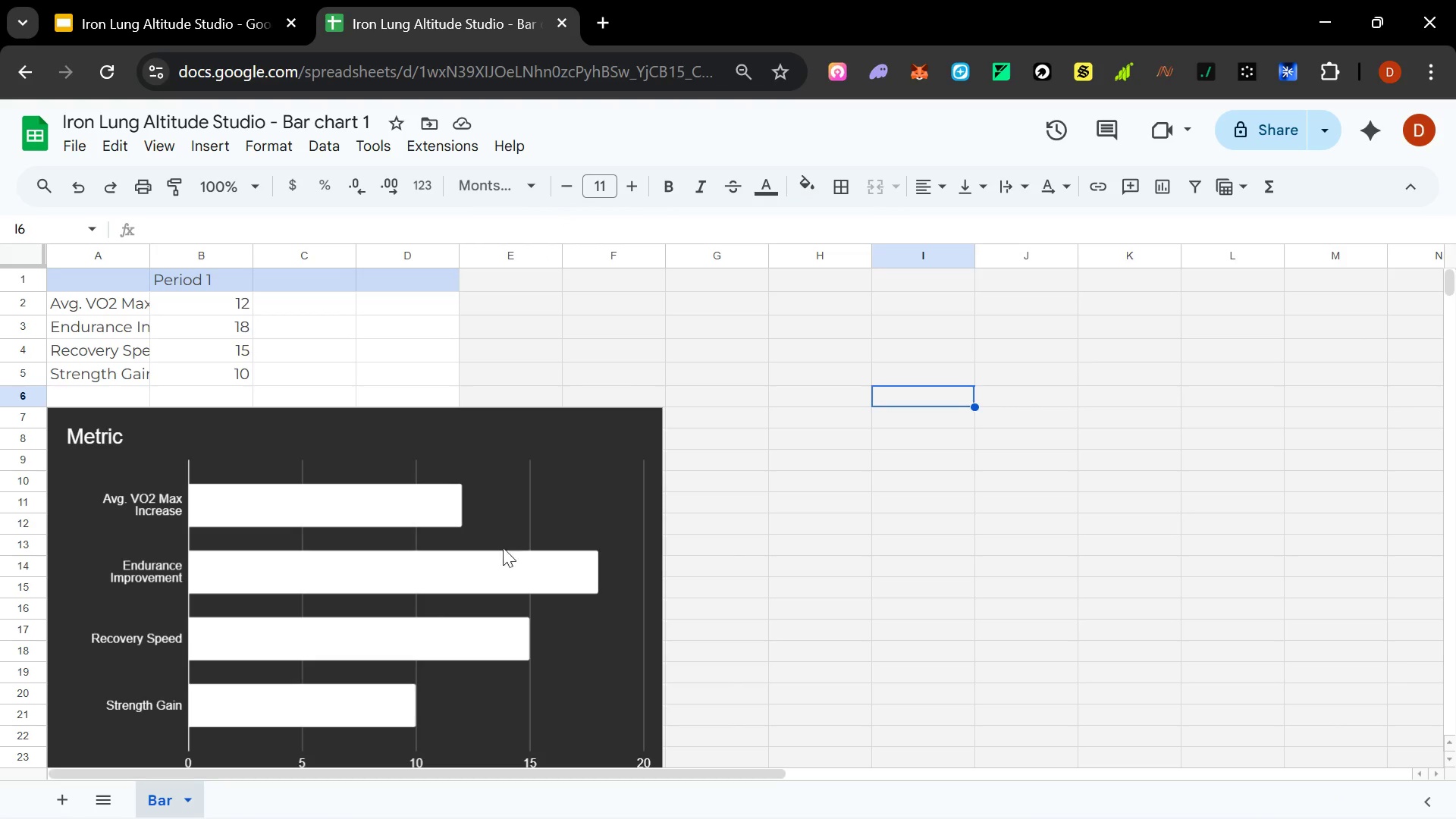 
scroll: coordinate [484, 563], scroll_direction: down, amount: 1.0
 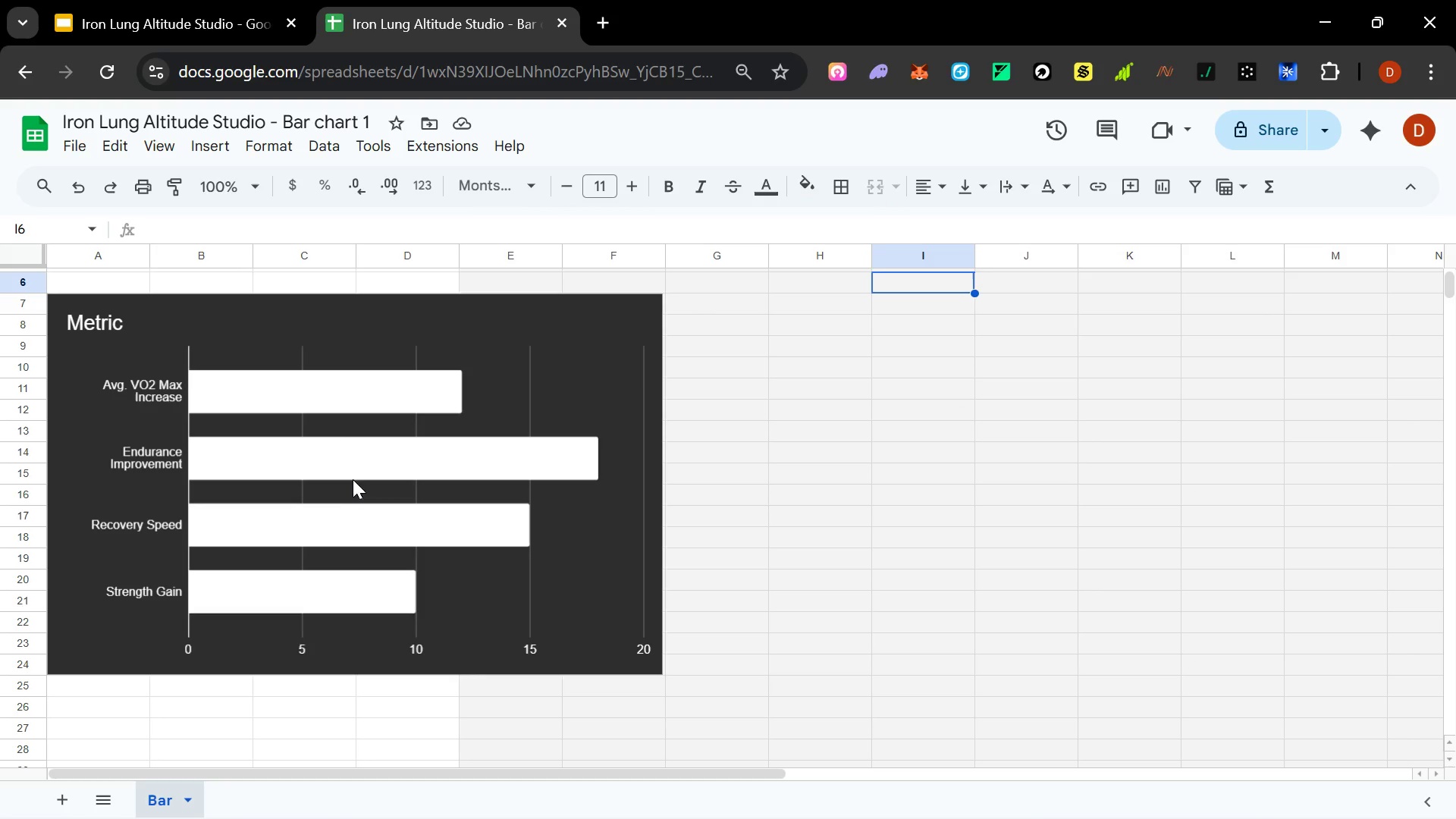 
left_click([353, 468])
 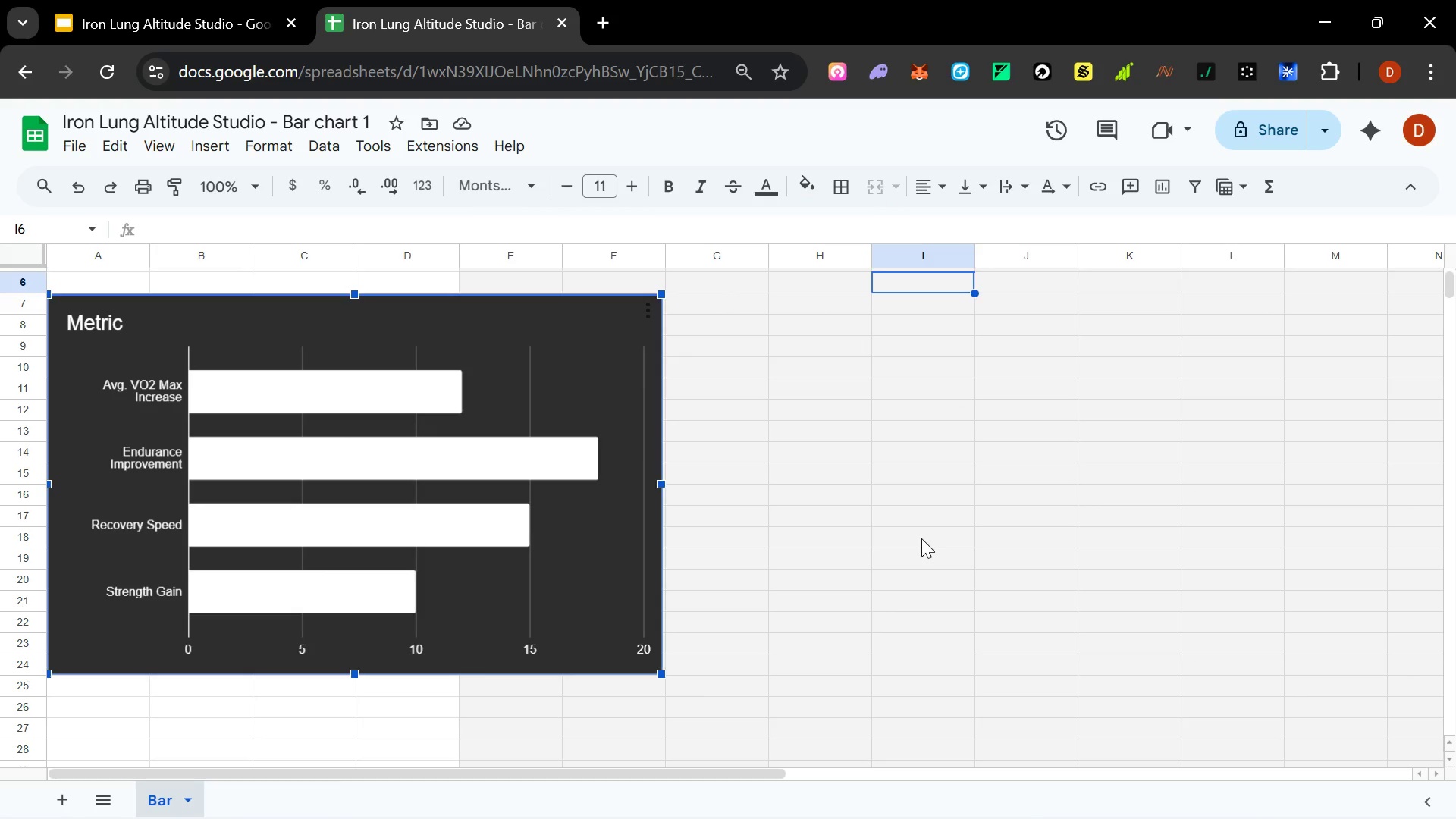 
double_click([577, 525])
 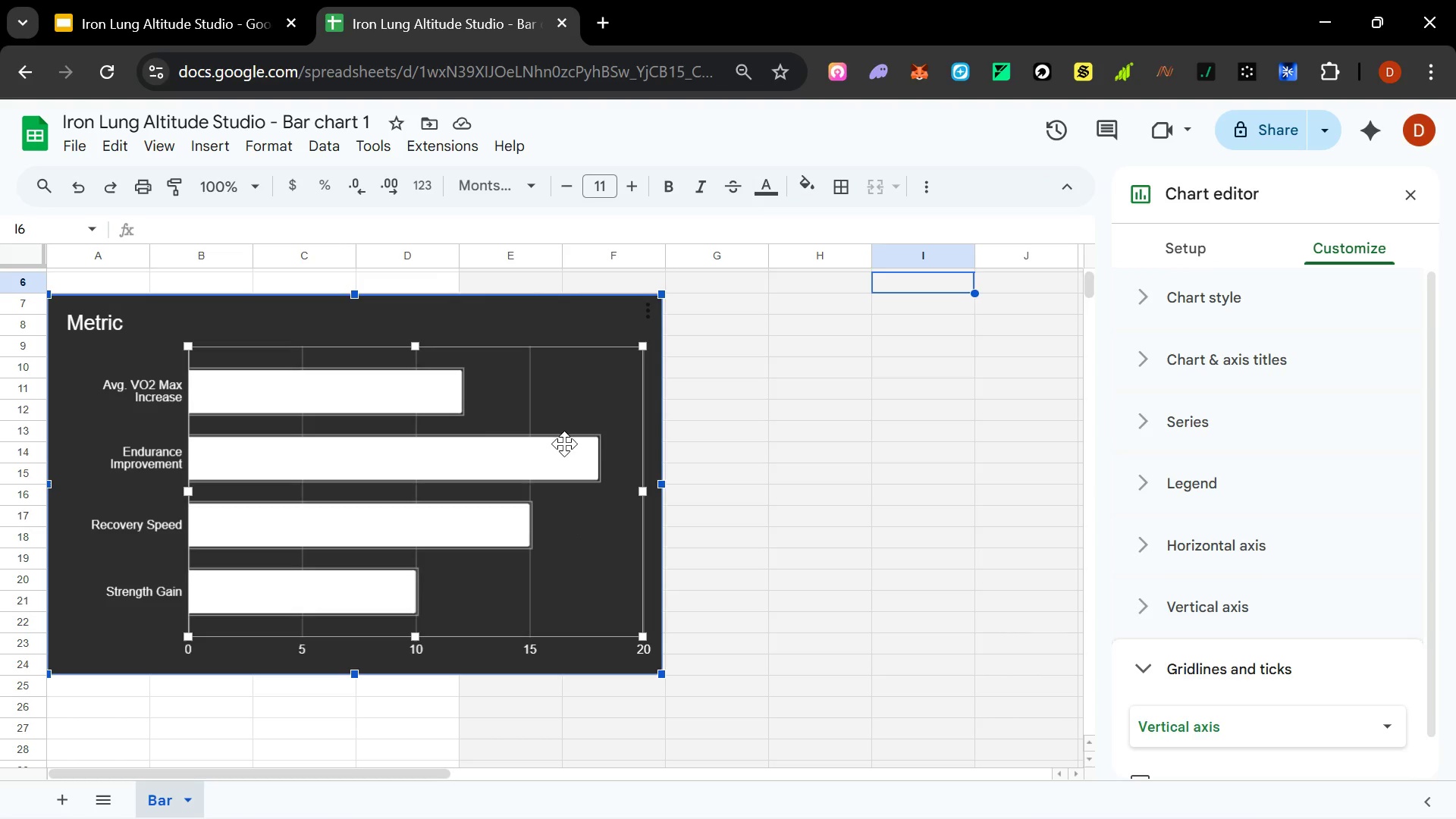 
double_click([564, 444])
 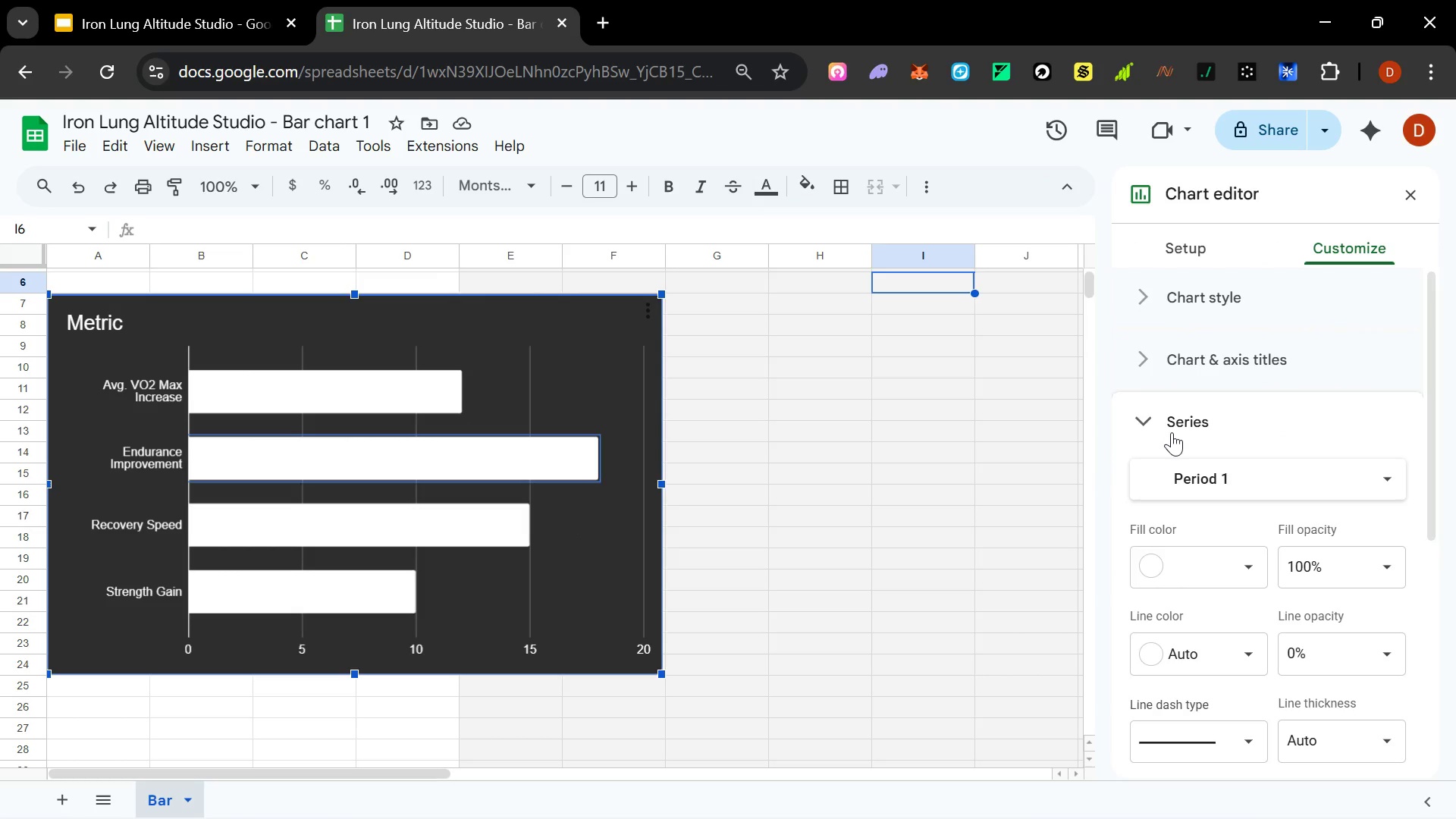 
wait(7.05)
 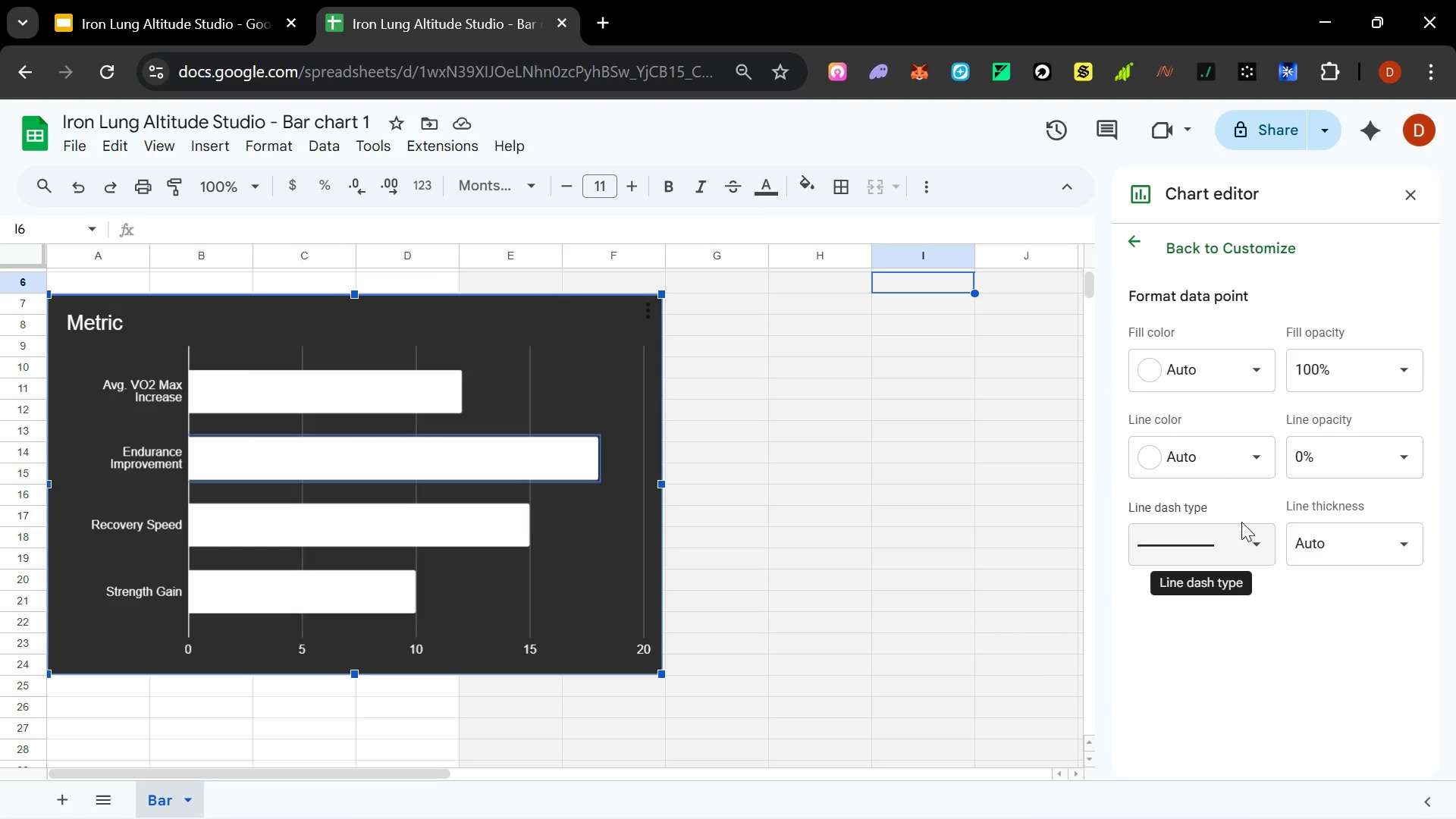 
double_click([1182, 472])
 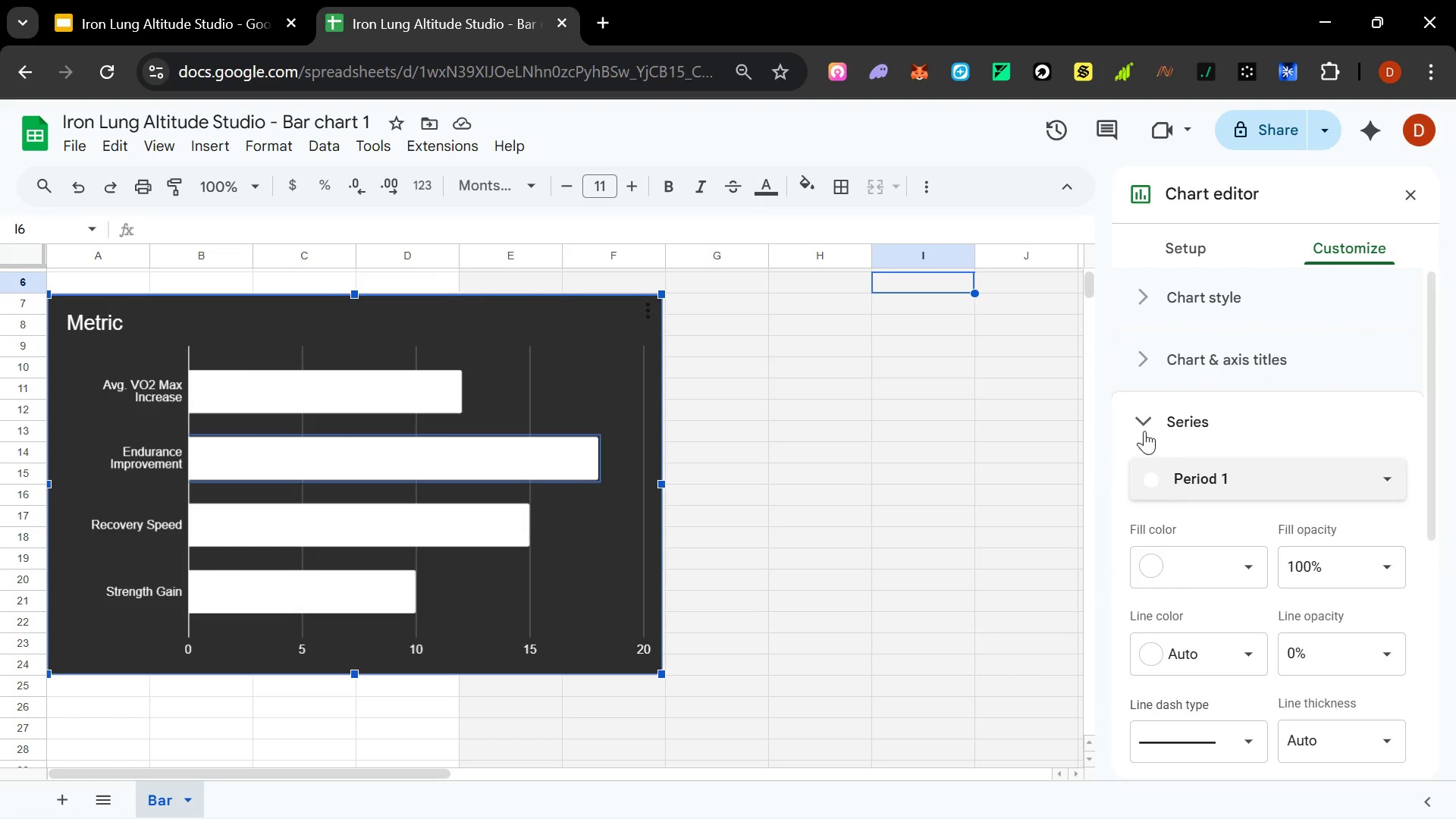 
triple_click([1144, 428])
 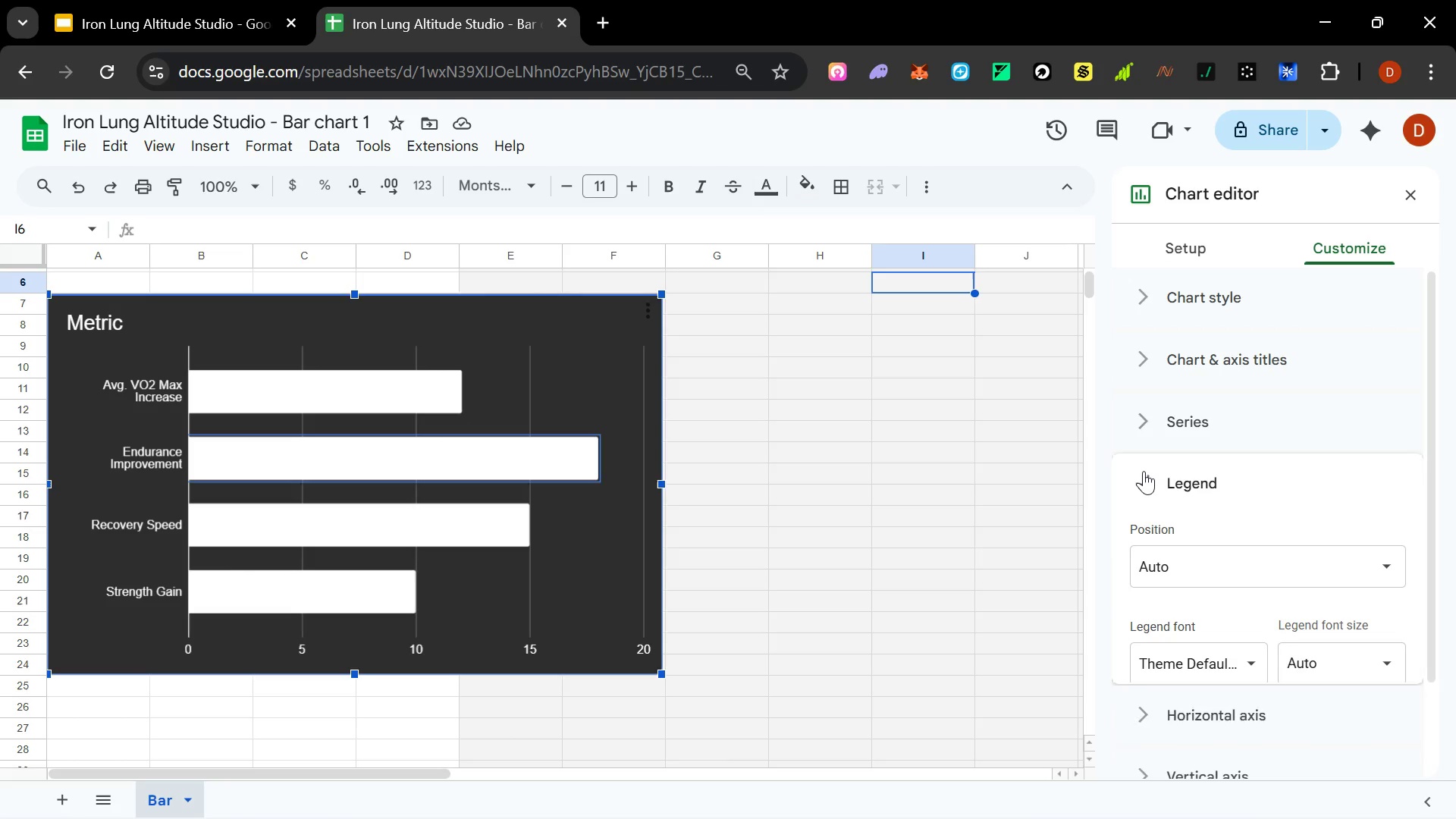 
double_click([1144, 471])
 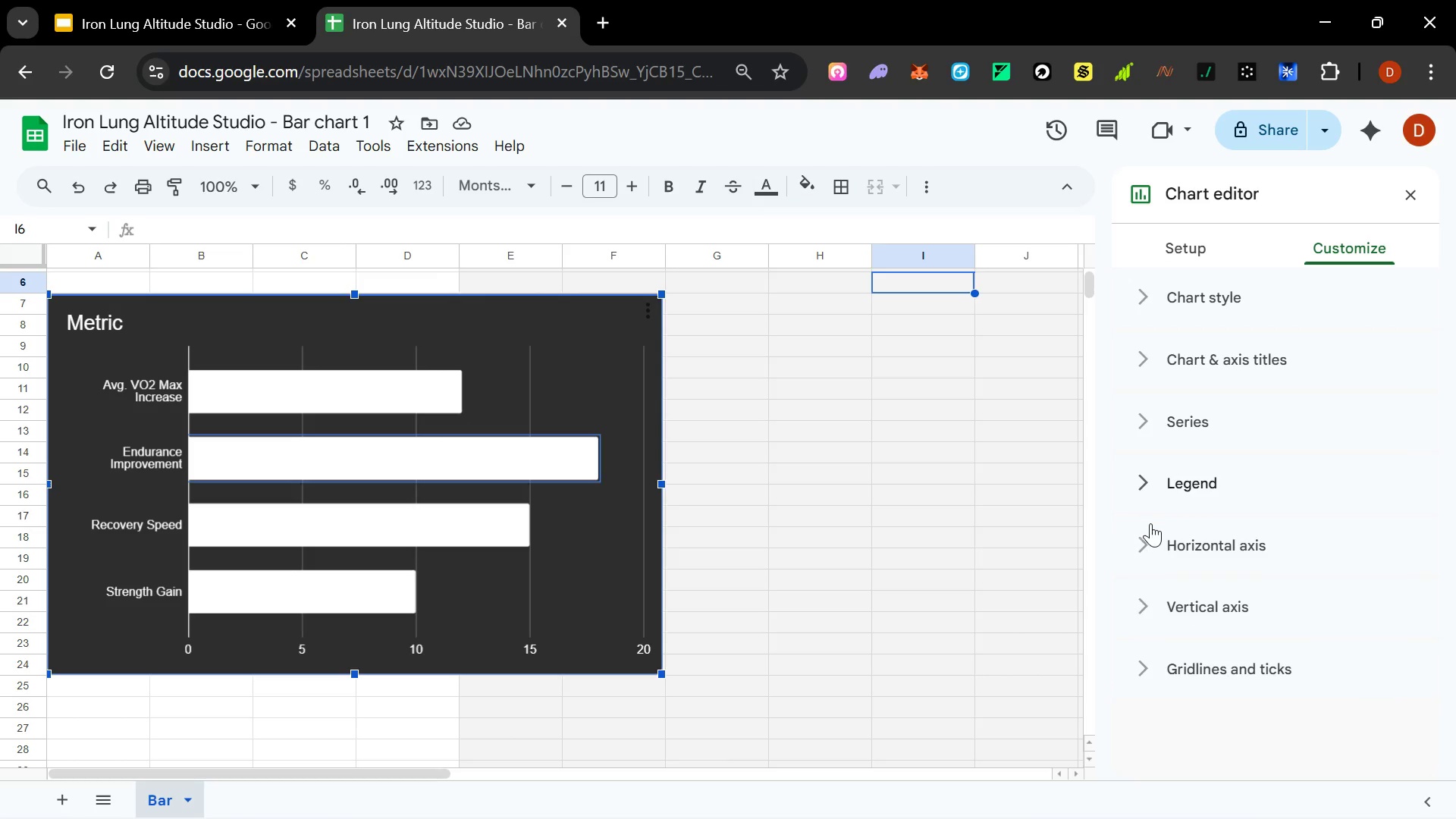 
left_click([1148, 542])
 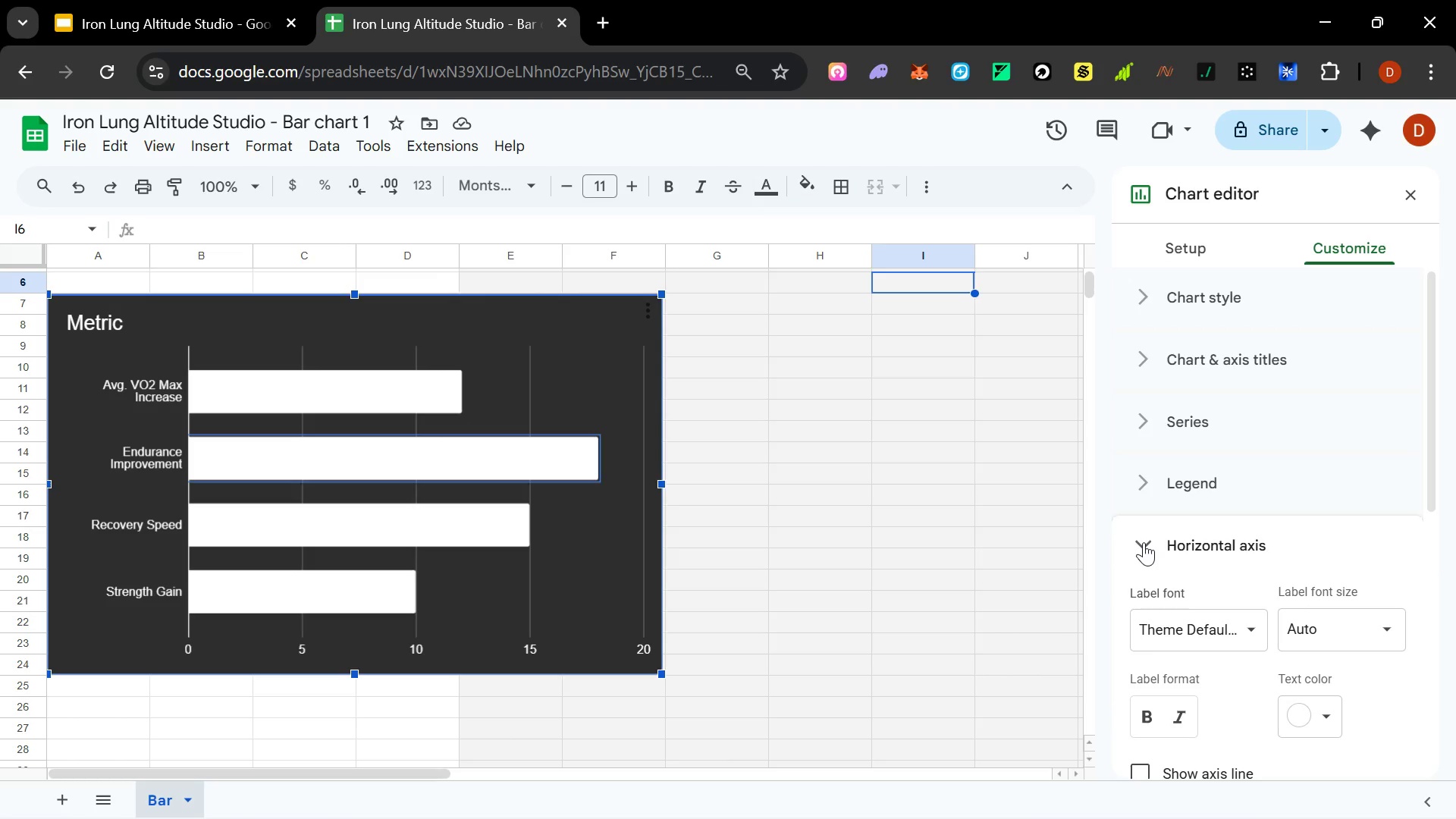 
wait(9.97)
 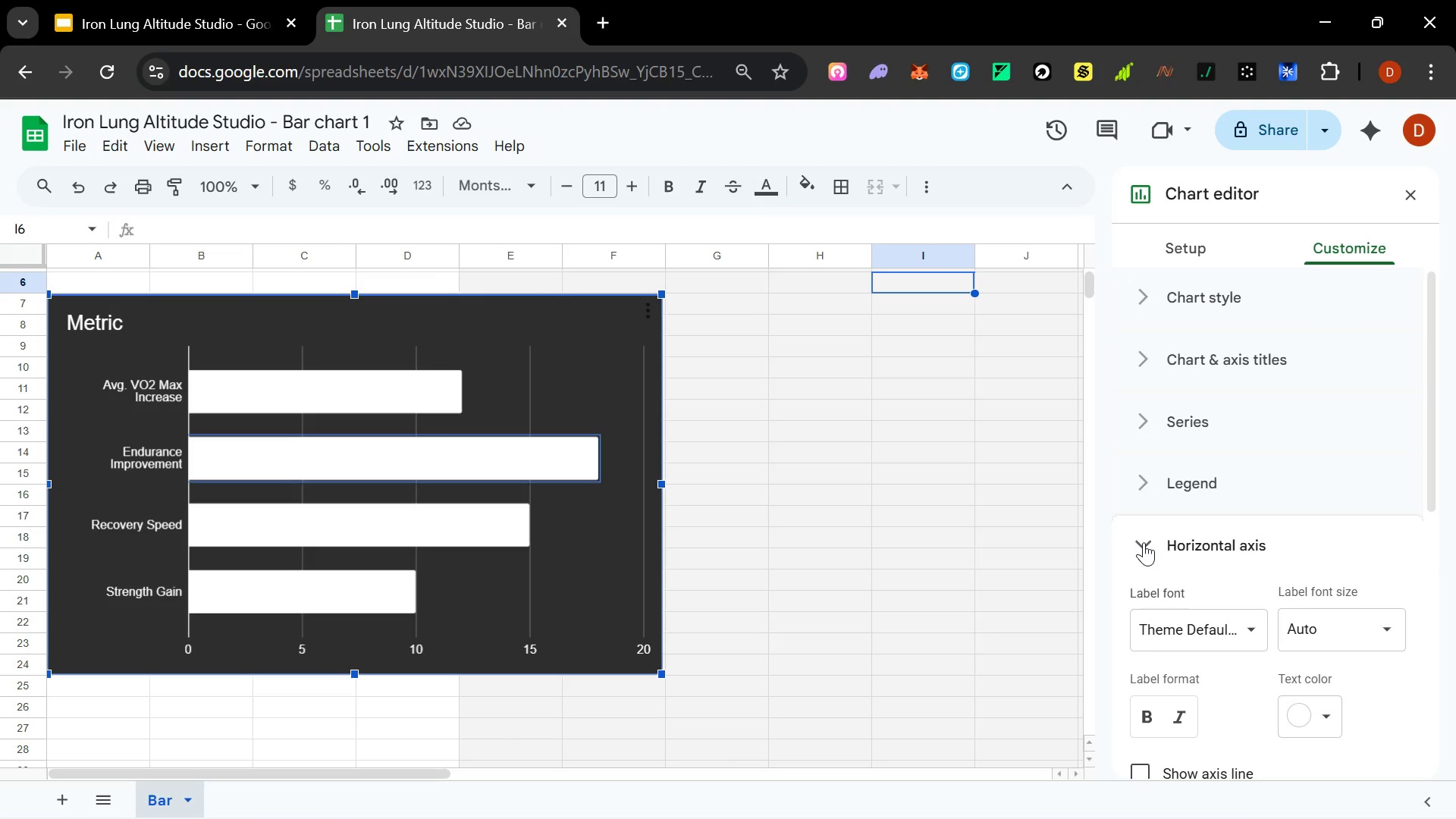 
left_click([1152, 364])
 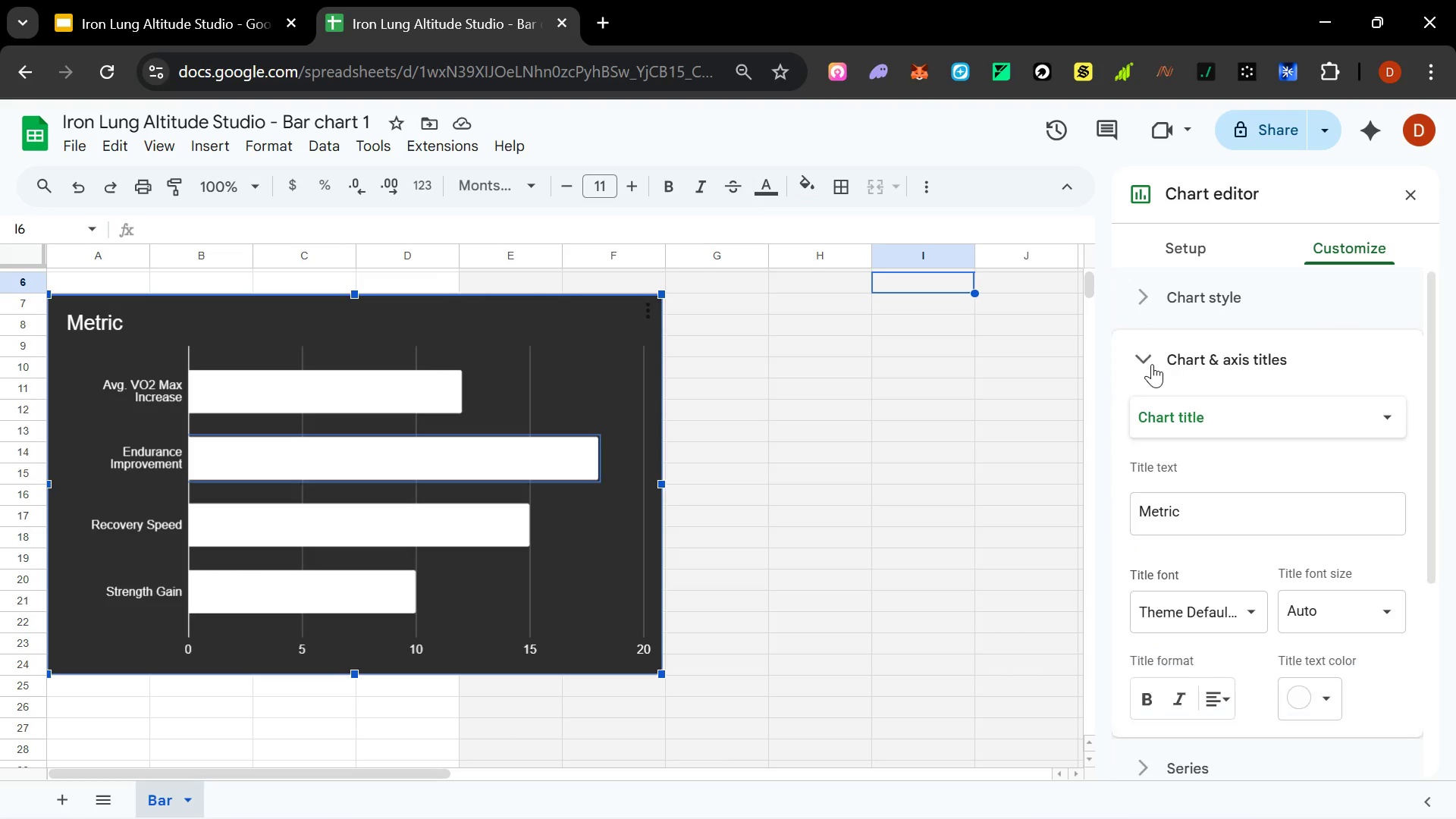 
right_click([1152, 364])
 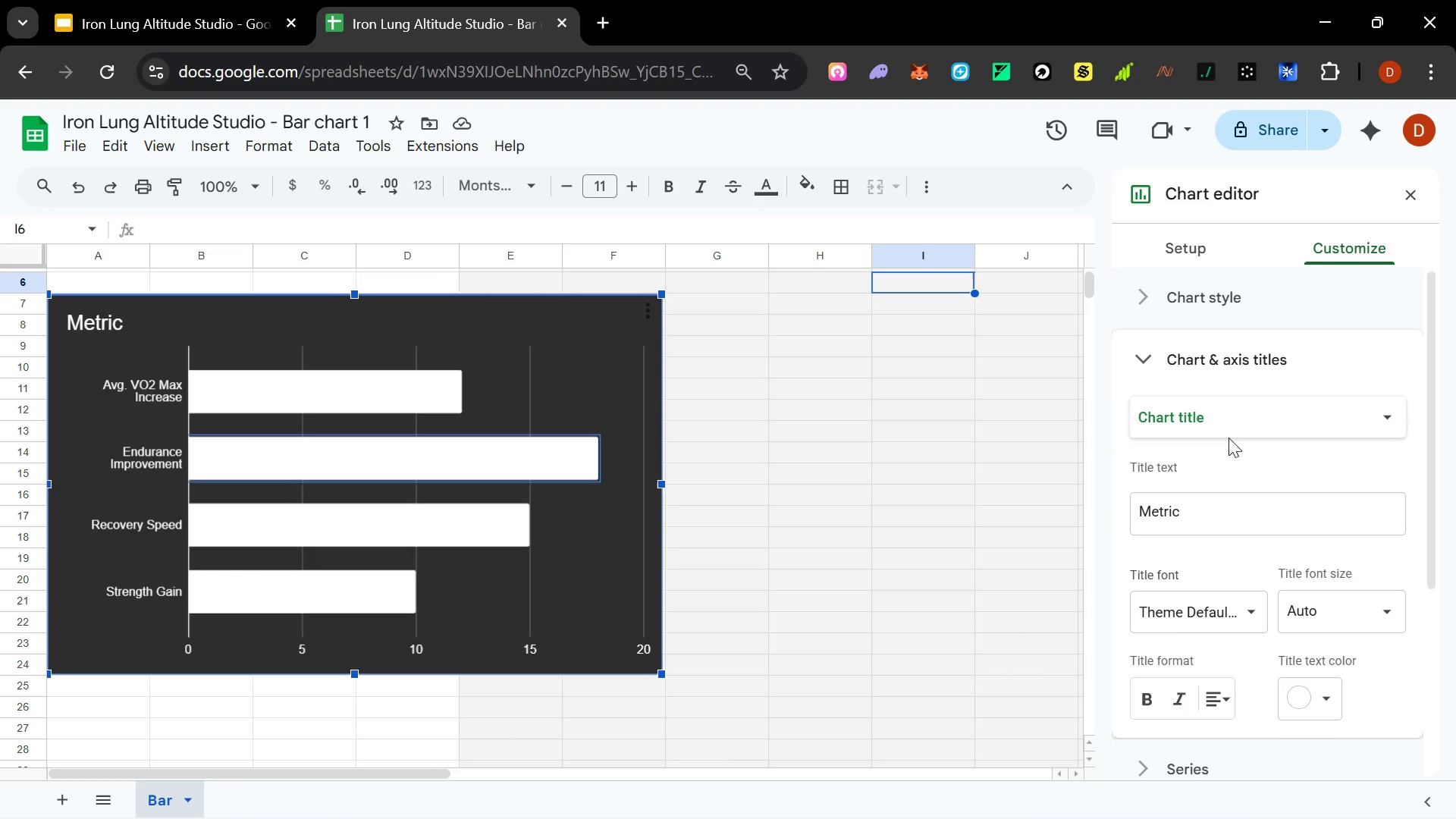 
left_click([1244, 422])
 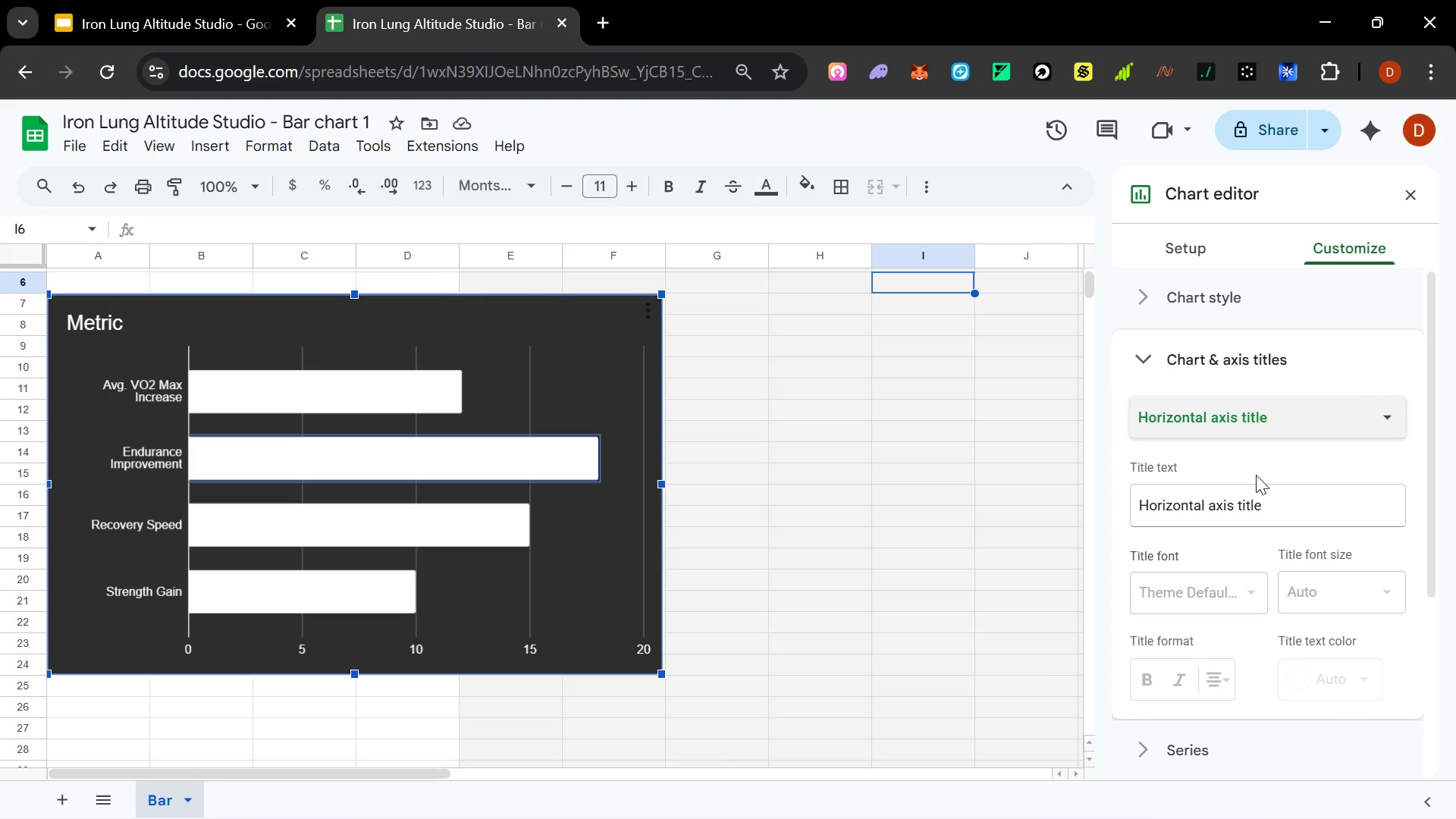 
left_click([1227, 494])
 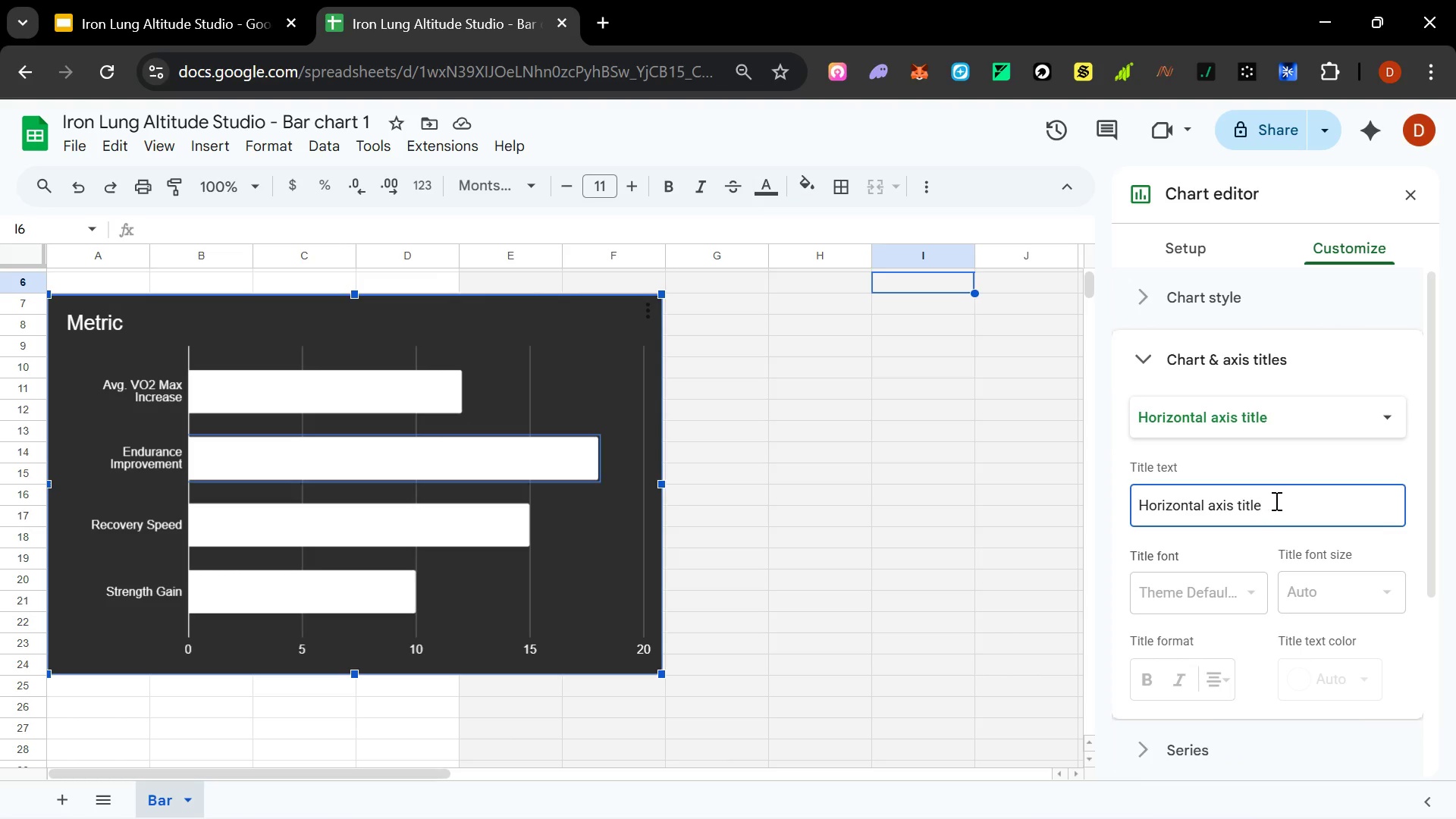 
left_click_drag(start_coordinate=[1280, 500], to_coordinate=[1119, 503])
 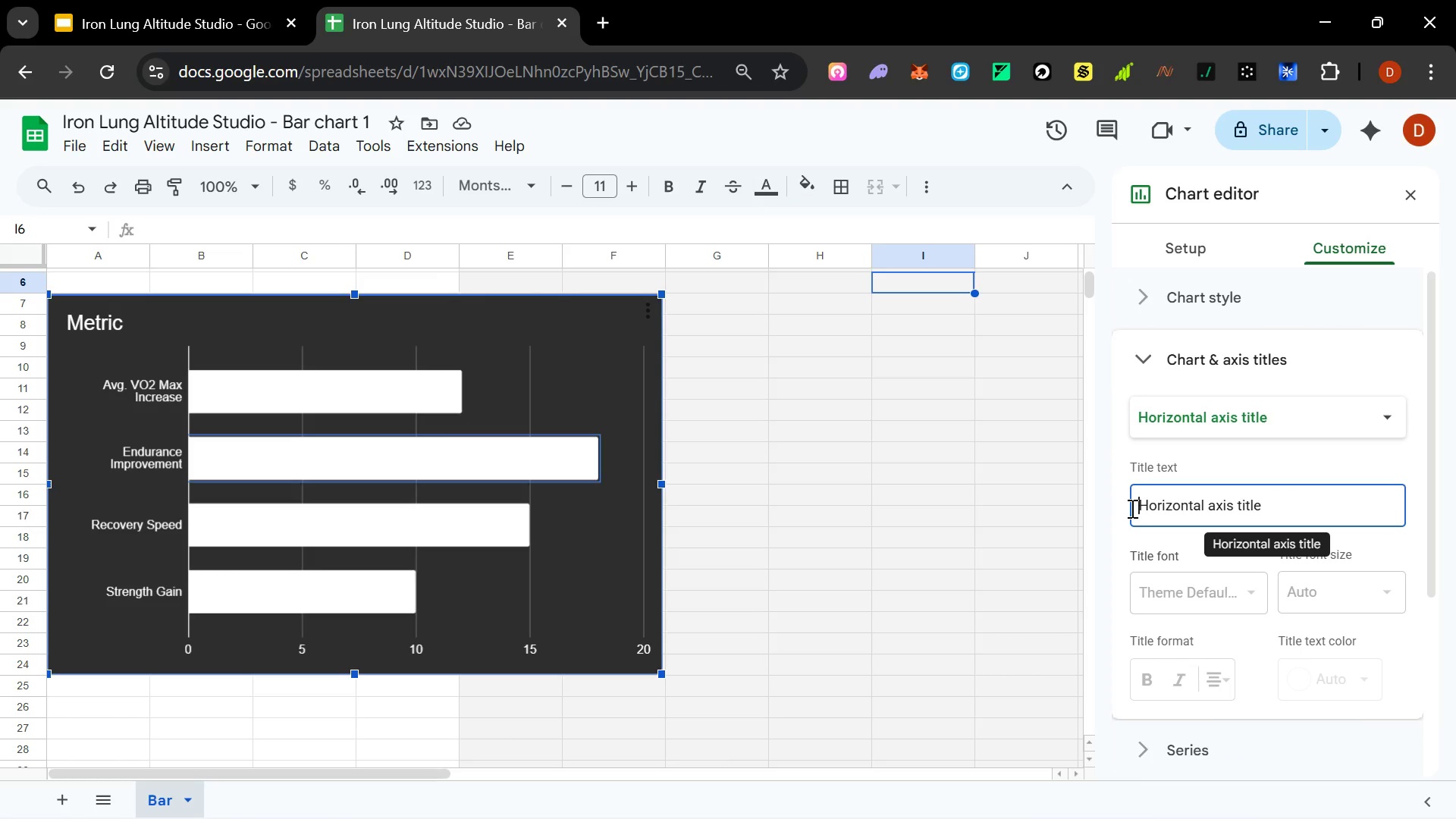 
wait(5.64)
 